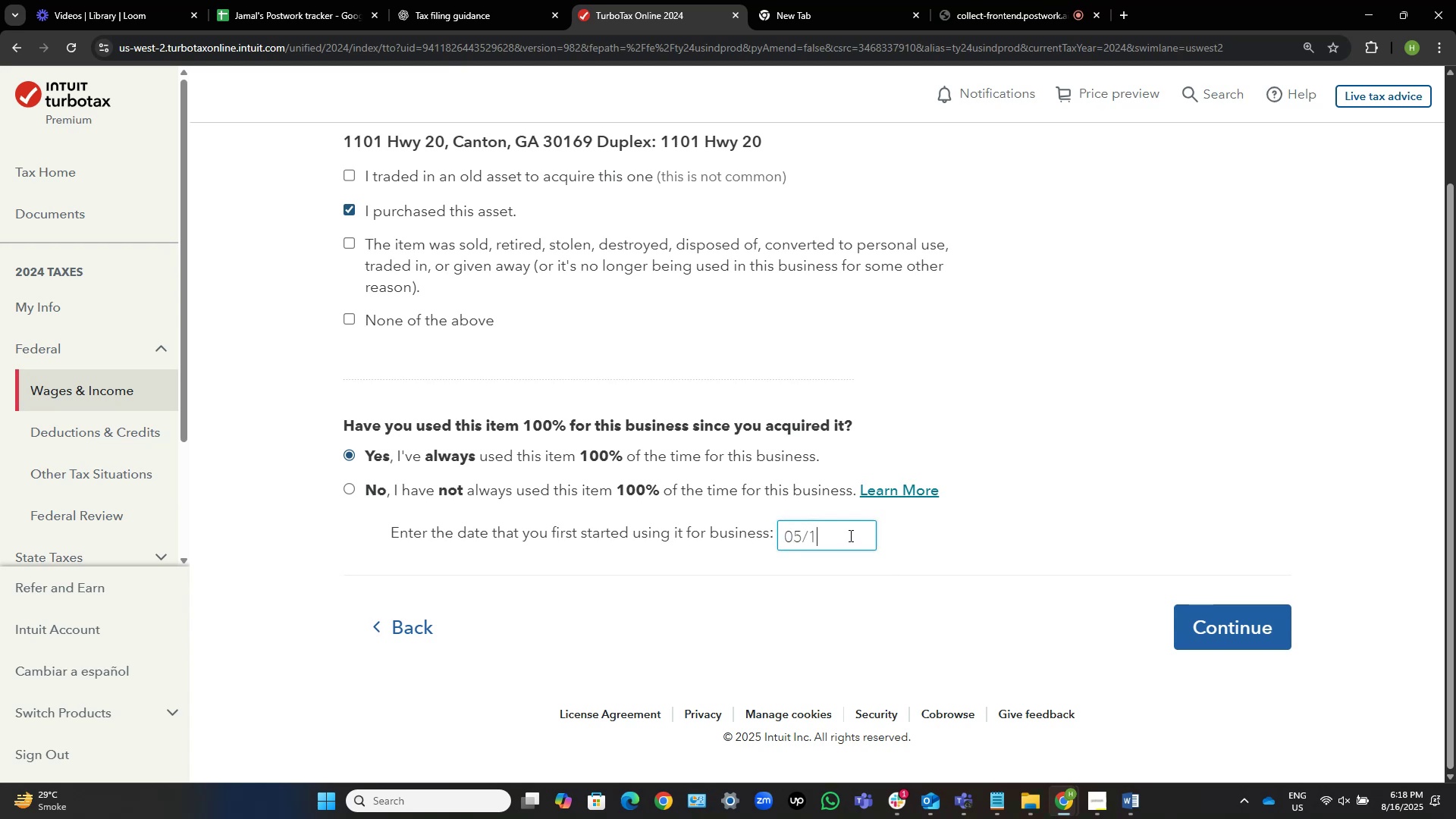 
key(NumpadDivide)
 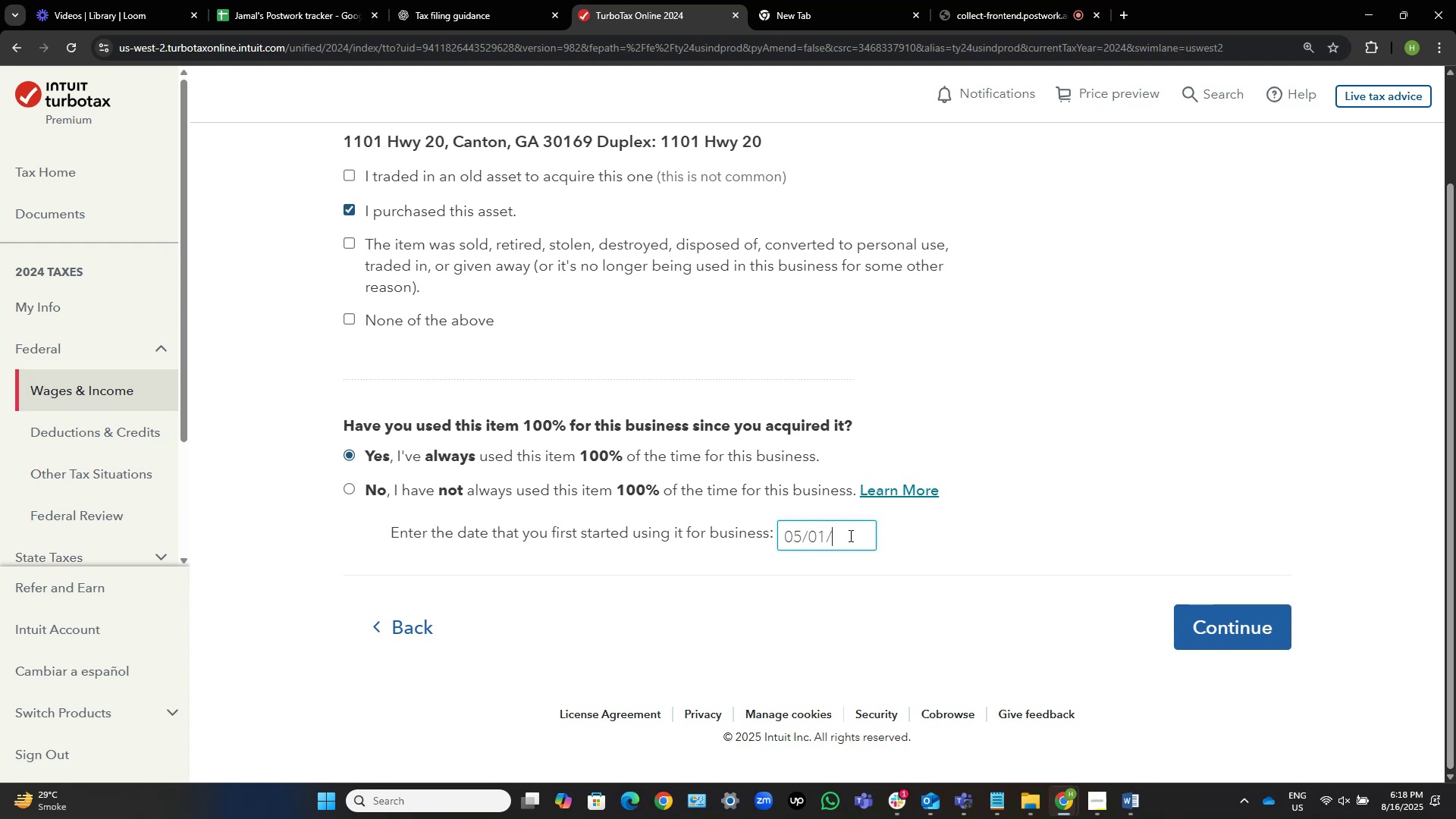 
key(Numpad2)
 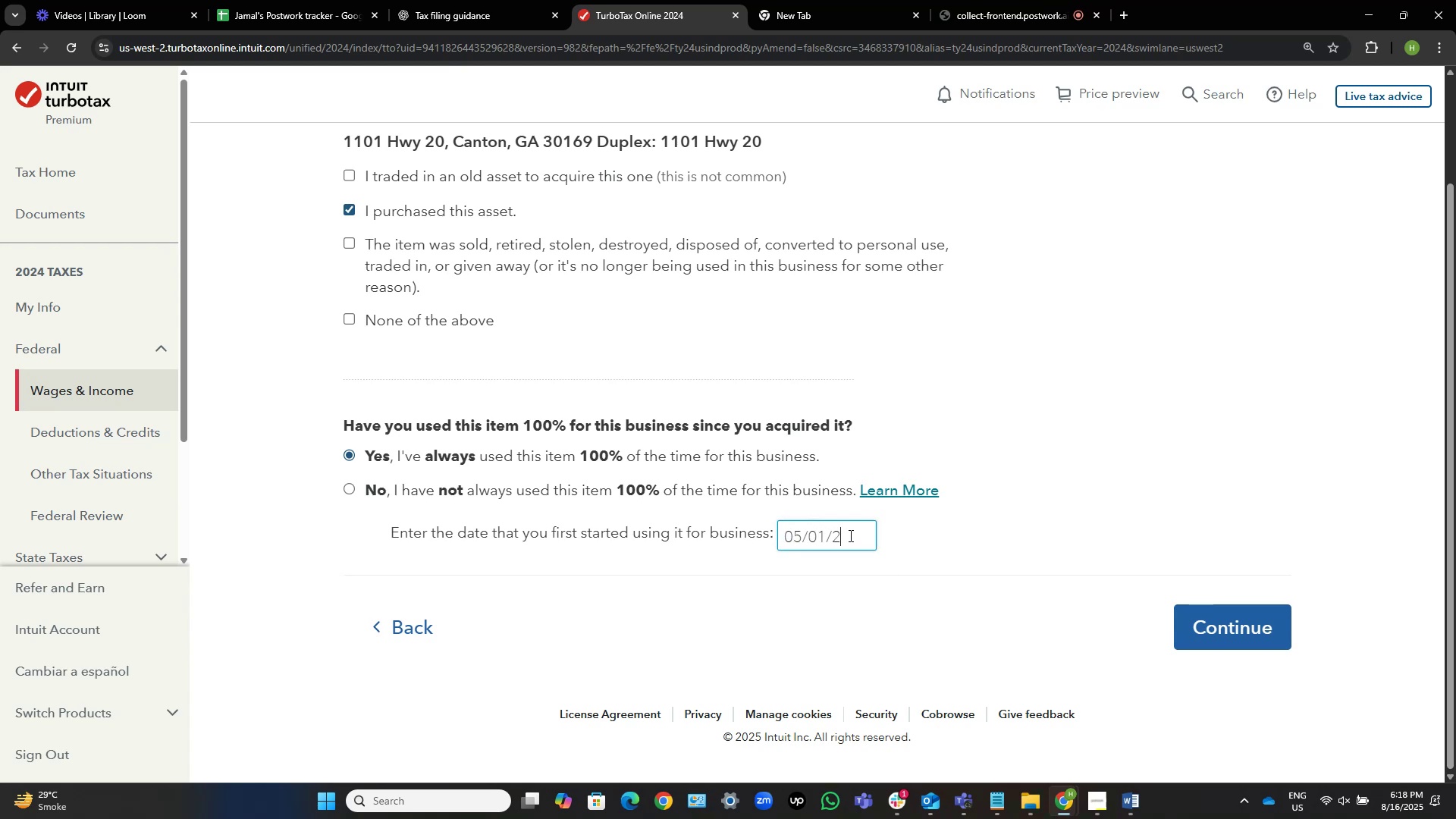 
key(Numpad0)
 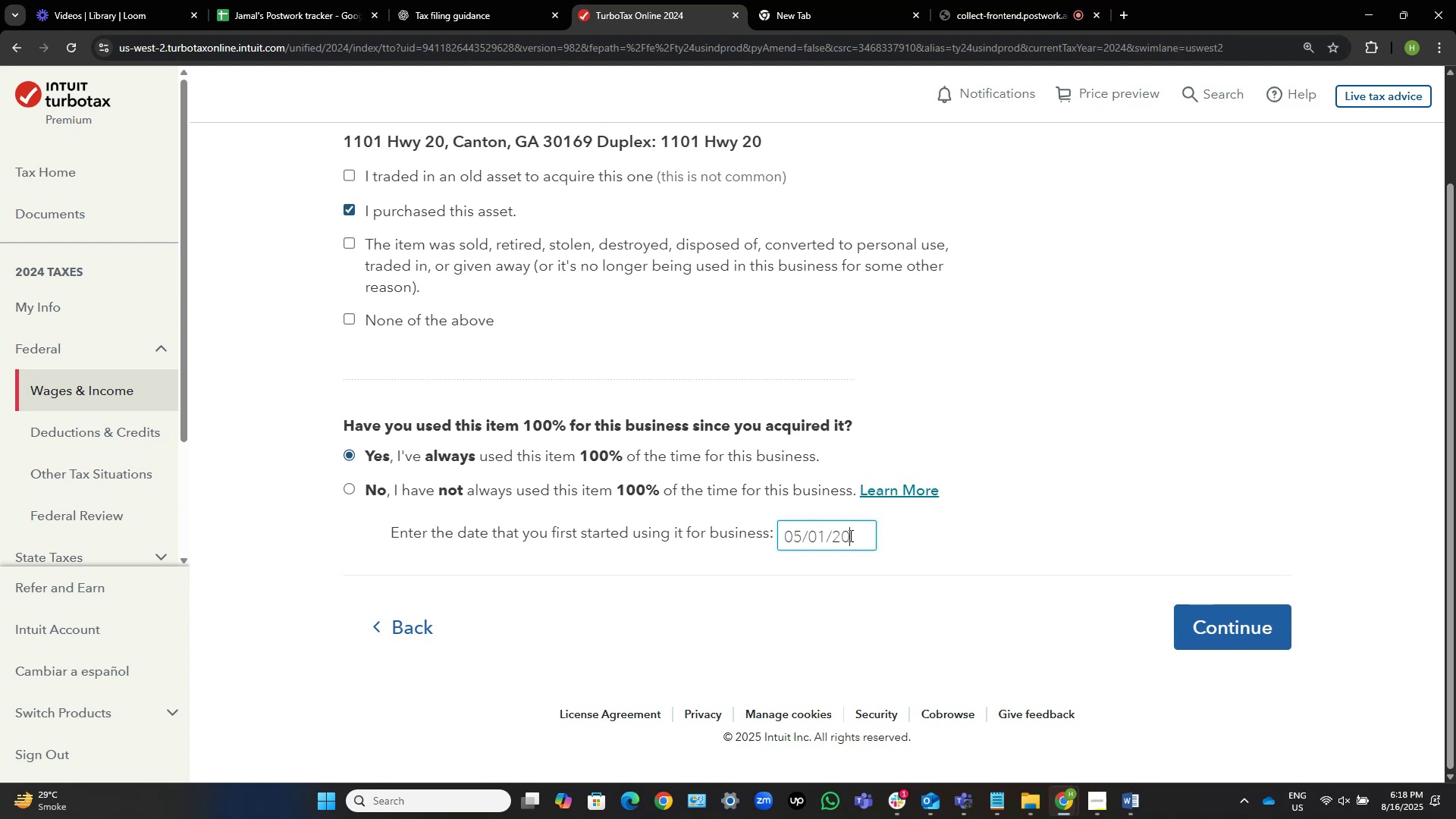 
key(Numpad1)
 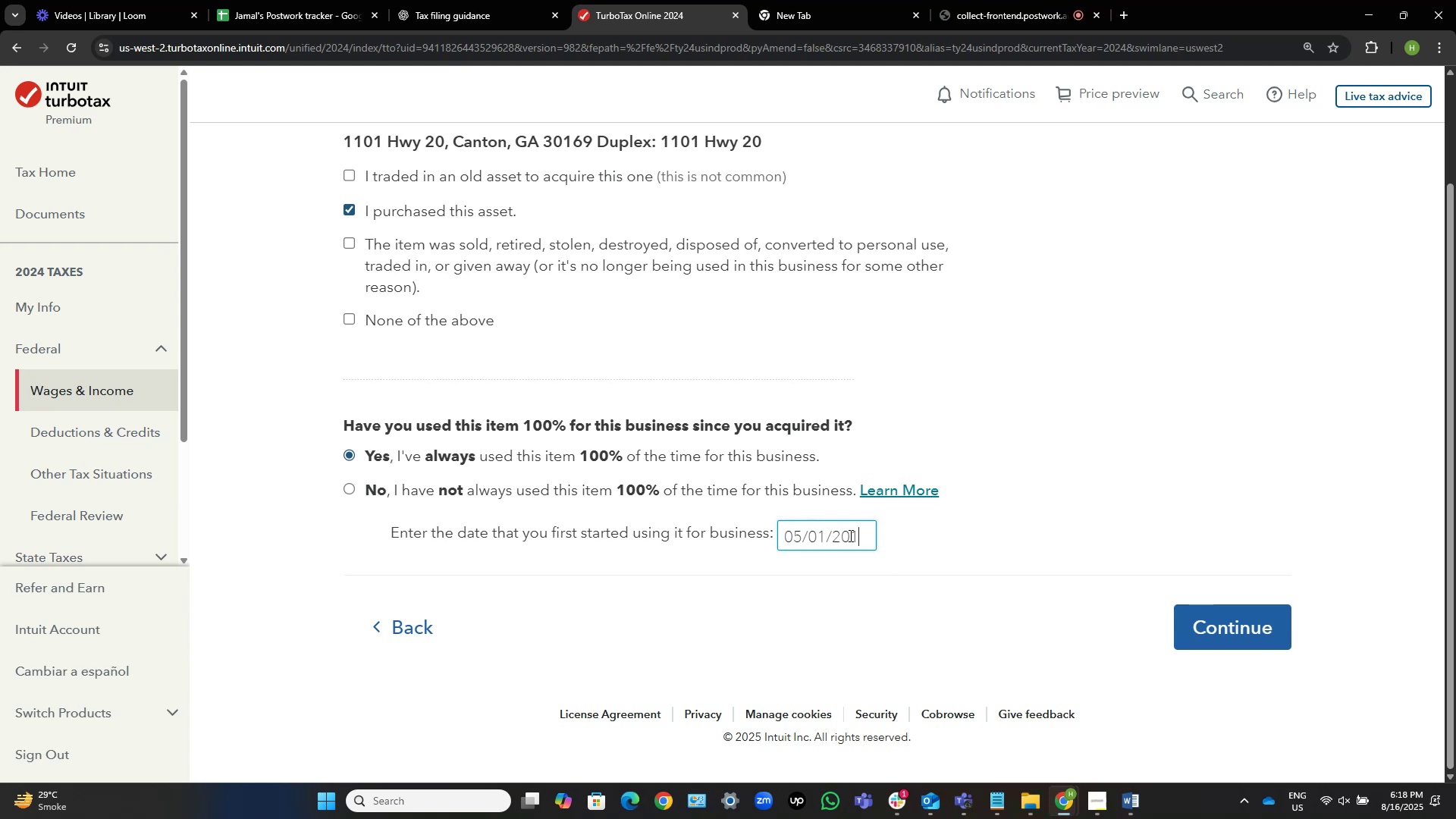 
key(Numpad4)
 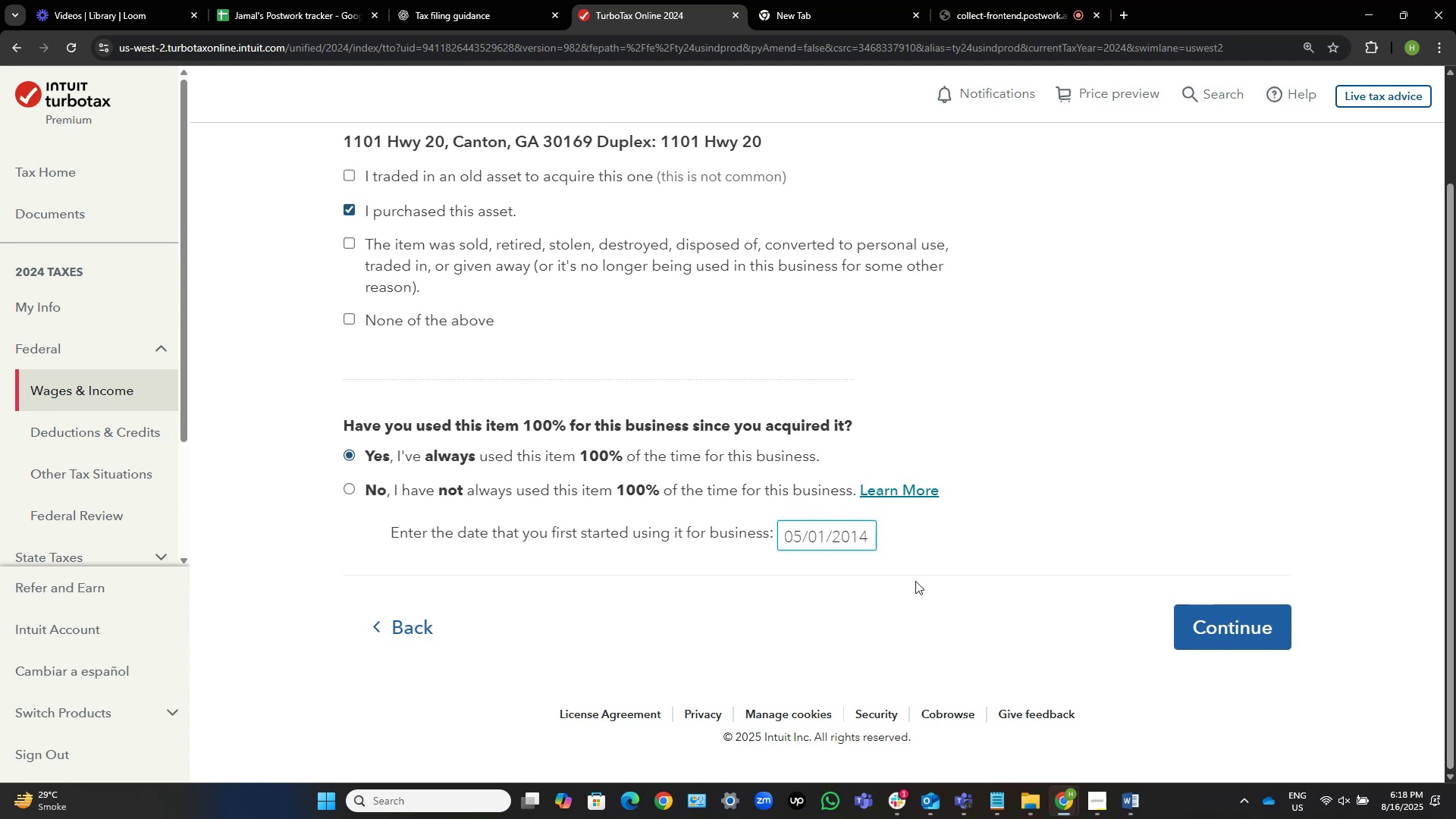 
left_click([927, 590])
 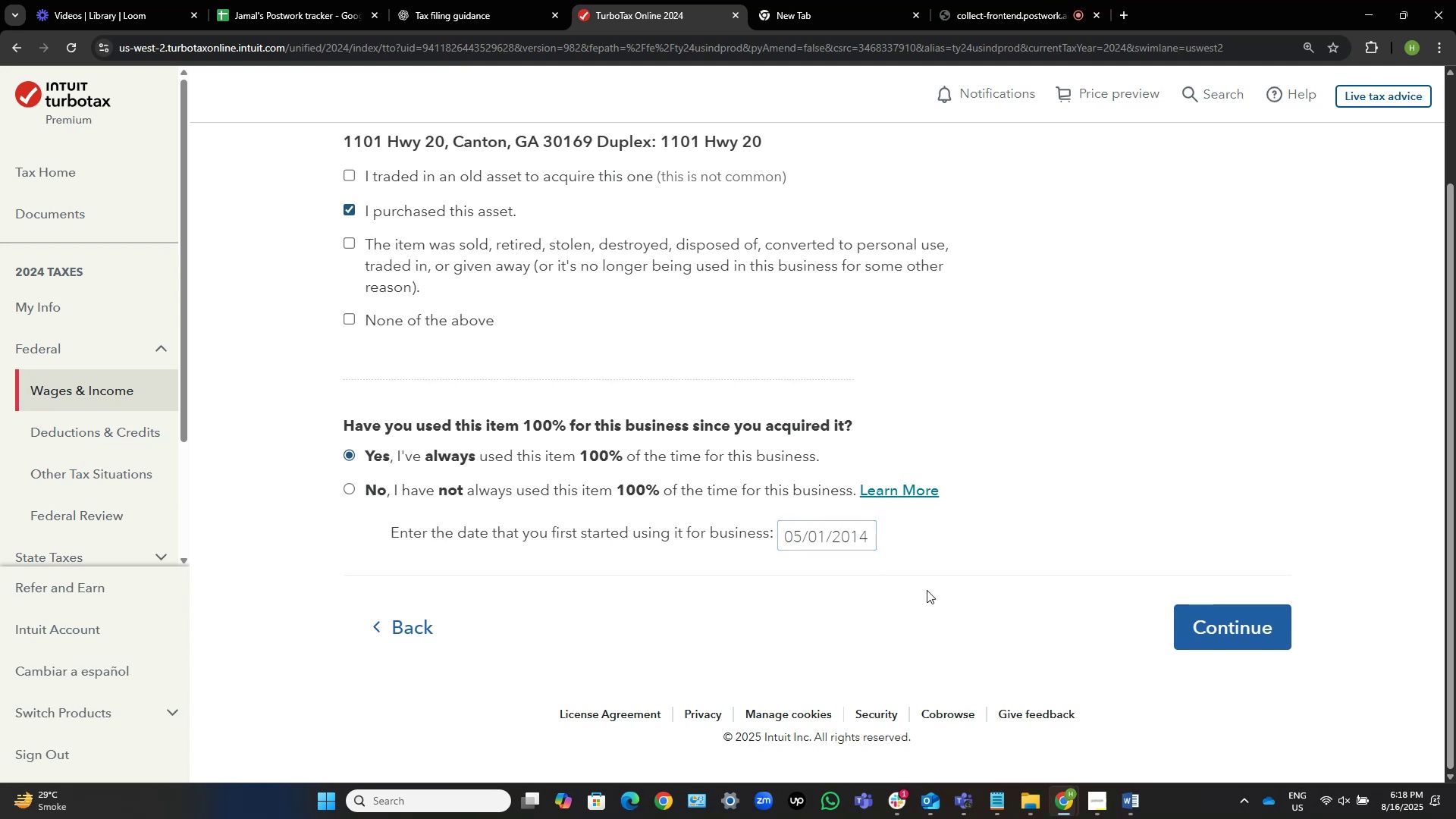 
key(Alt+AltLeft)
 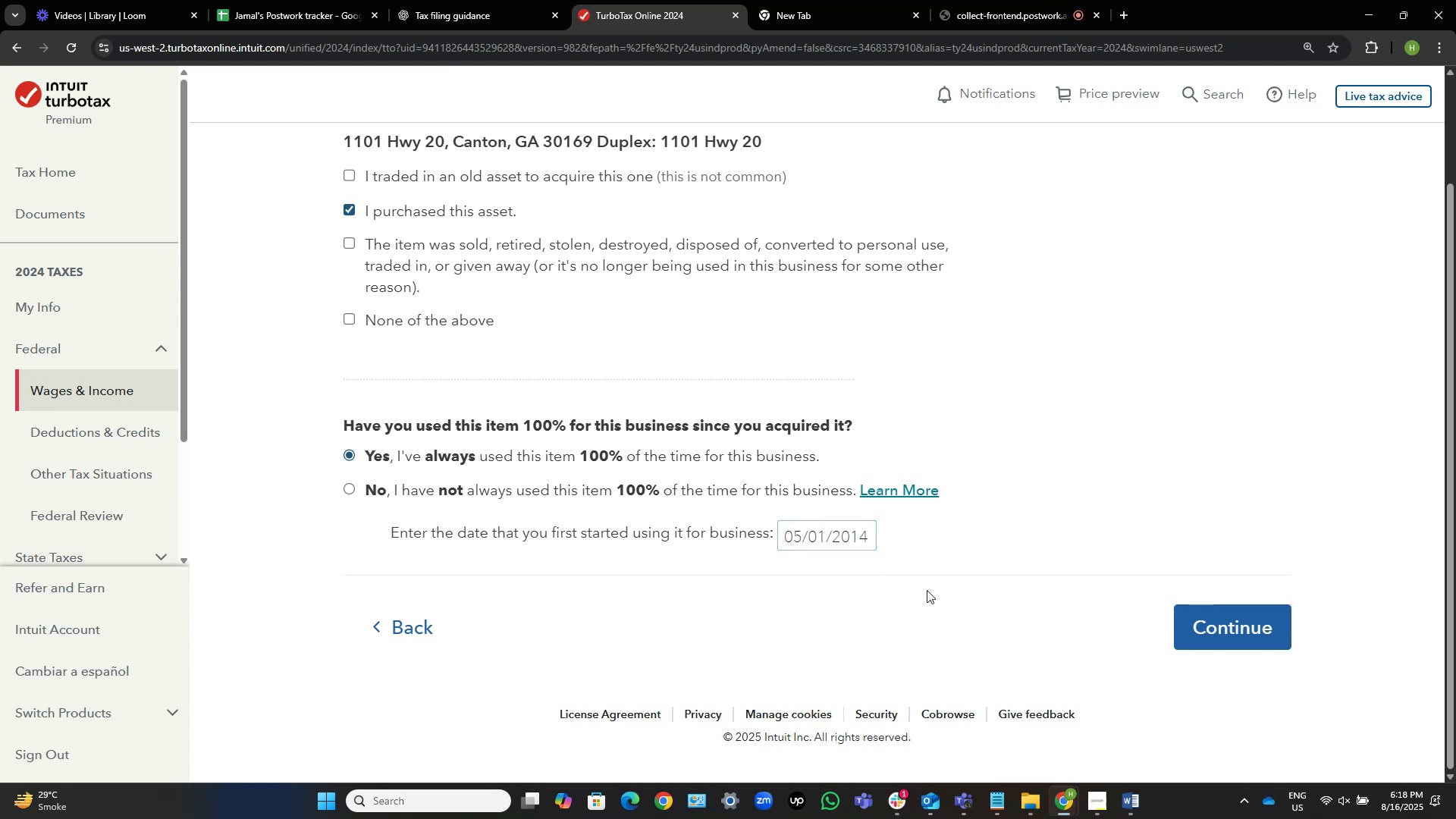 
key(Alt+Tab)
 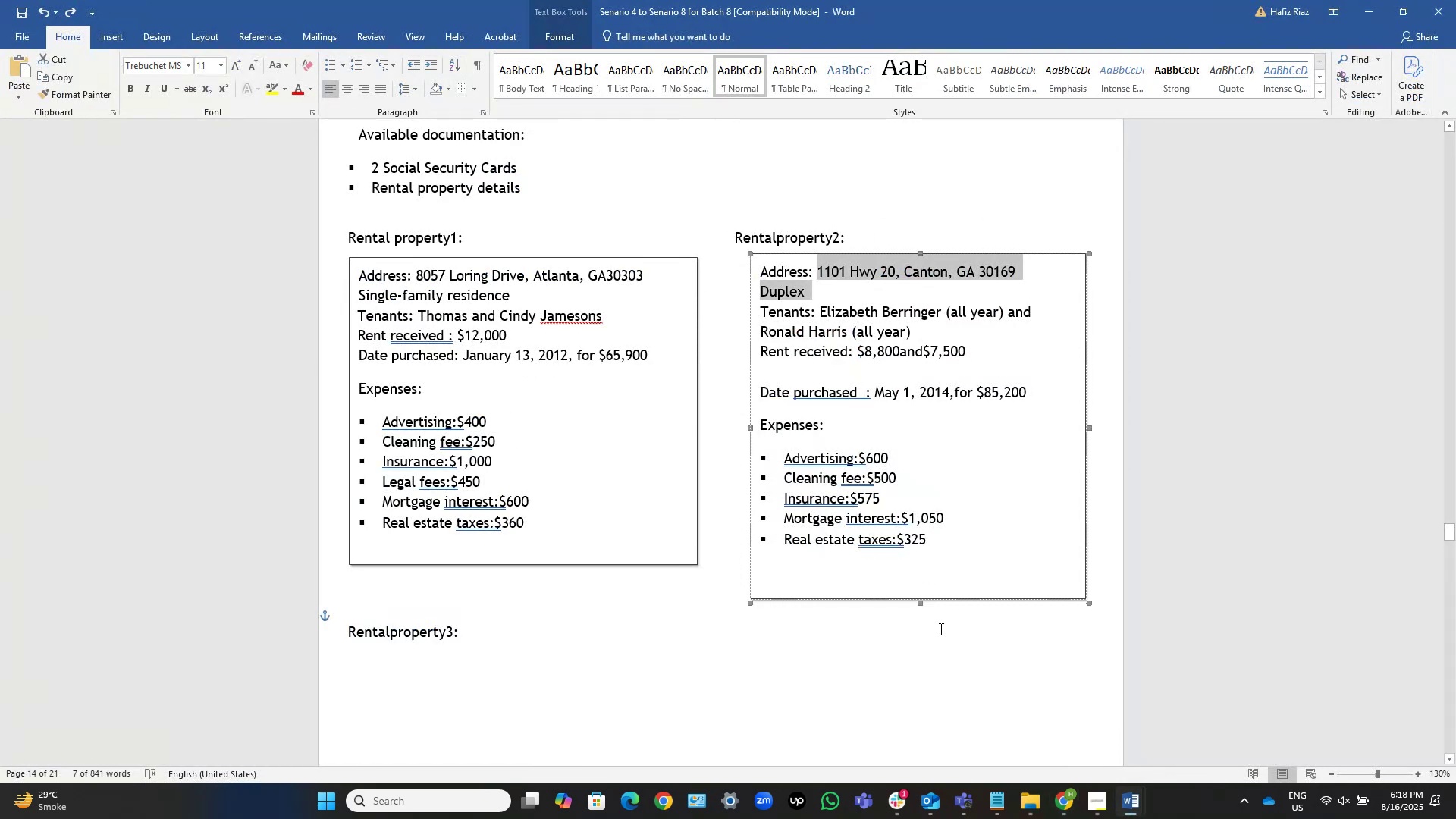 
key(Alt+Tab)
 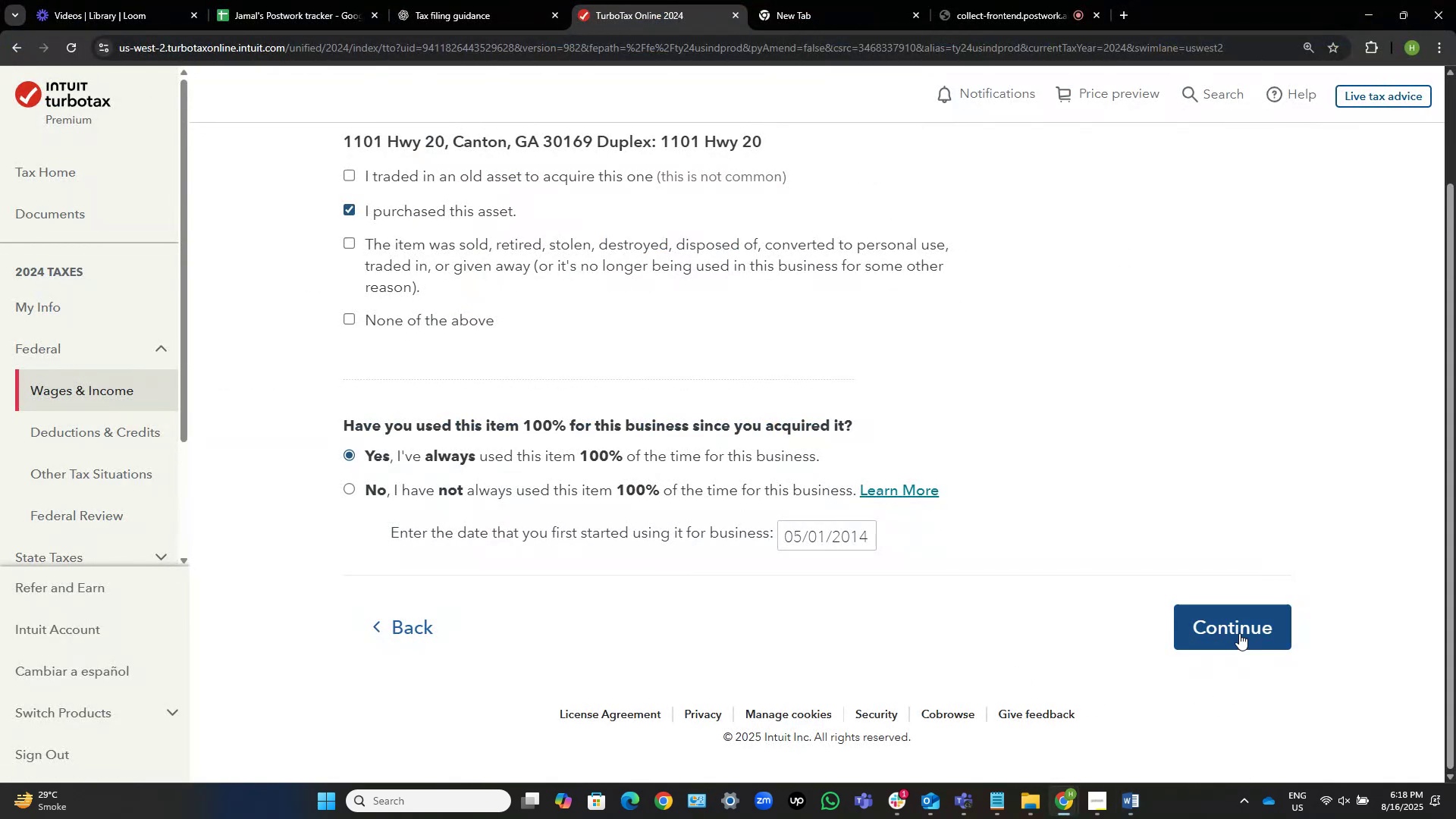 
left_click([1232, 621])
 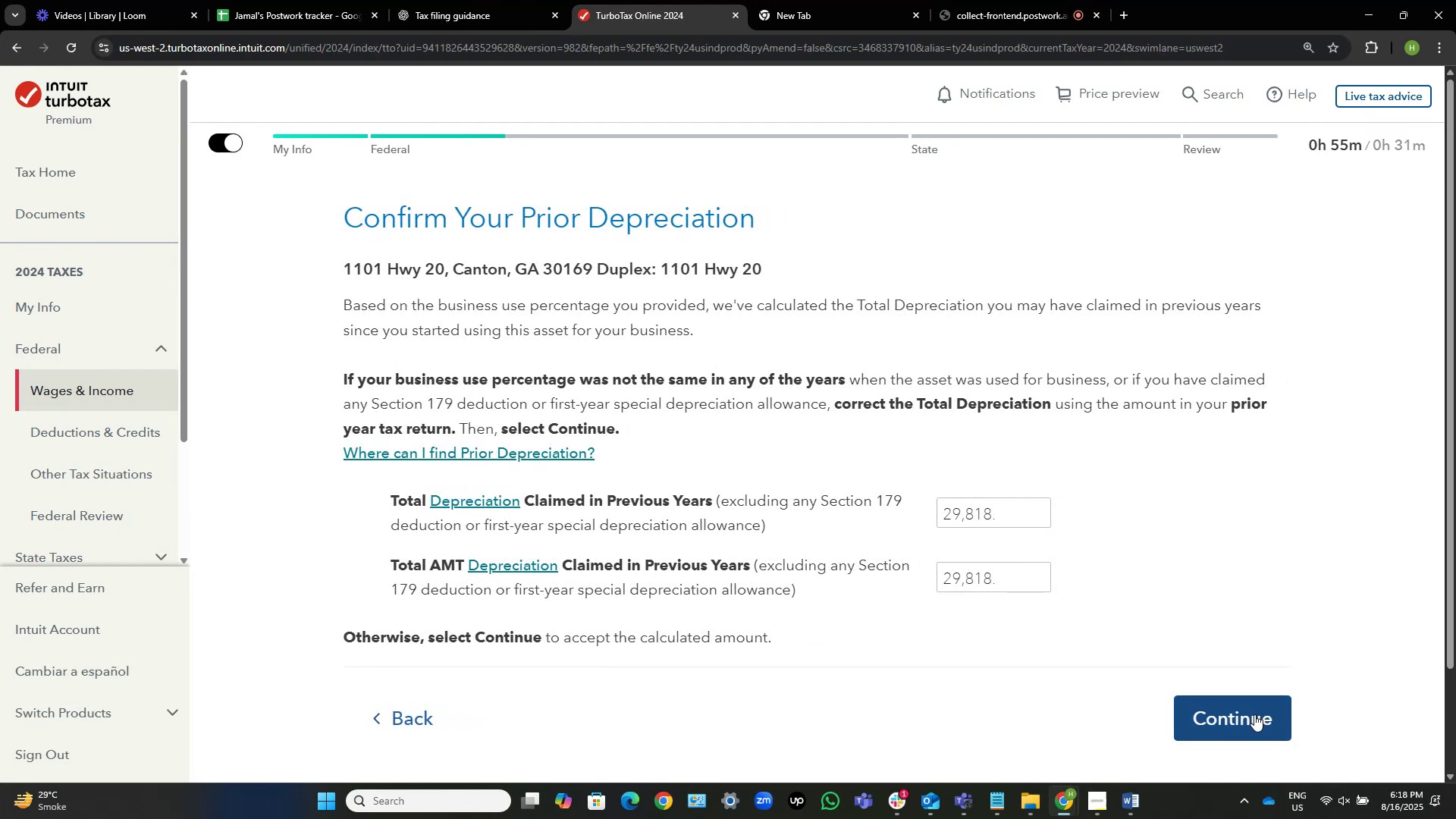 
left_click([1254, 714])
 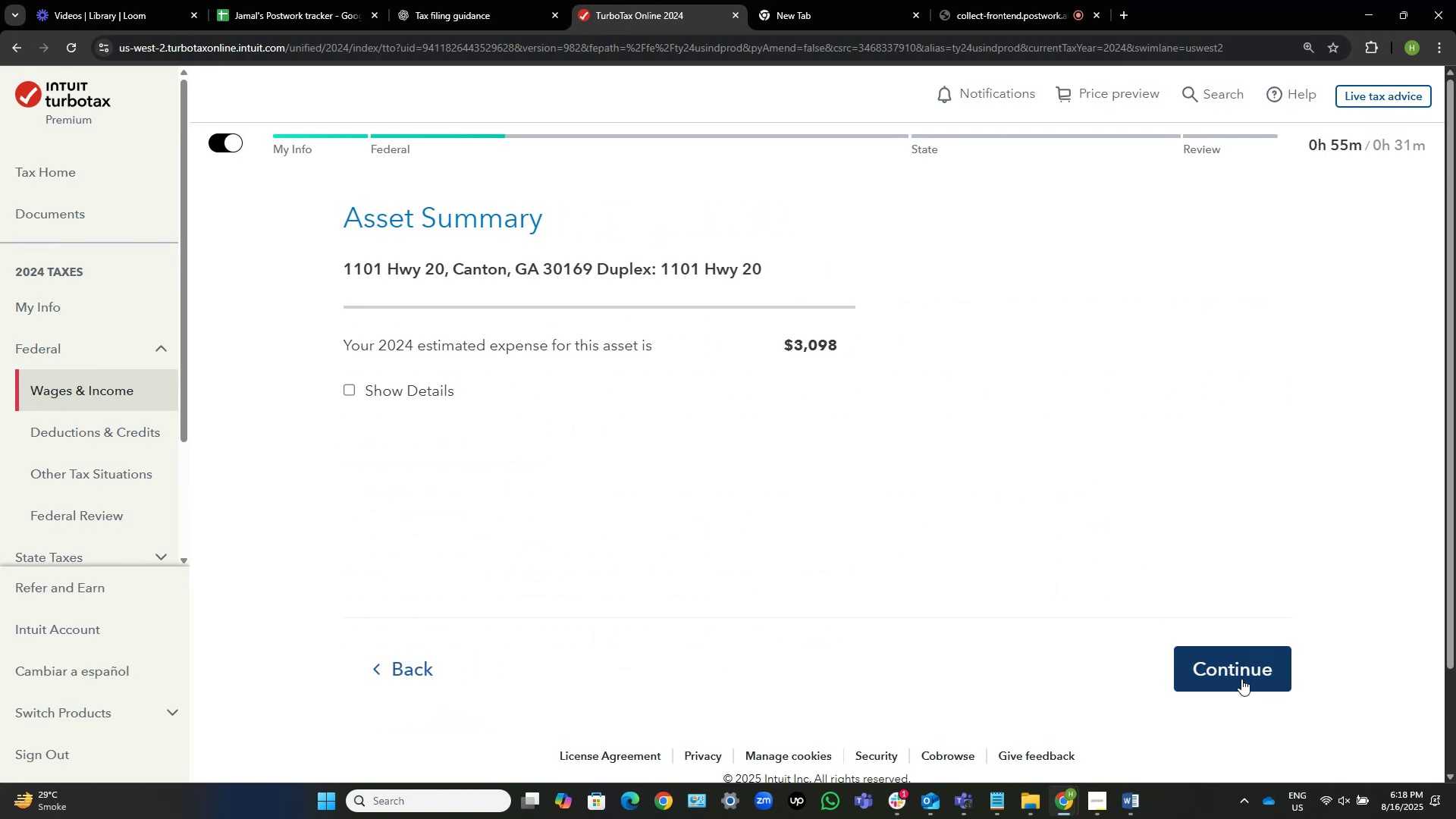 
wait(9.33)
 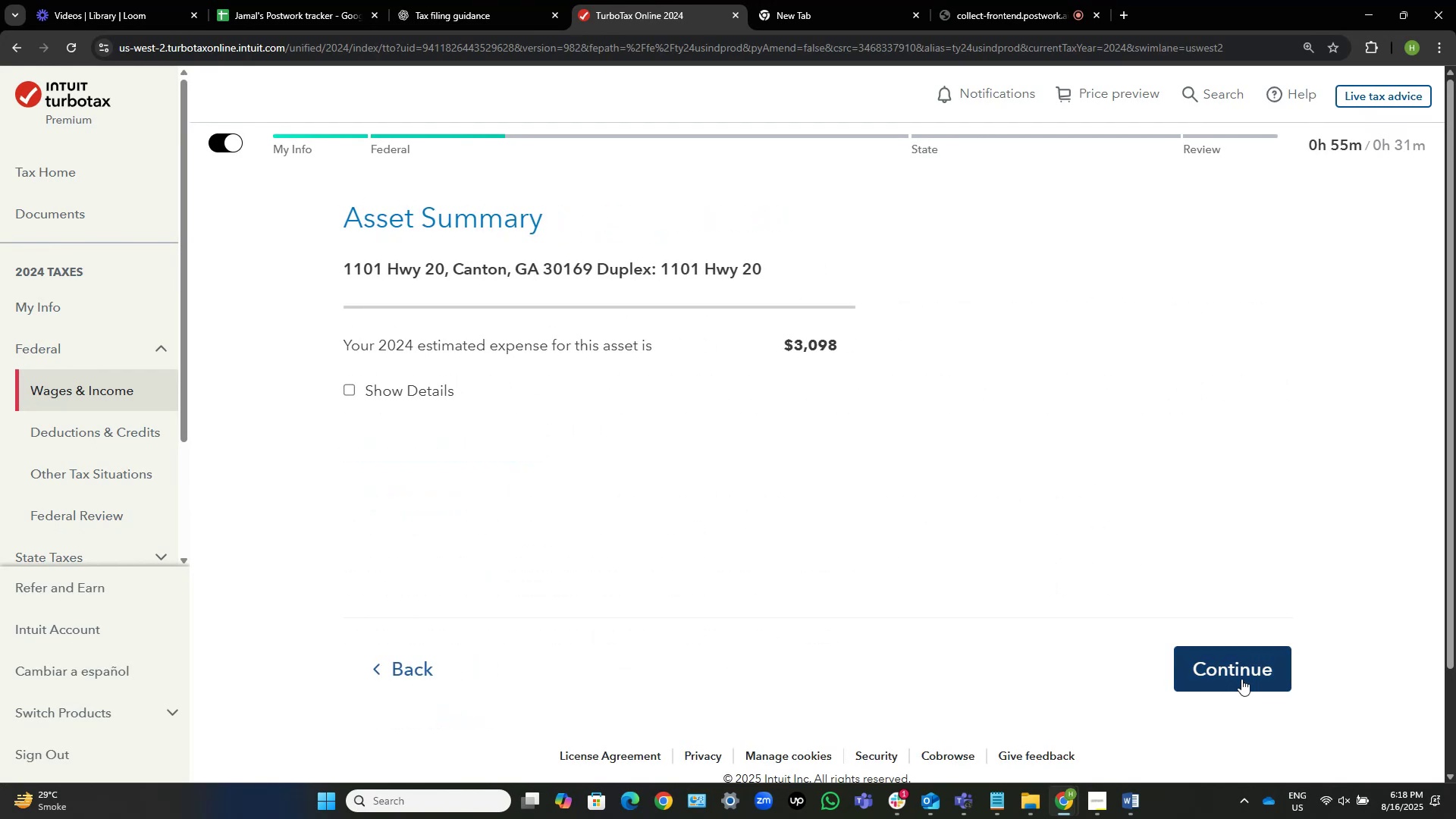 
left_click([1254, 660])
 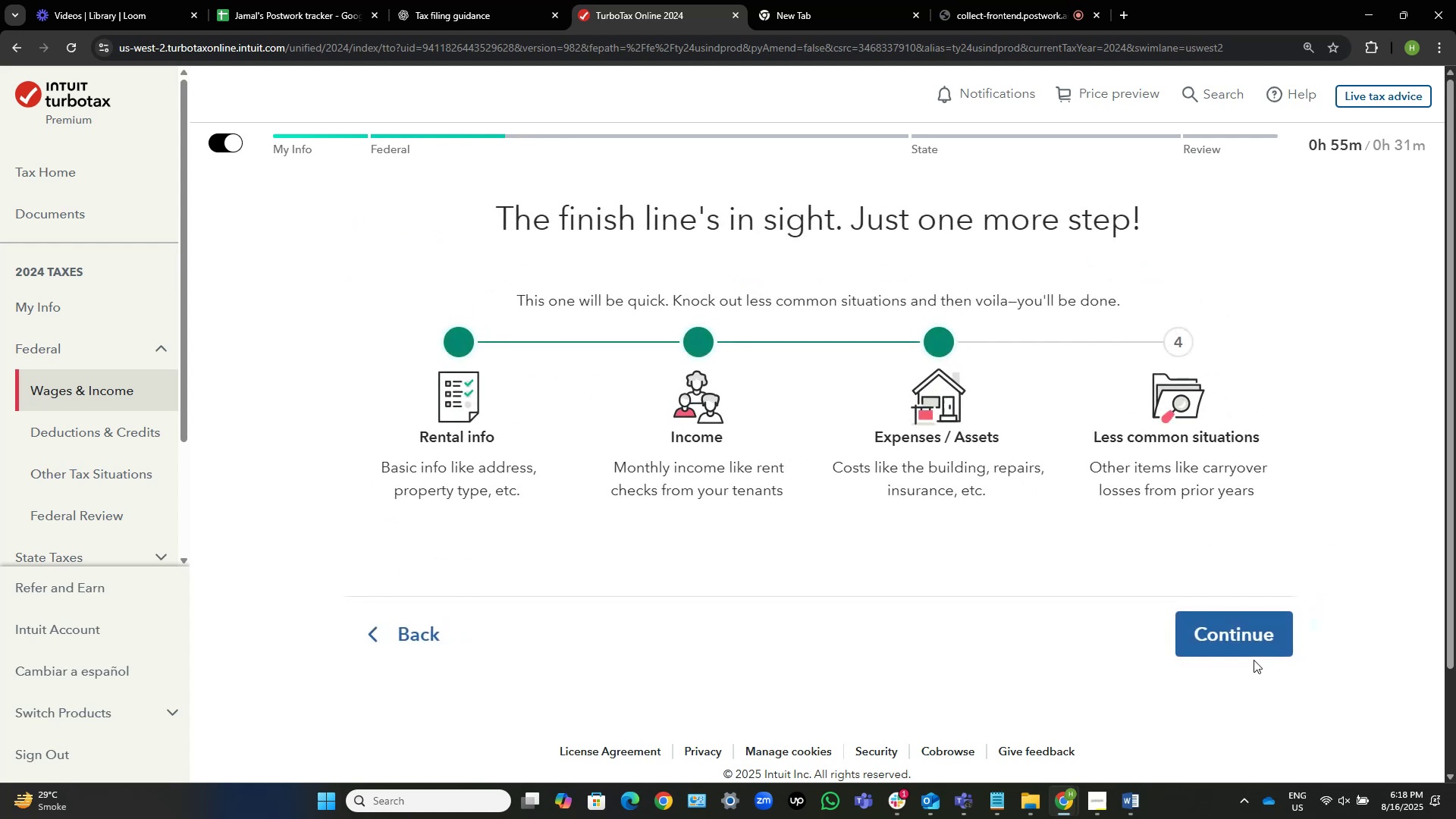 
key(Alt+AltLeft)
 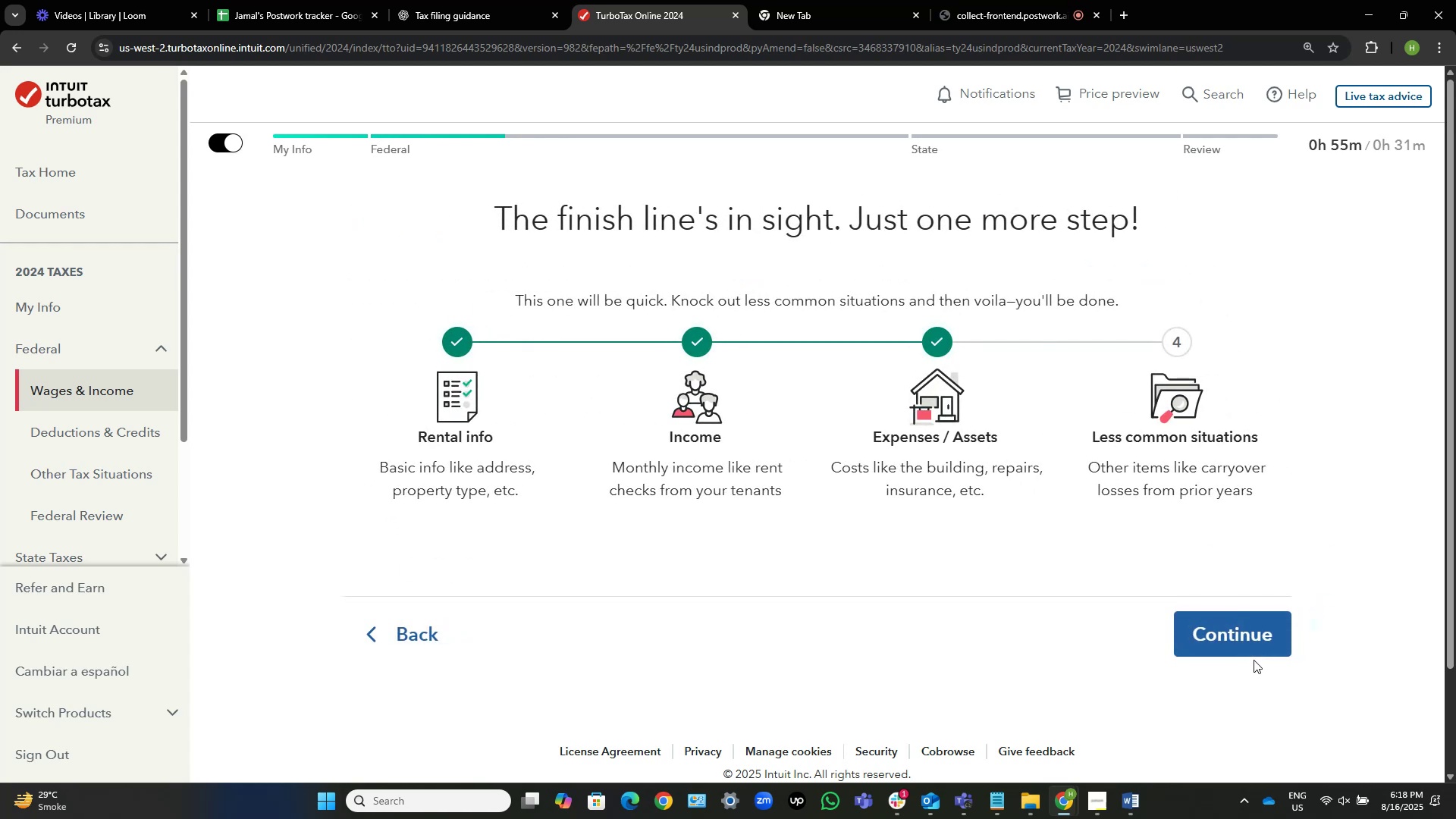 
key(Alt+Tab)
 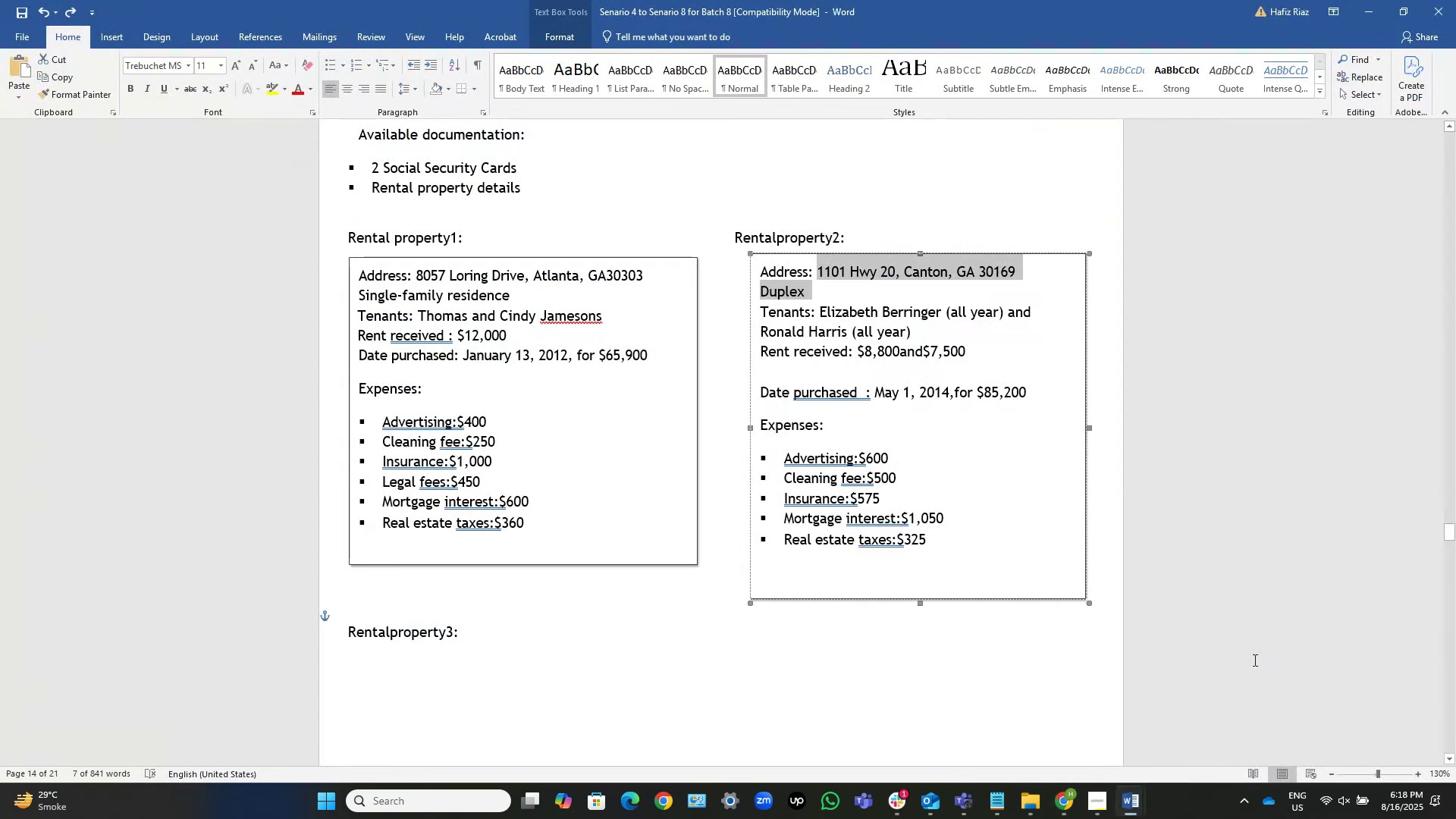 
key(Alt+AltLeft)
 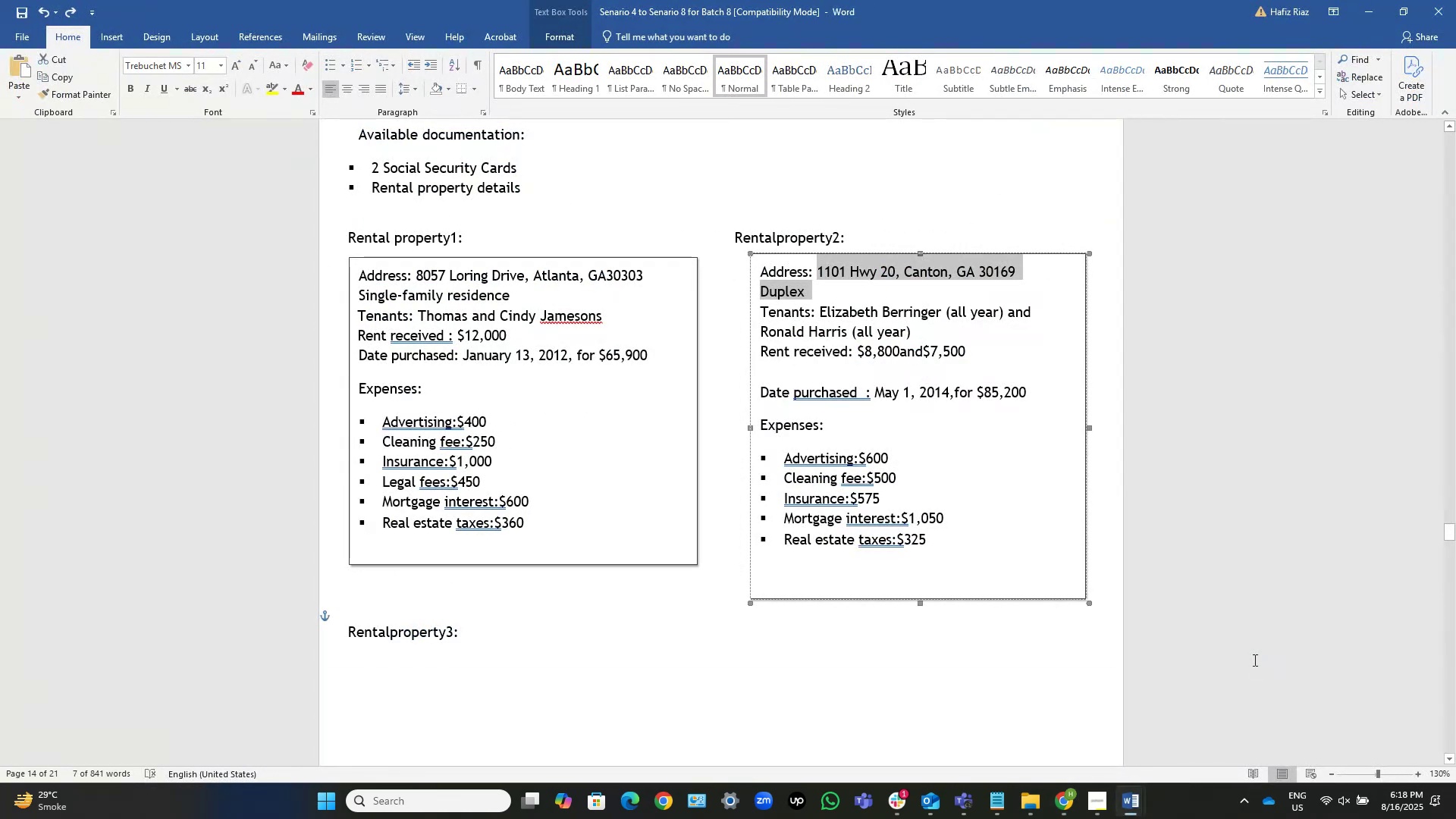 
key(Alt+Tab)
 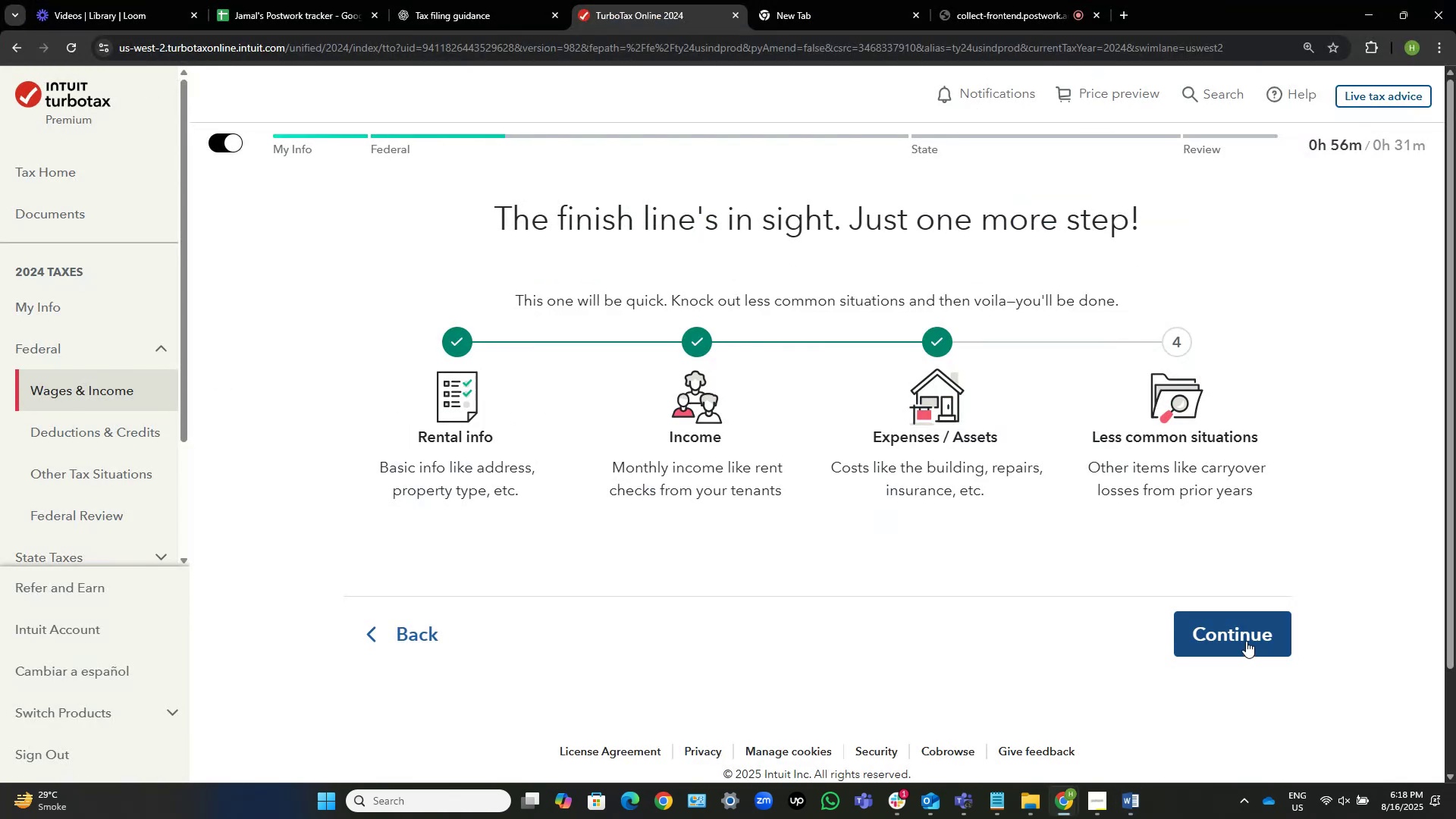 
left_click([1244, 634])
 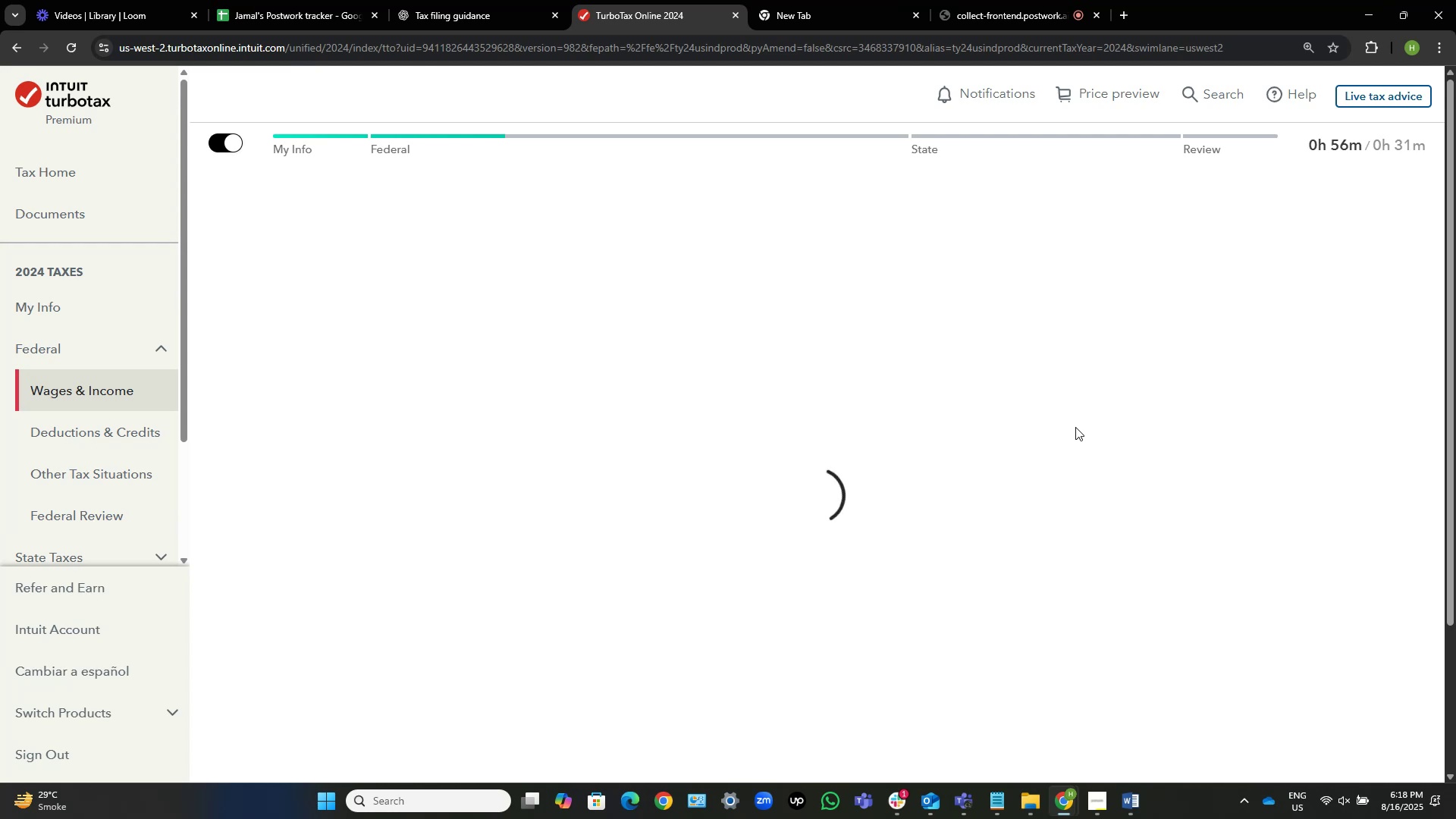 
scroll: coordinate [1075, 427], scroll_direction: down, amount: 14.0
 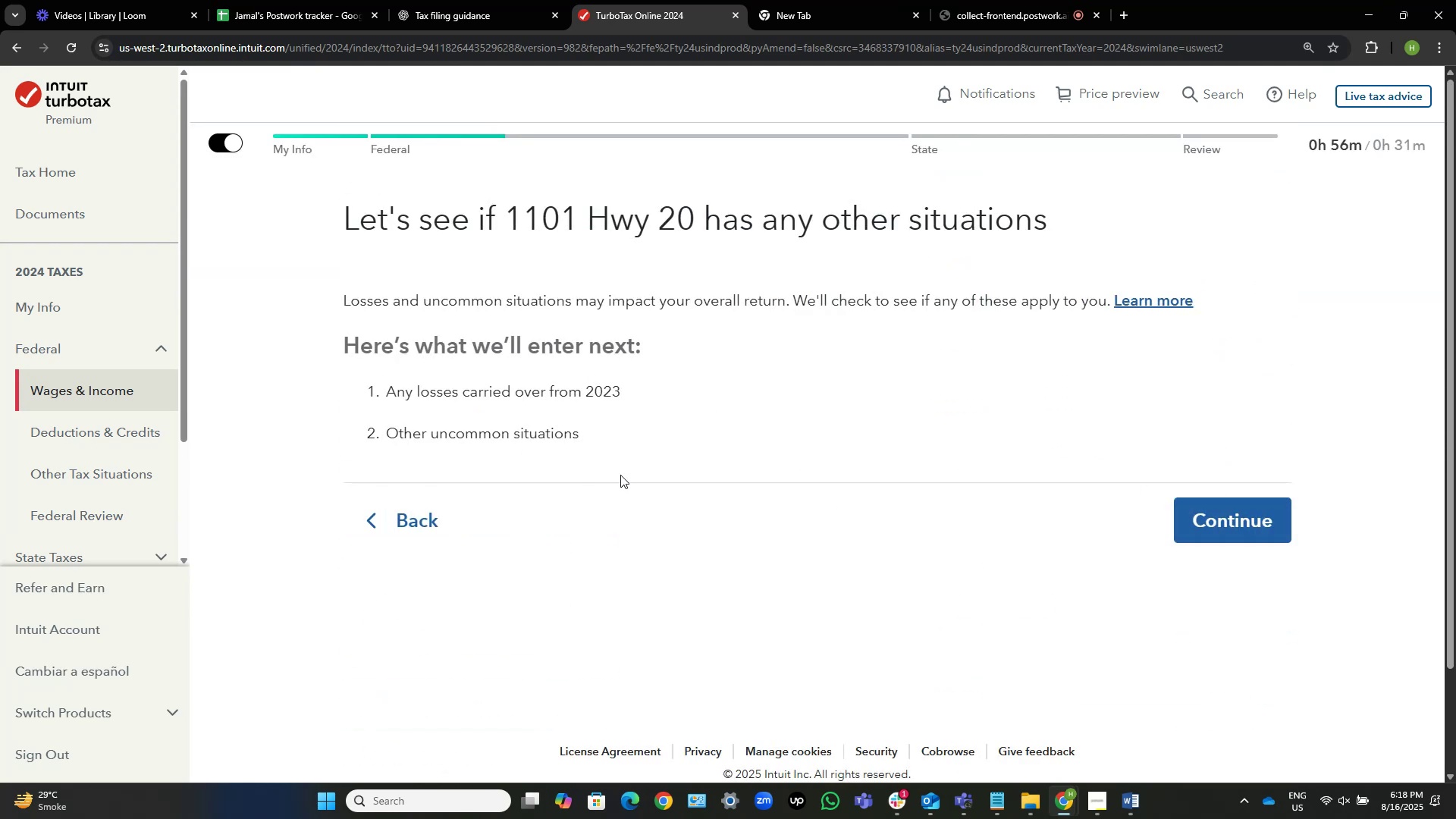 
wait(8.87)
 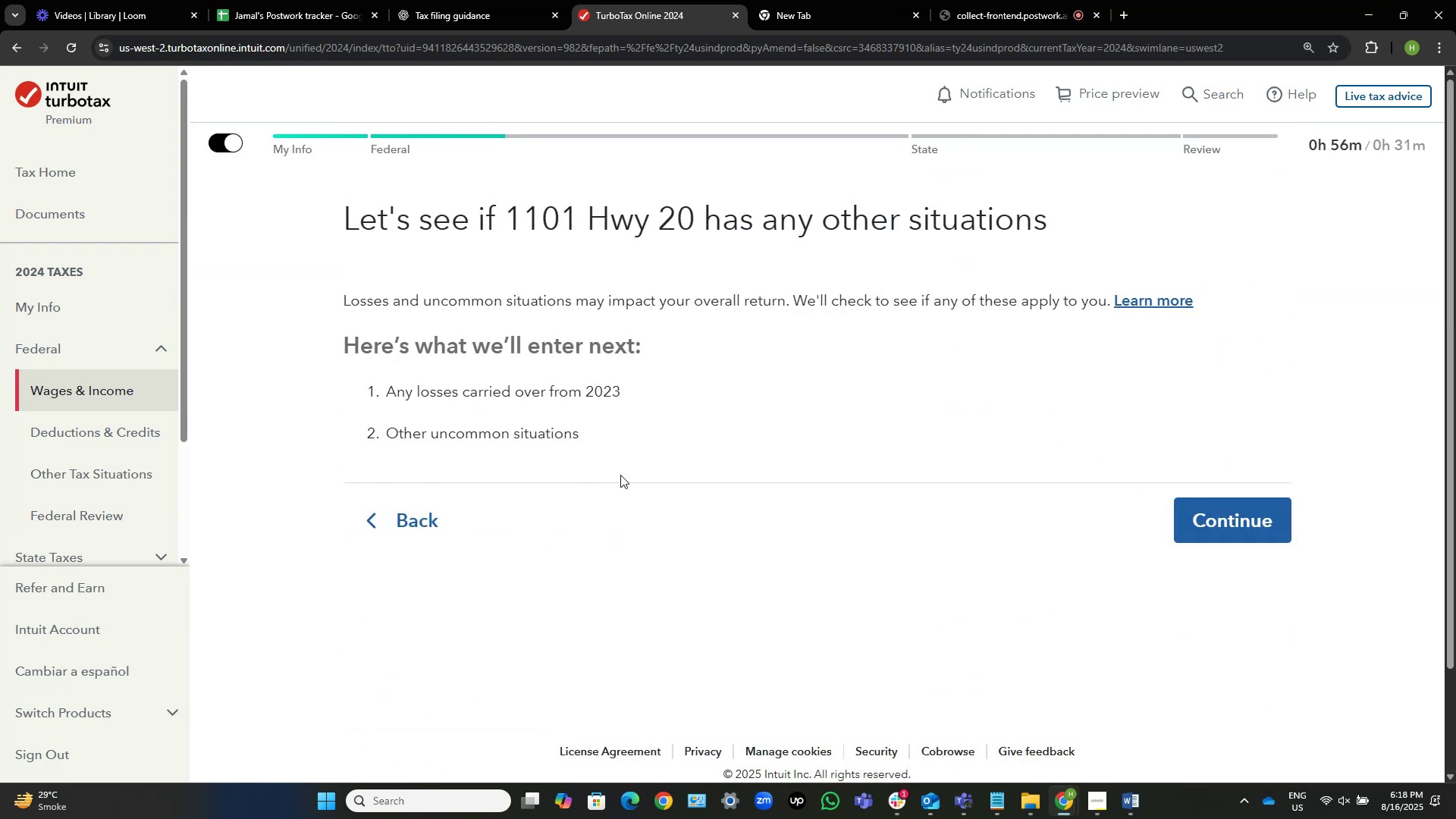 
left_click([358, 488])
 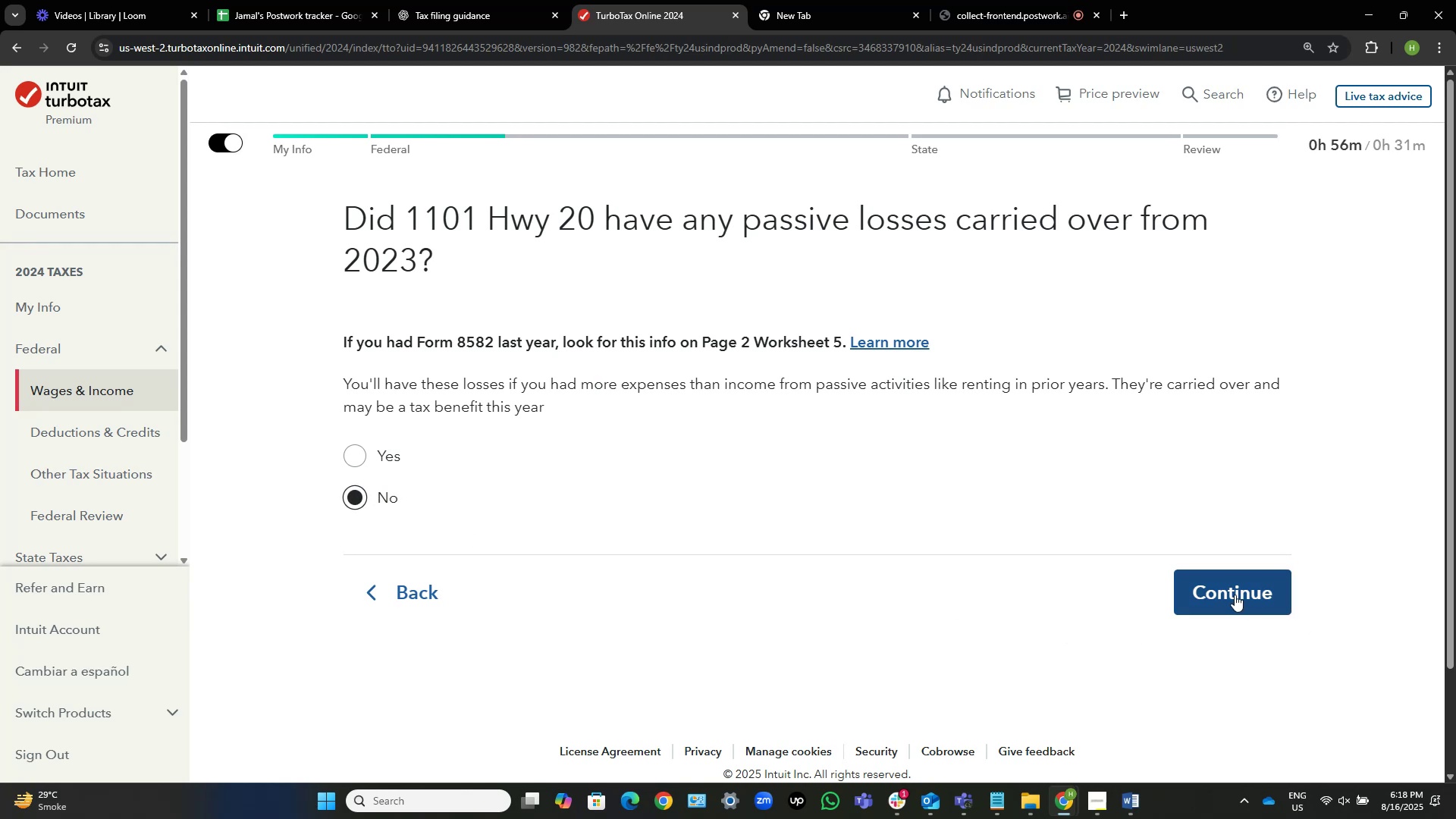 
left_click([1235, 591])
 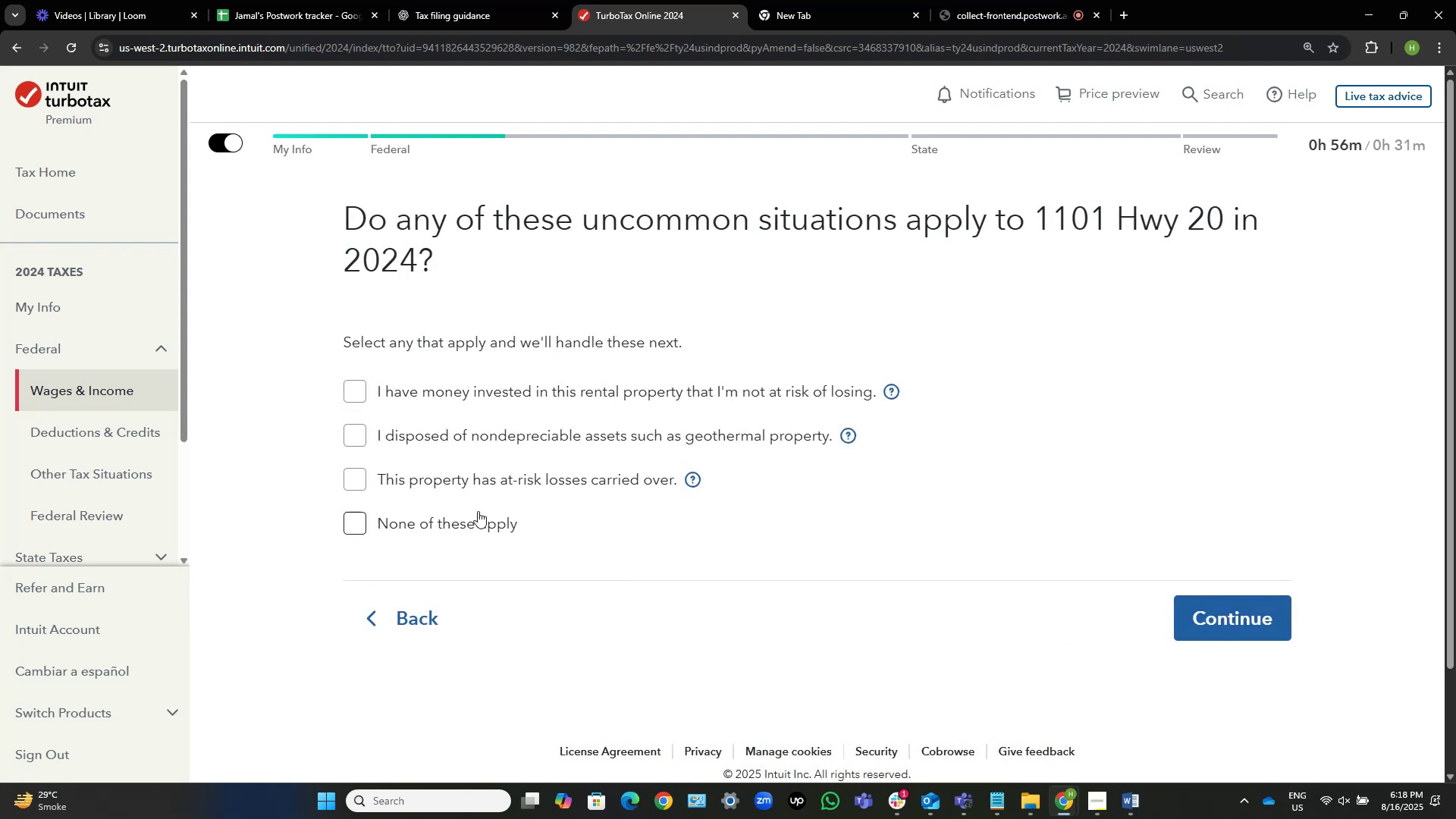 
left_click([399, 527])
 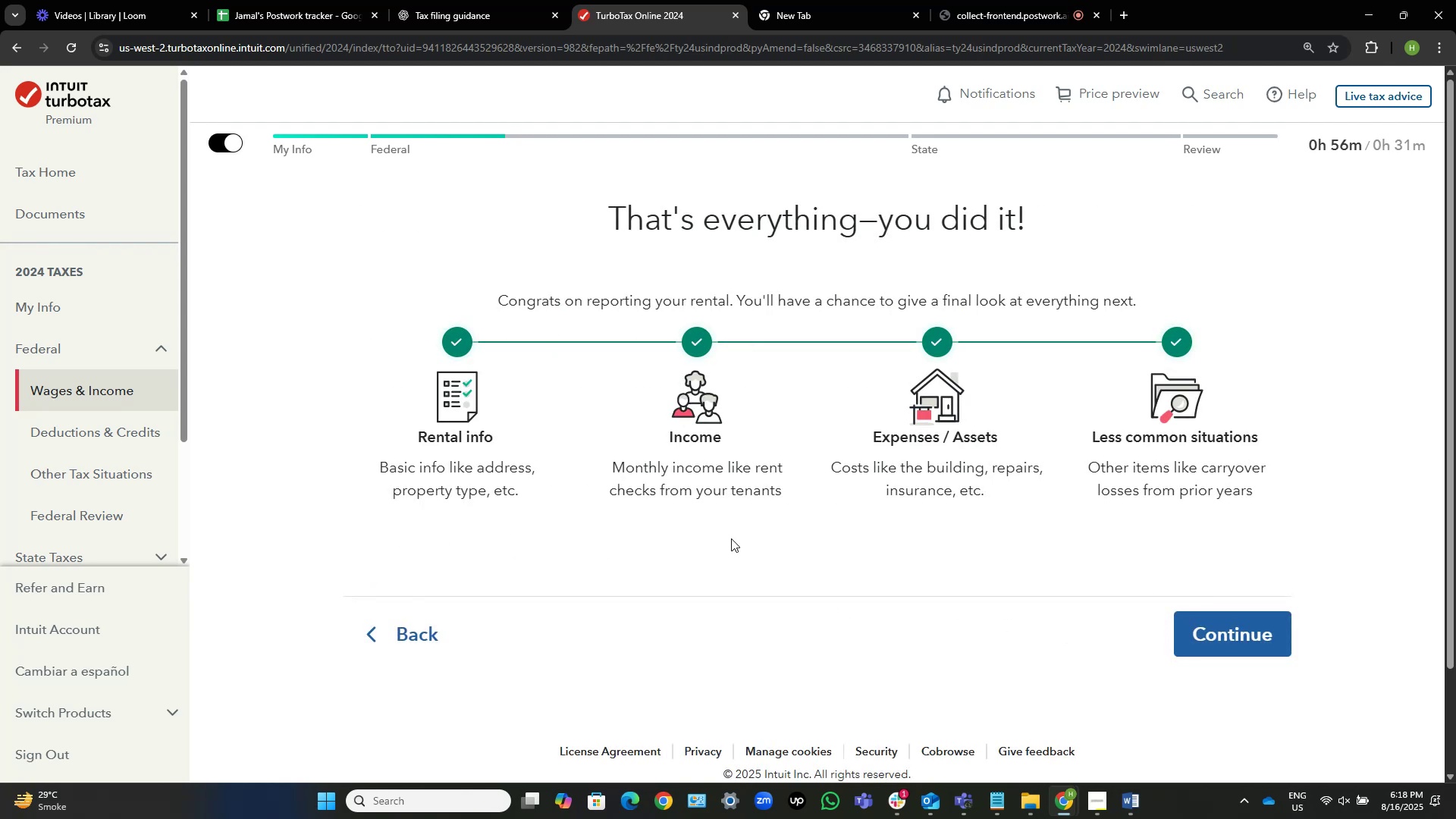 
left_click([1188, 628])
 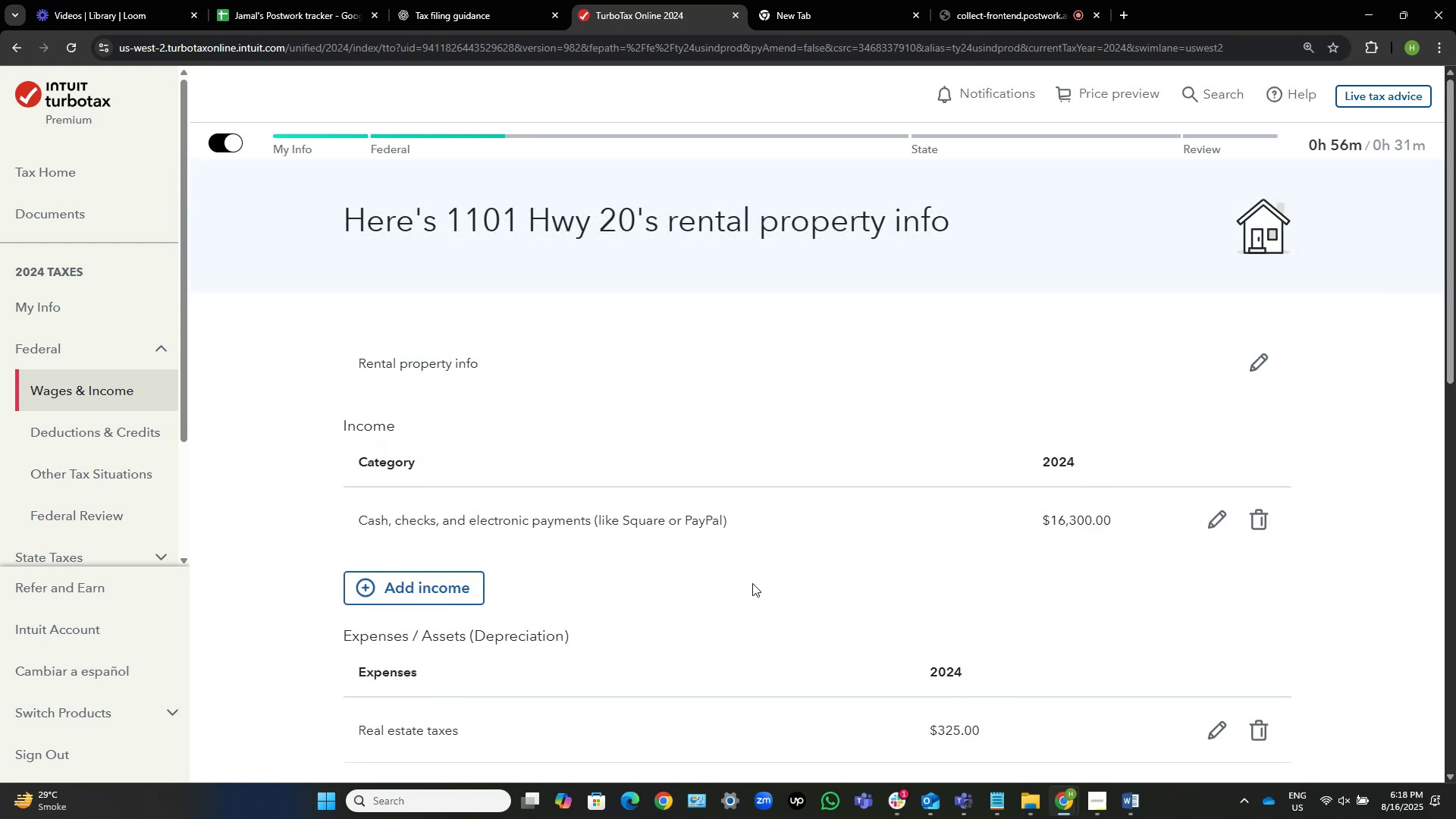 
scroll: coordinate [869, 371], scroll_direction: down, amount: 14.0
 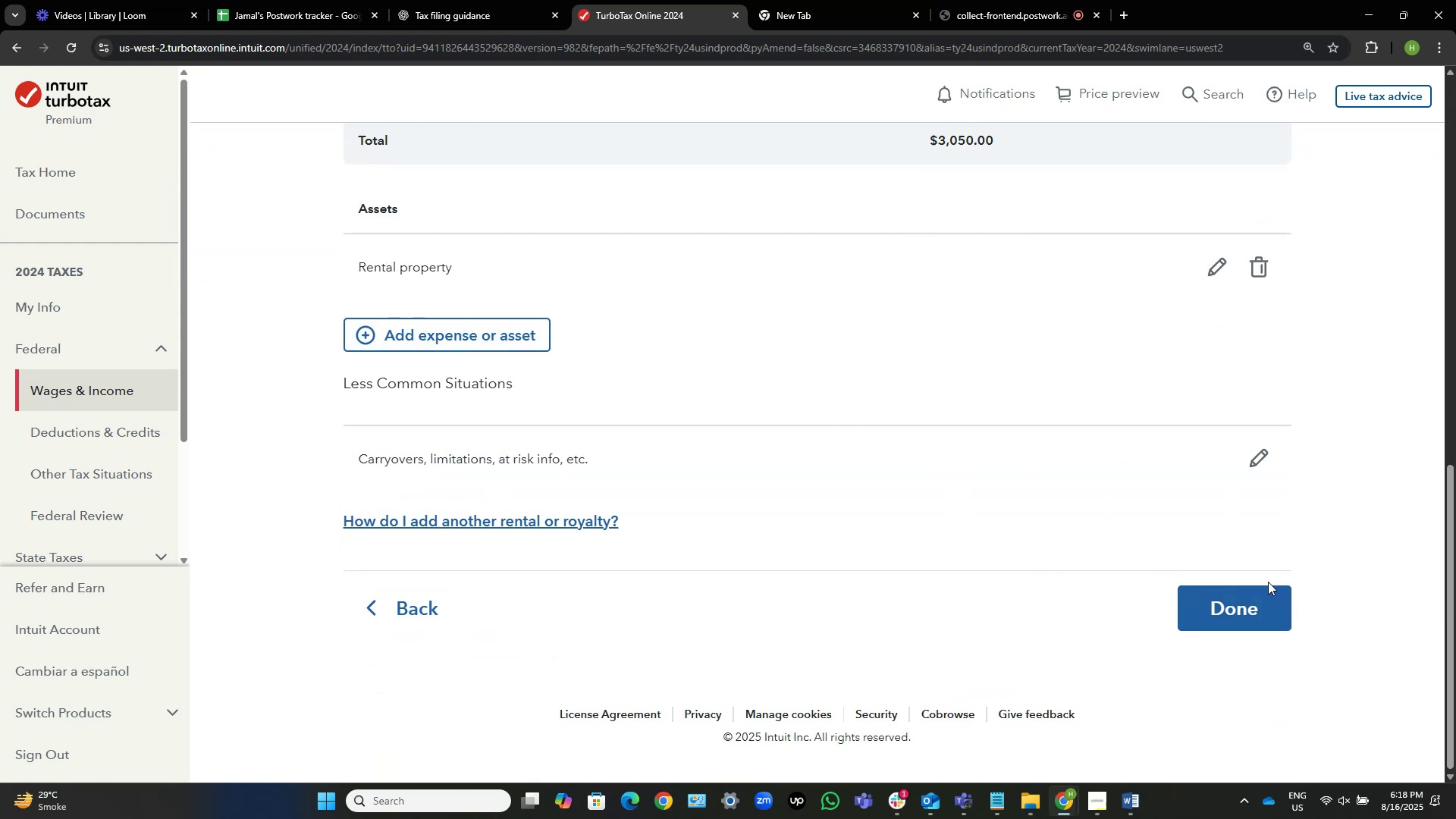 
left_click([1268, 598])
 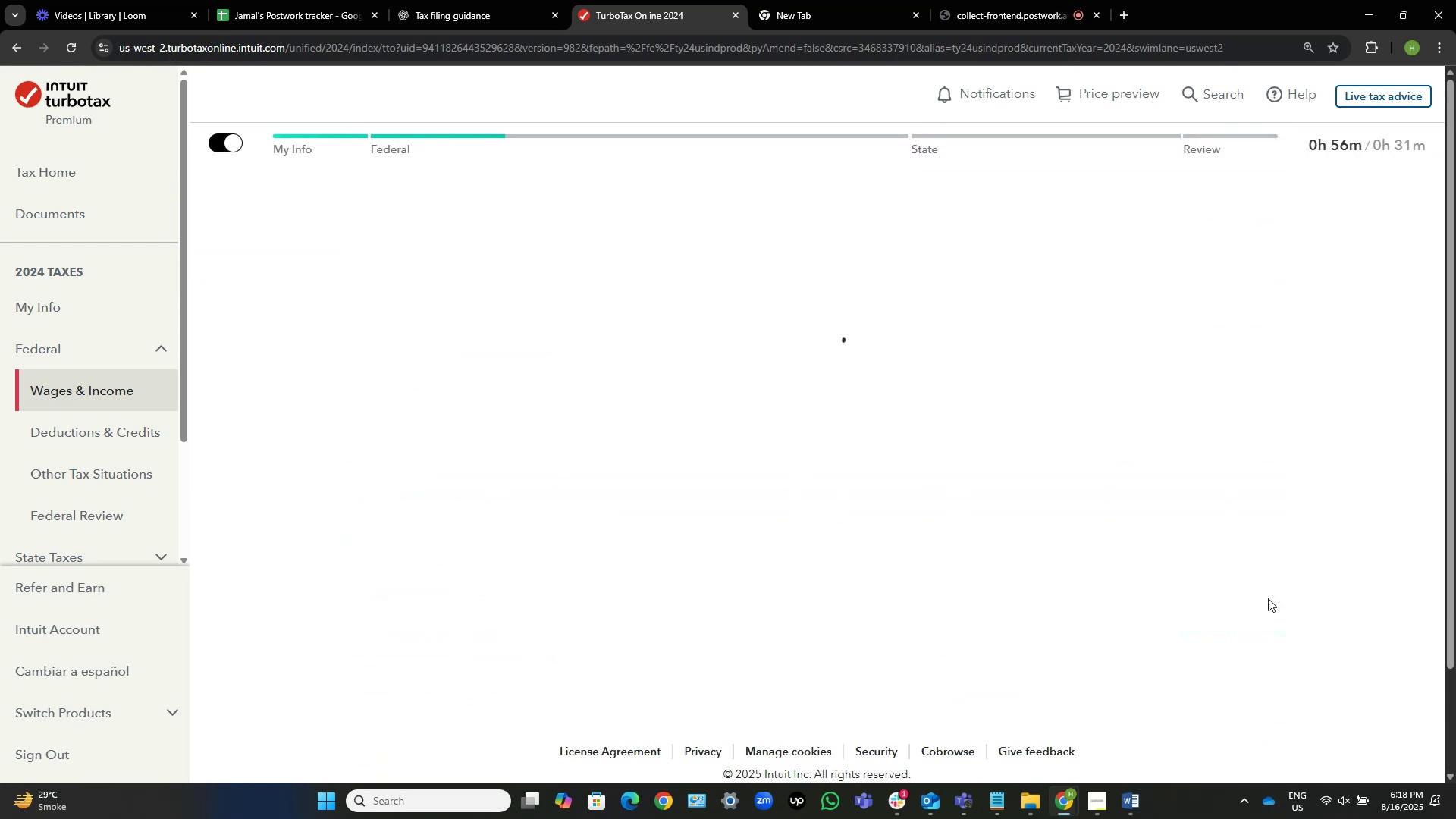 
key(Alt+Tab)
 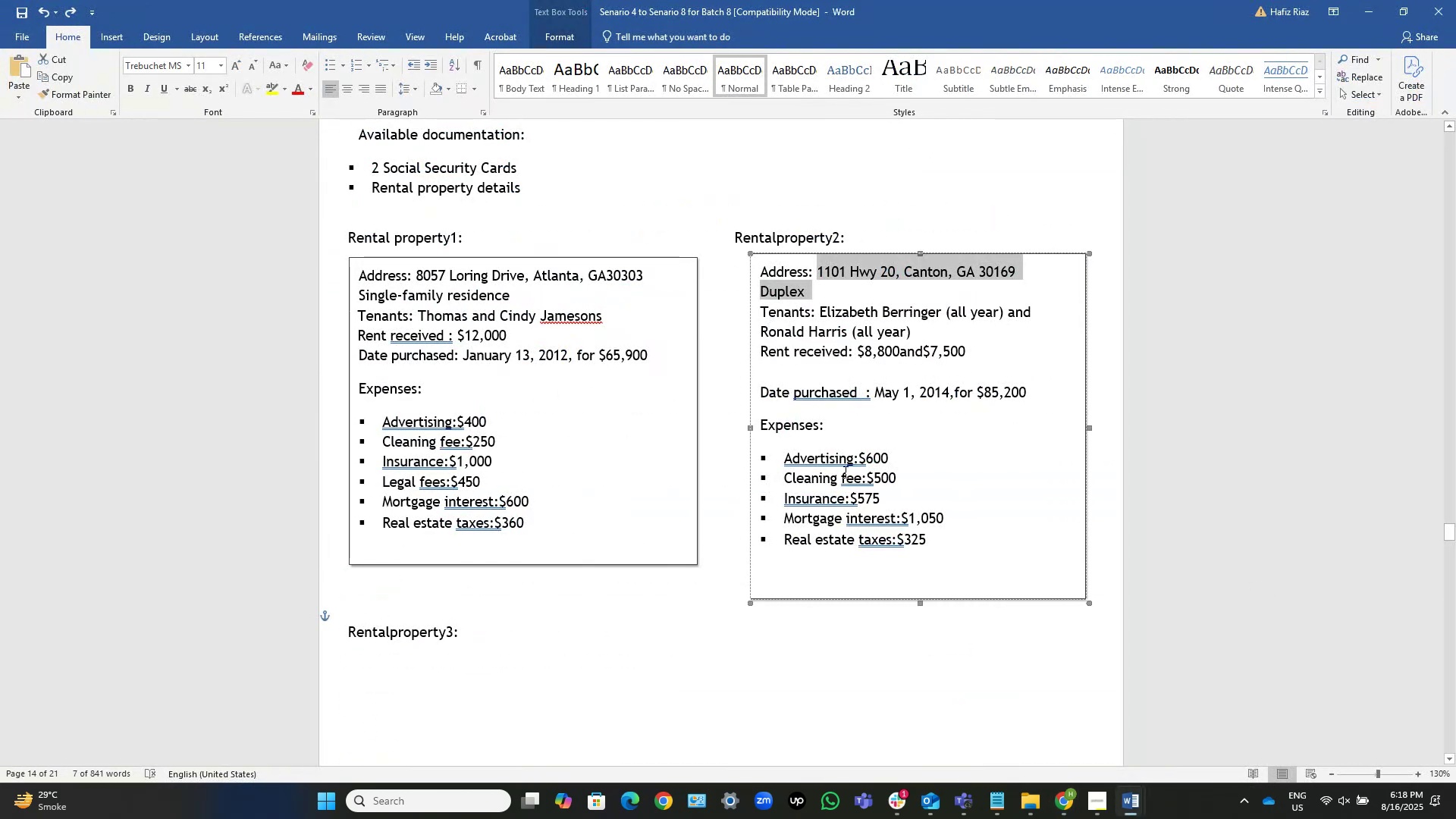 
scroll: coordinate [844, 472], scroll_direction: down, amount: 22.0
 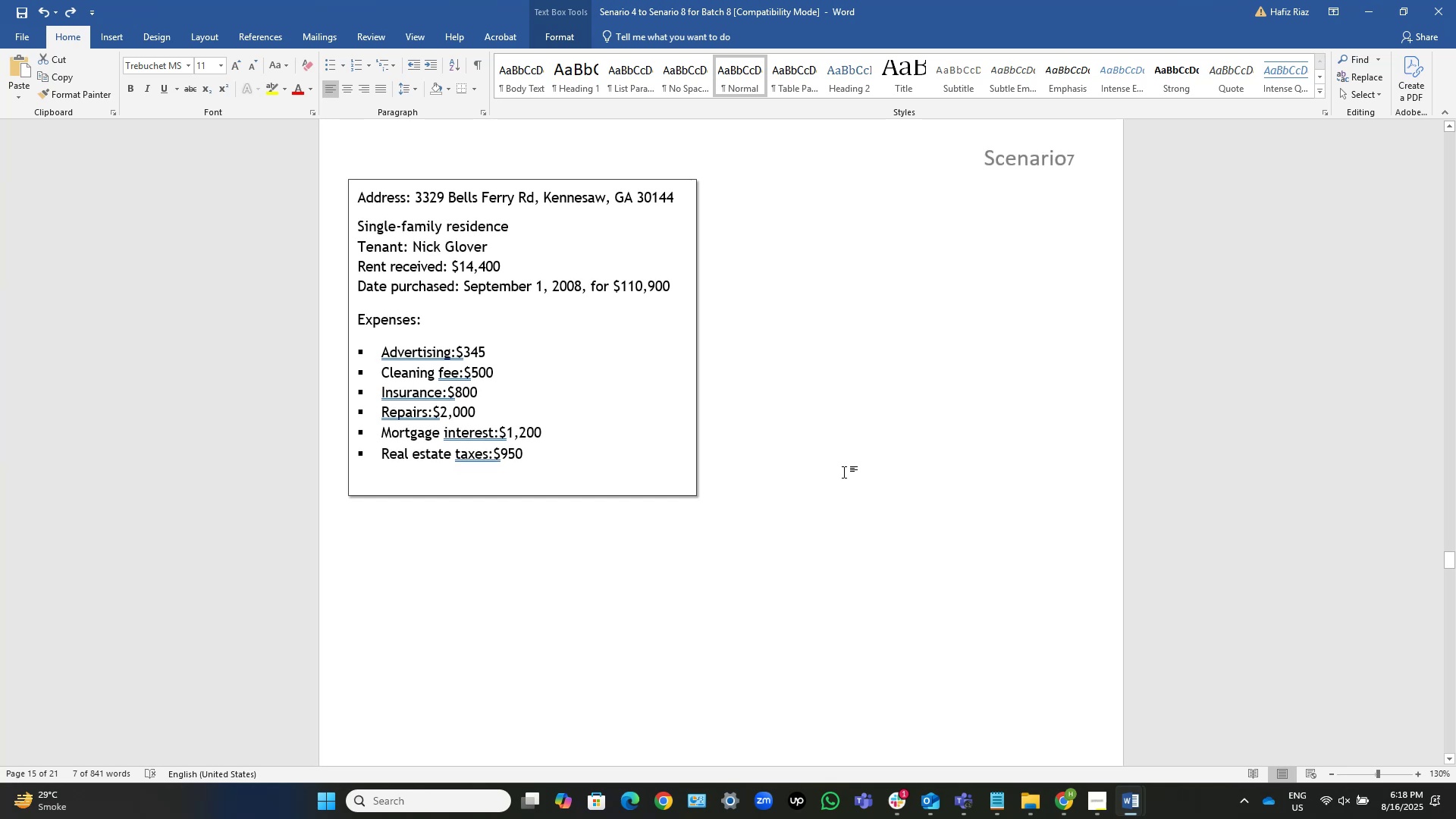 
key(Alt+Tab)
 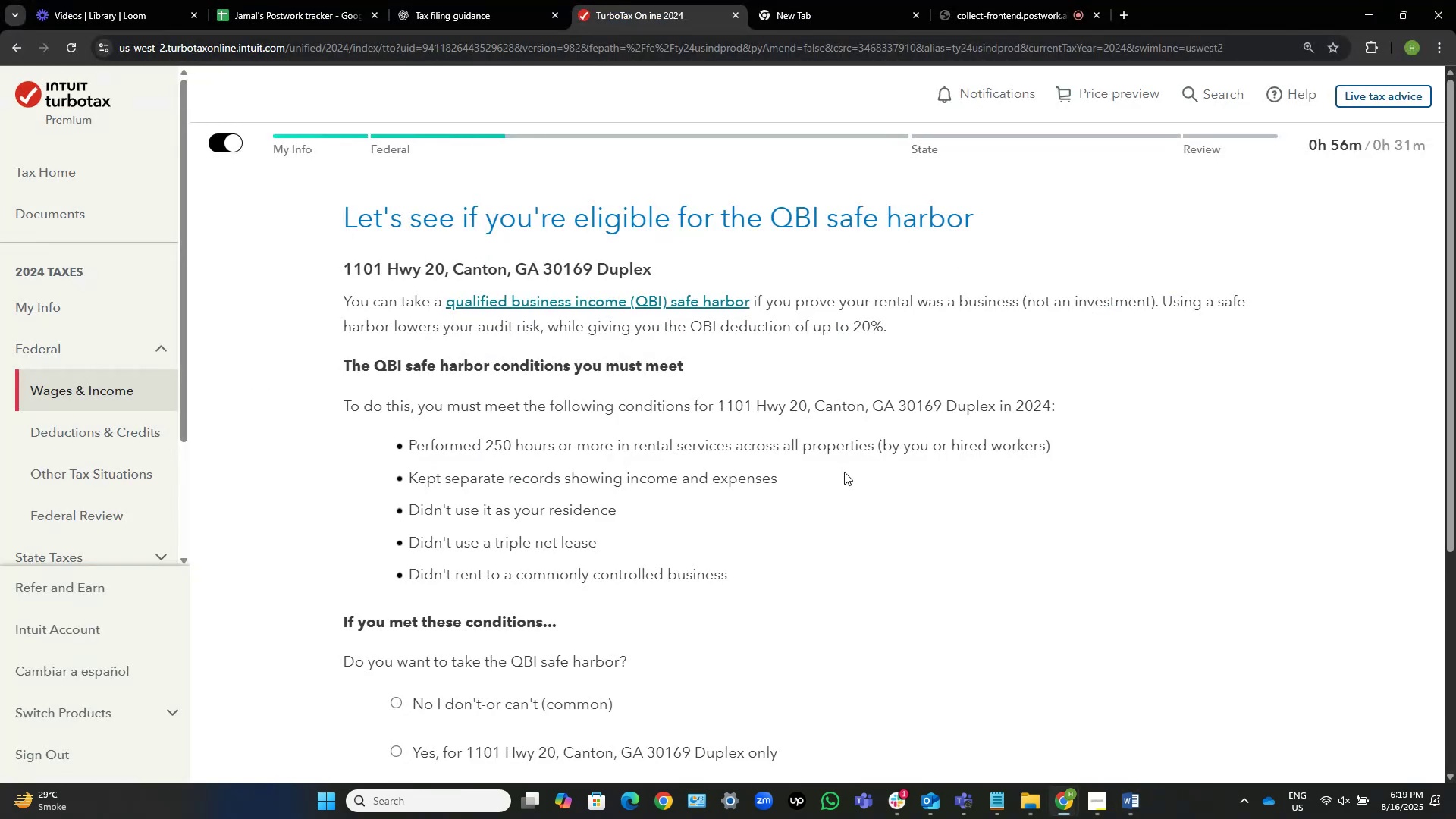 
key(Alt+AltLeft)
 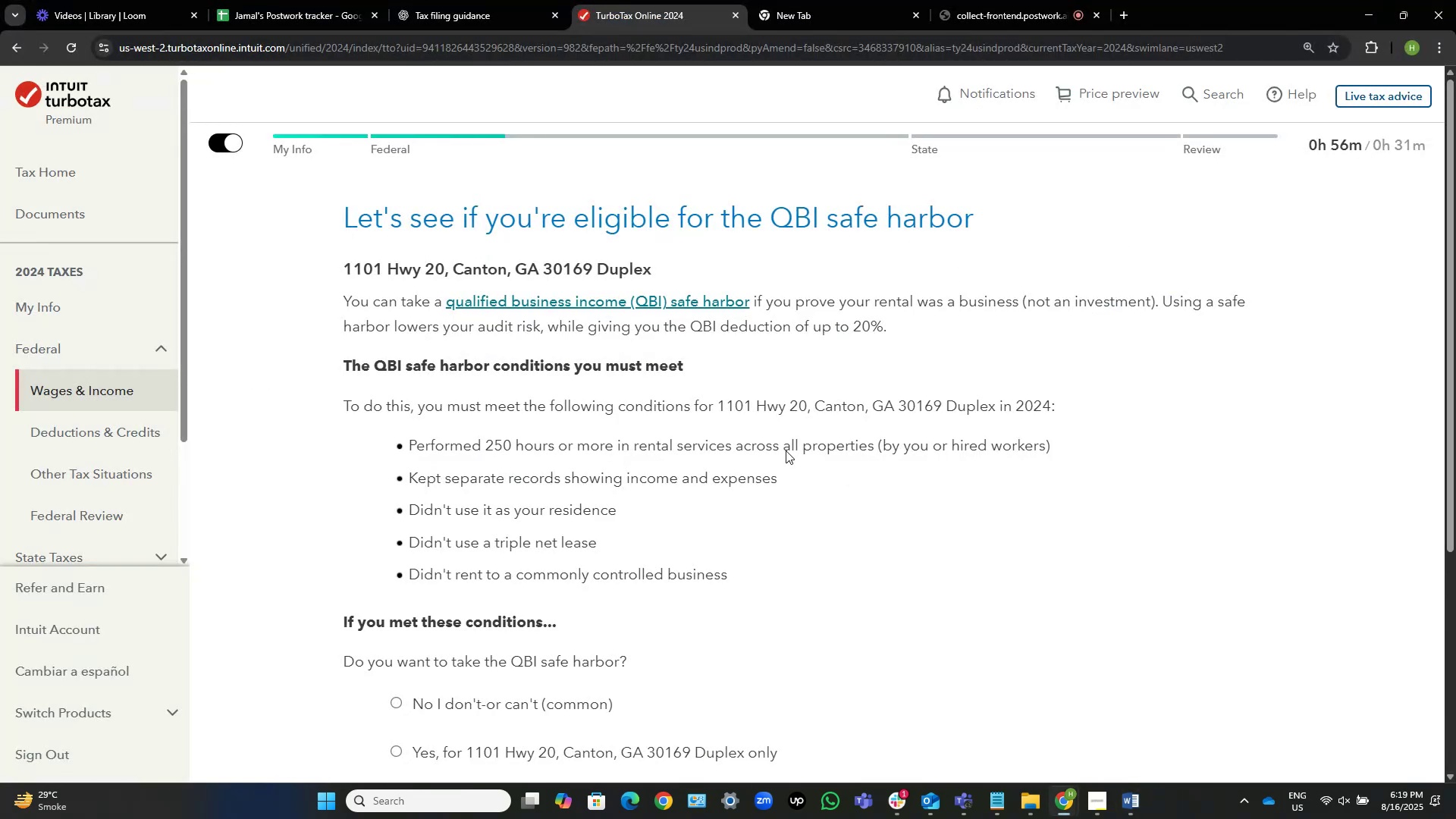 
scroll: coordinate [447, 507], scroll_direction: down, amount: 12.0
 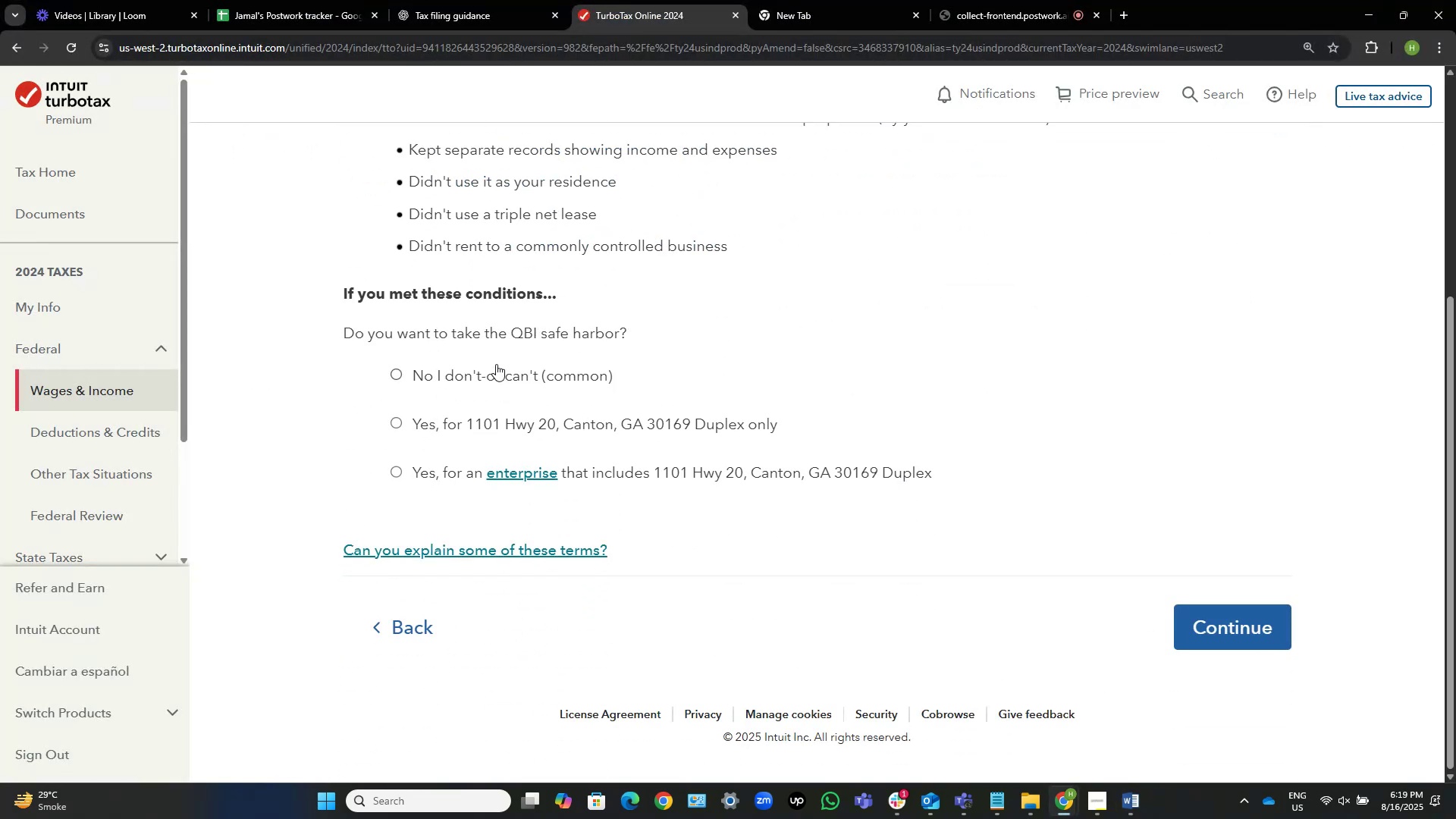 
left_click([479, 384])
 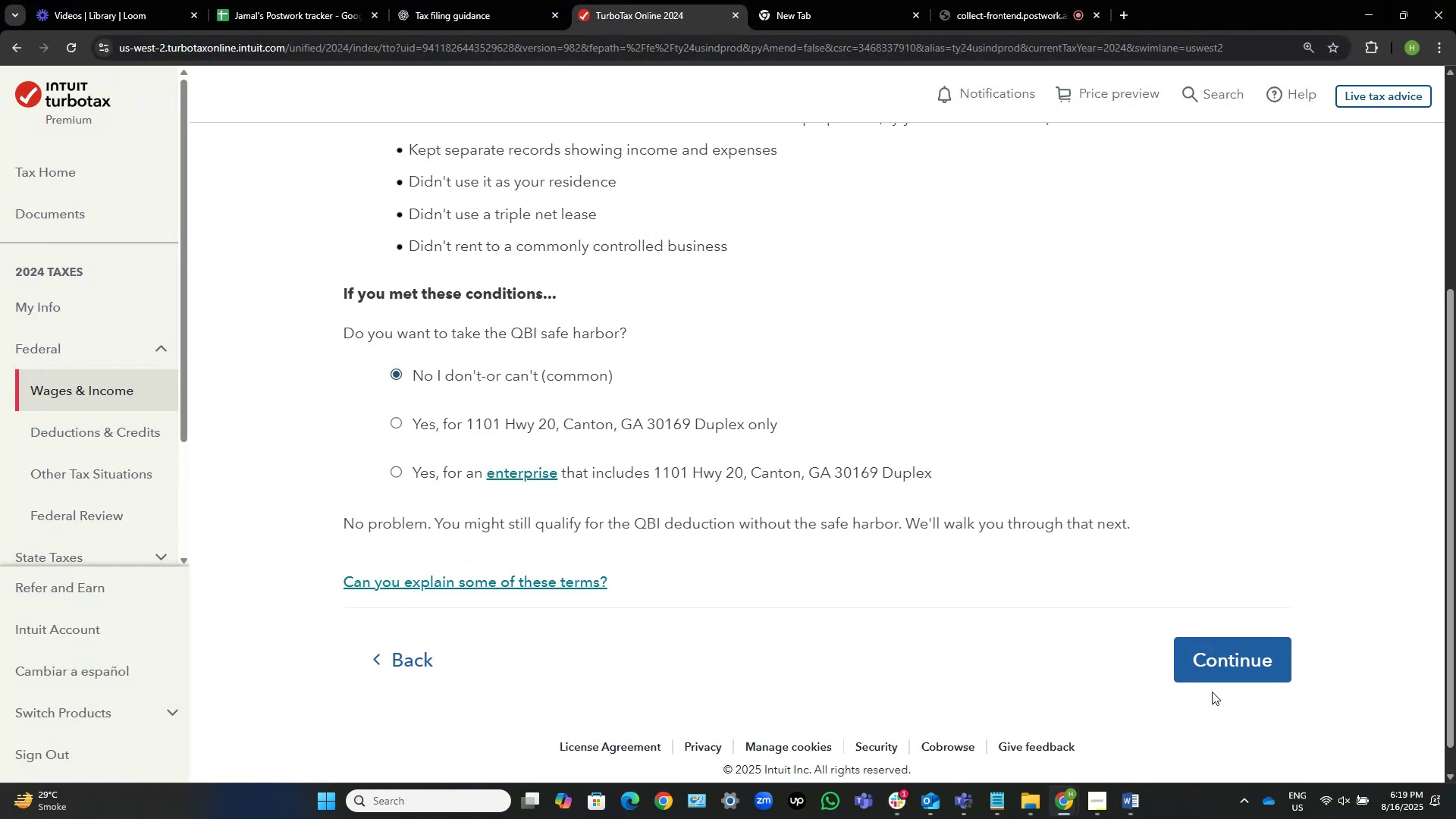 
left_click([1207, 665])
 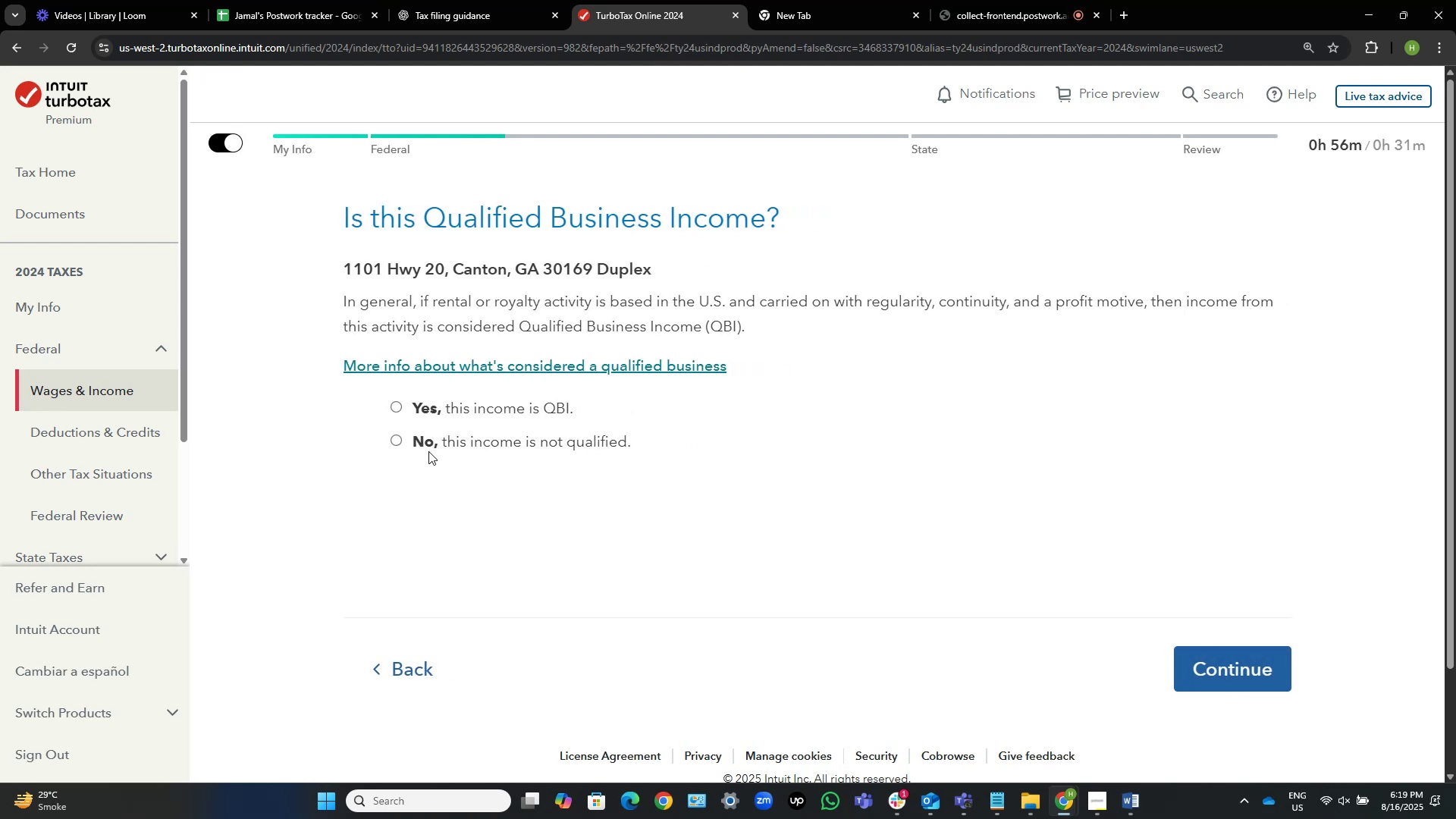 
left_click([425, 441])
 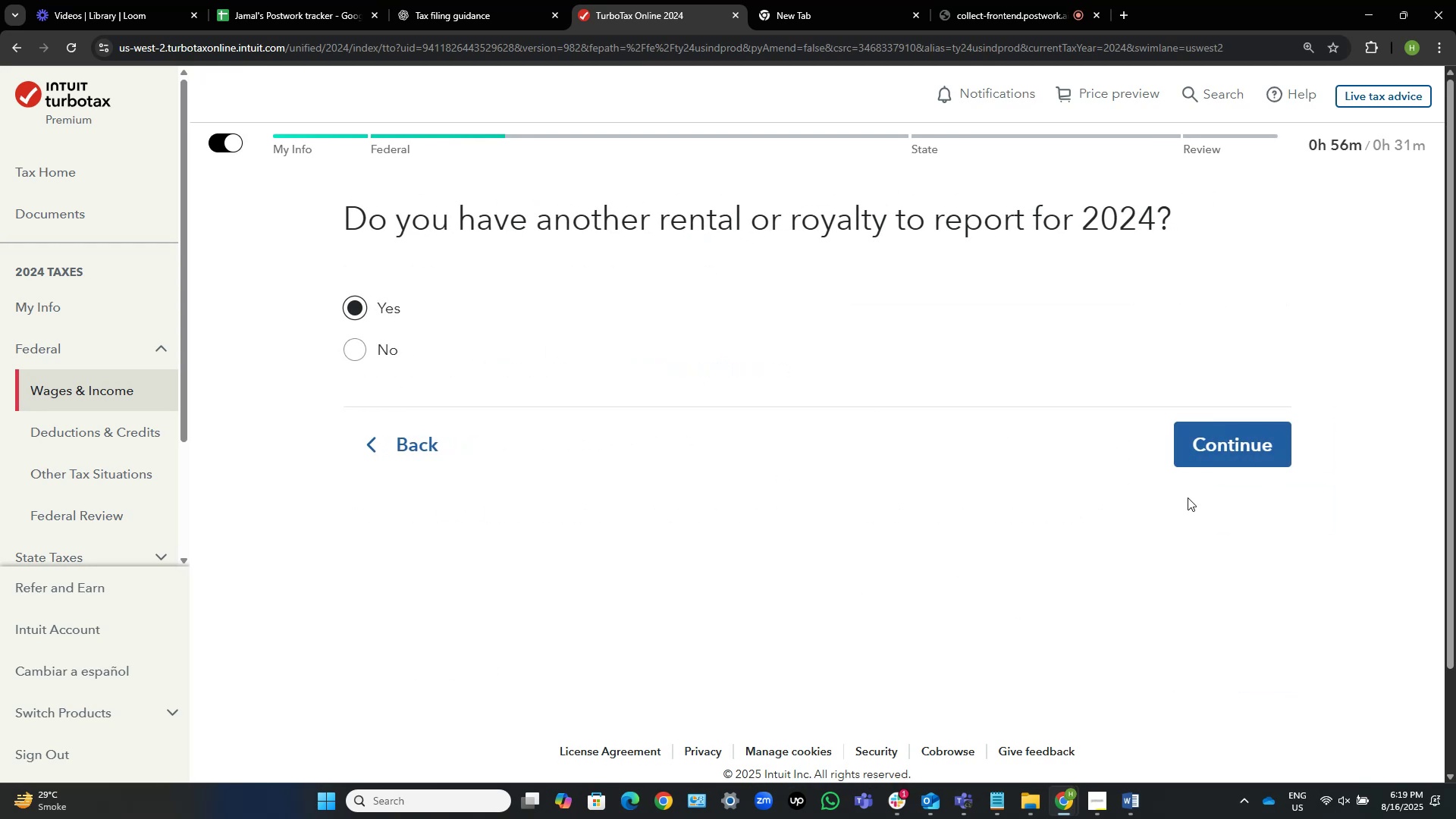 
wait(5.57)
 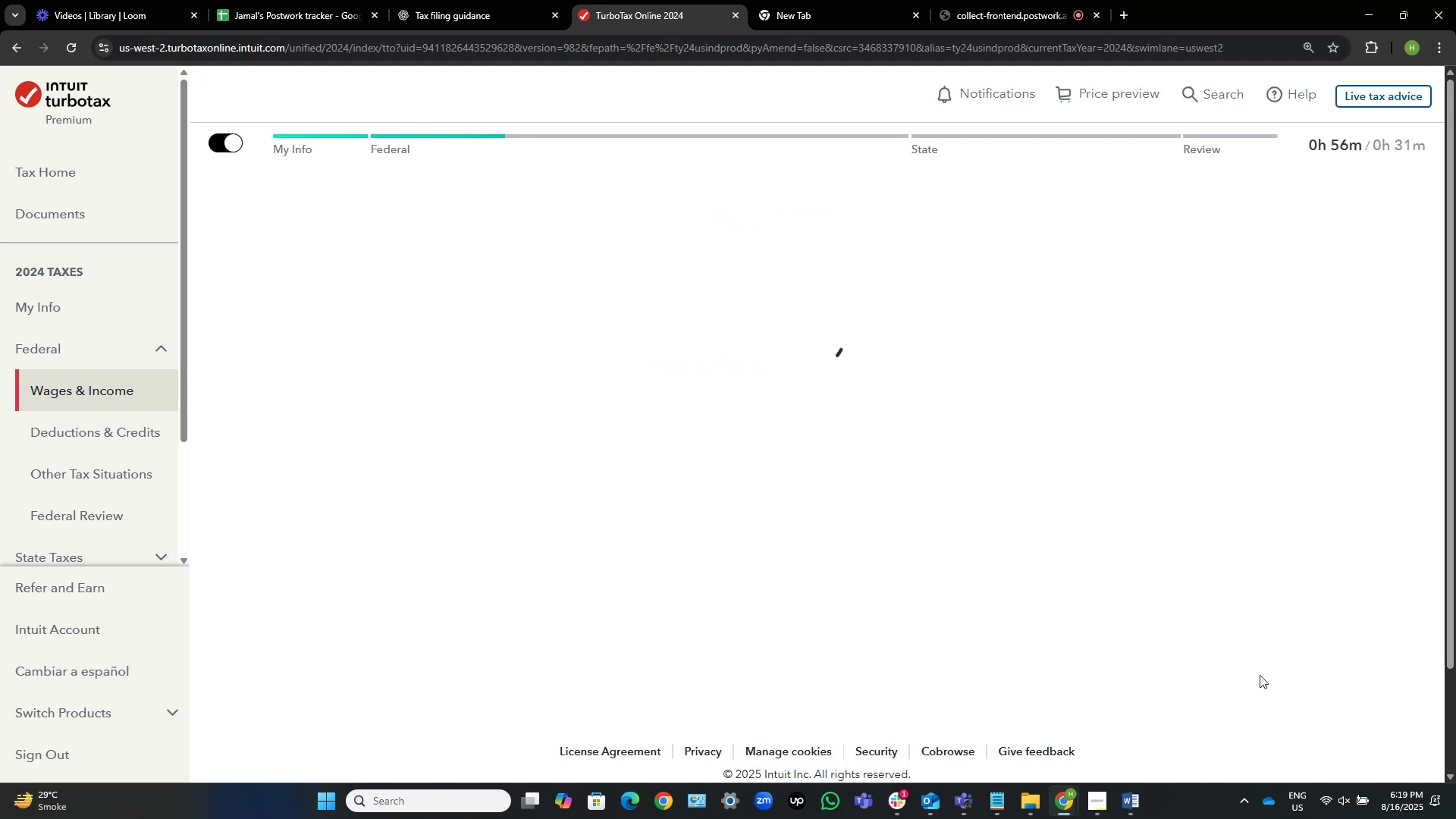 
left_click([1256, 454])
 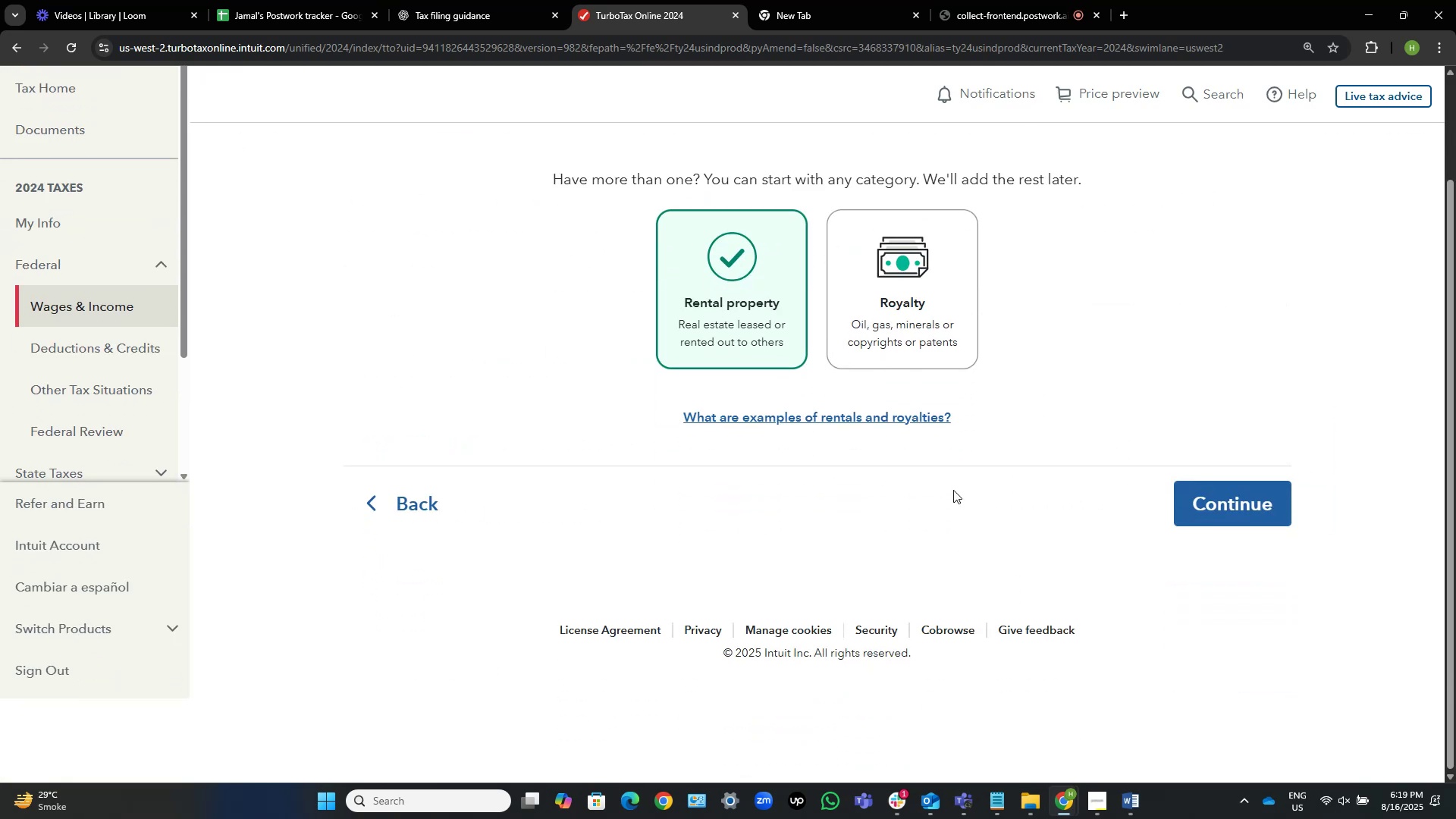 
left_click([1185, 492])
 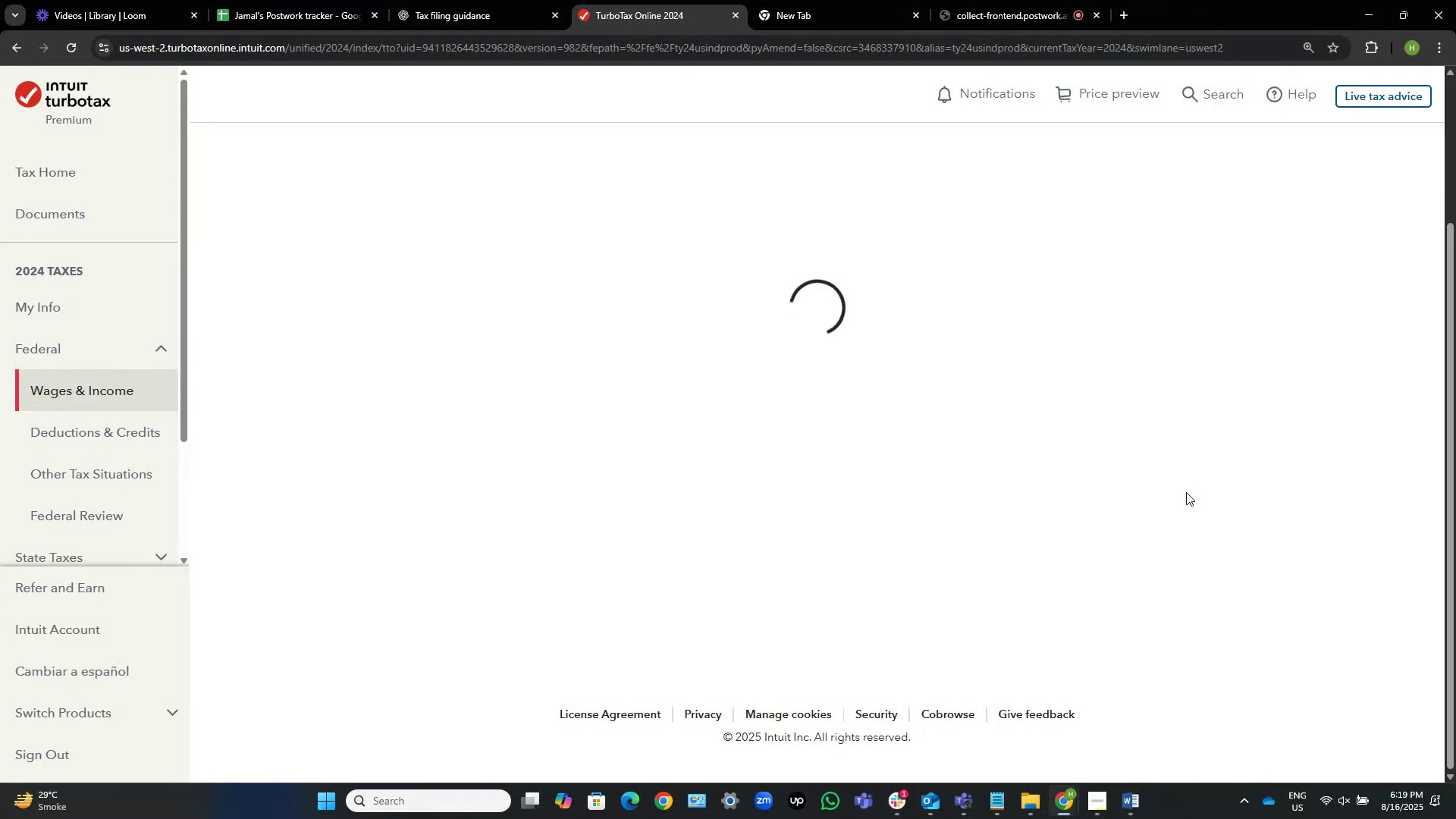 
key(Alt+AltLeft)
 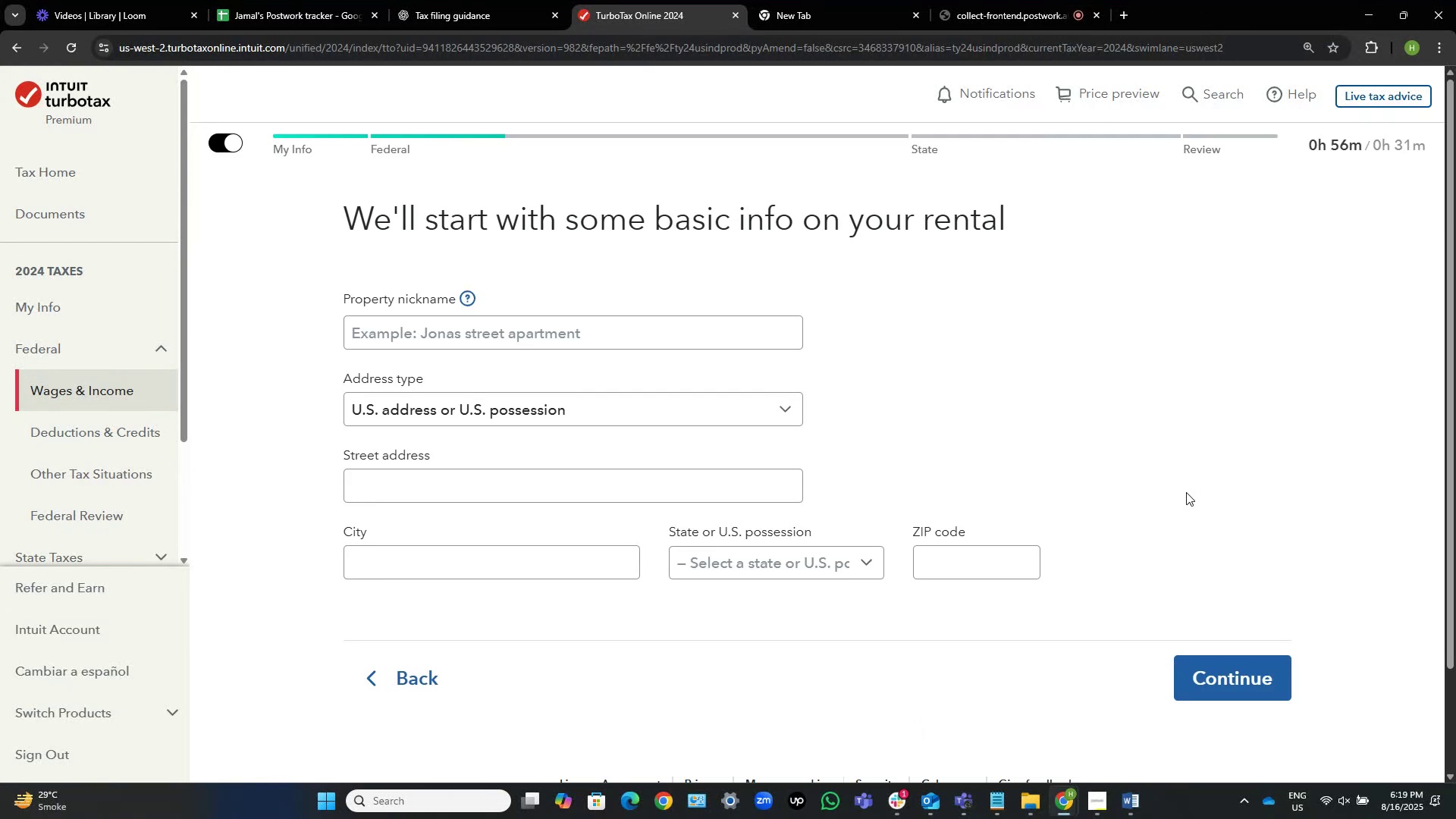 
key(Alt+Tab)
 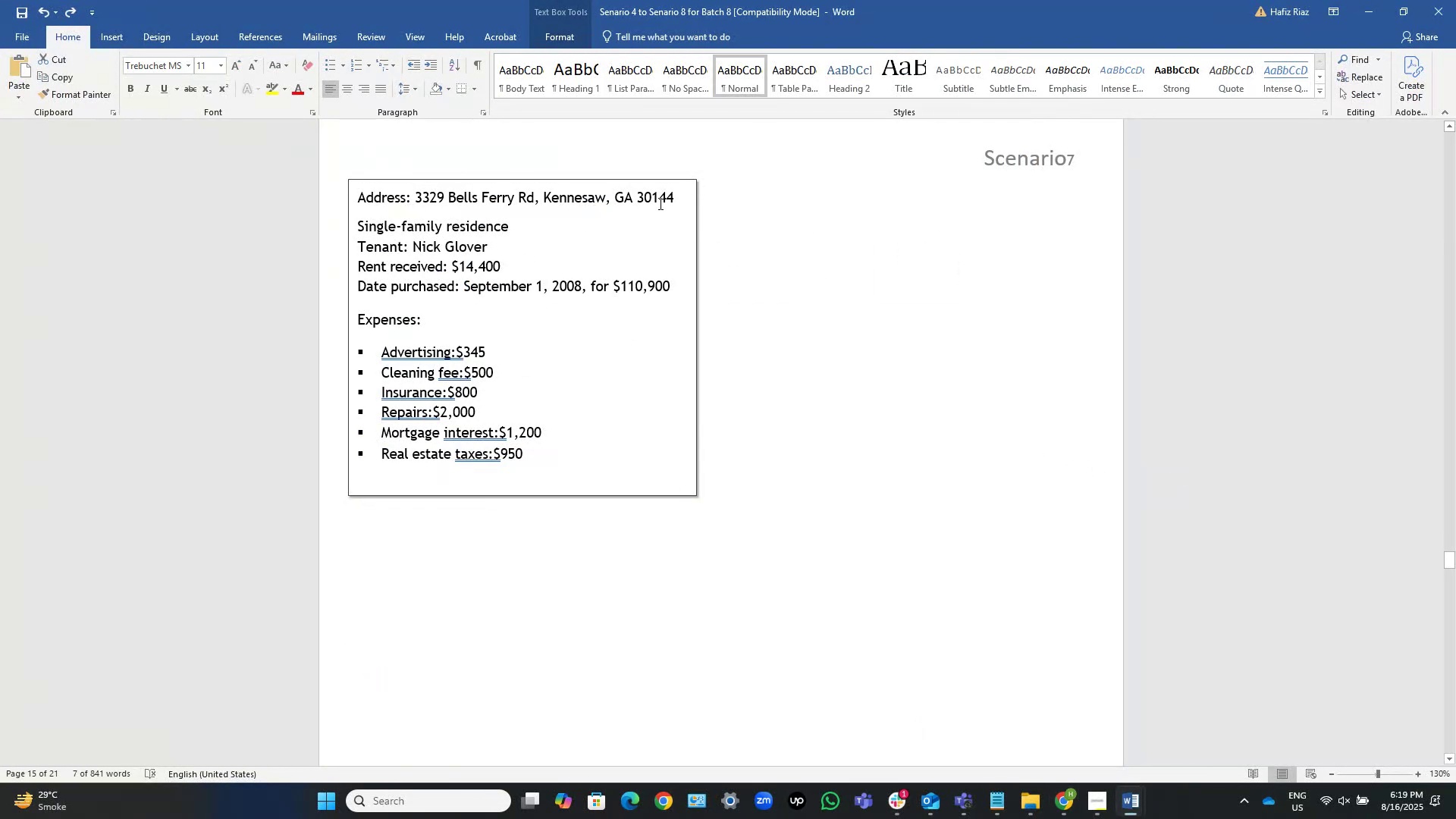 
left_click_drag(start_coordinate=[671, 197], to_coordinate=[632, 197])
 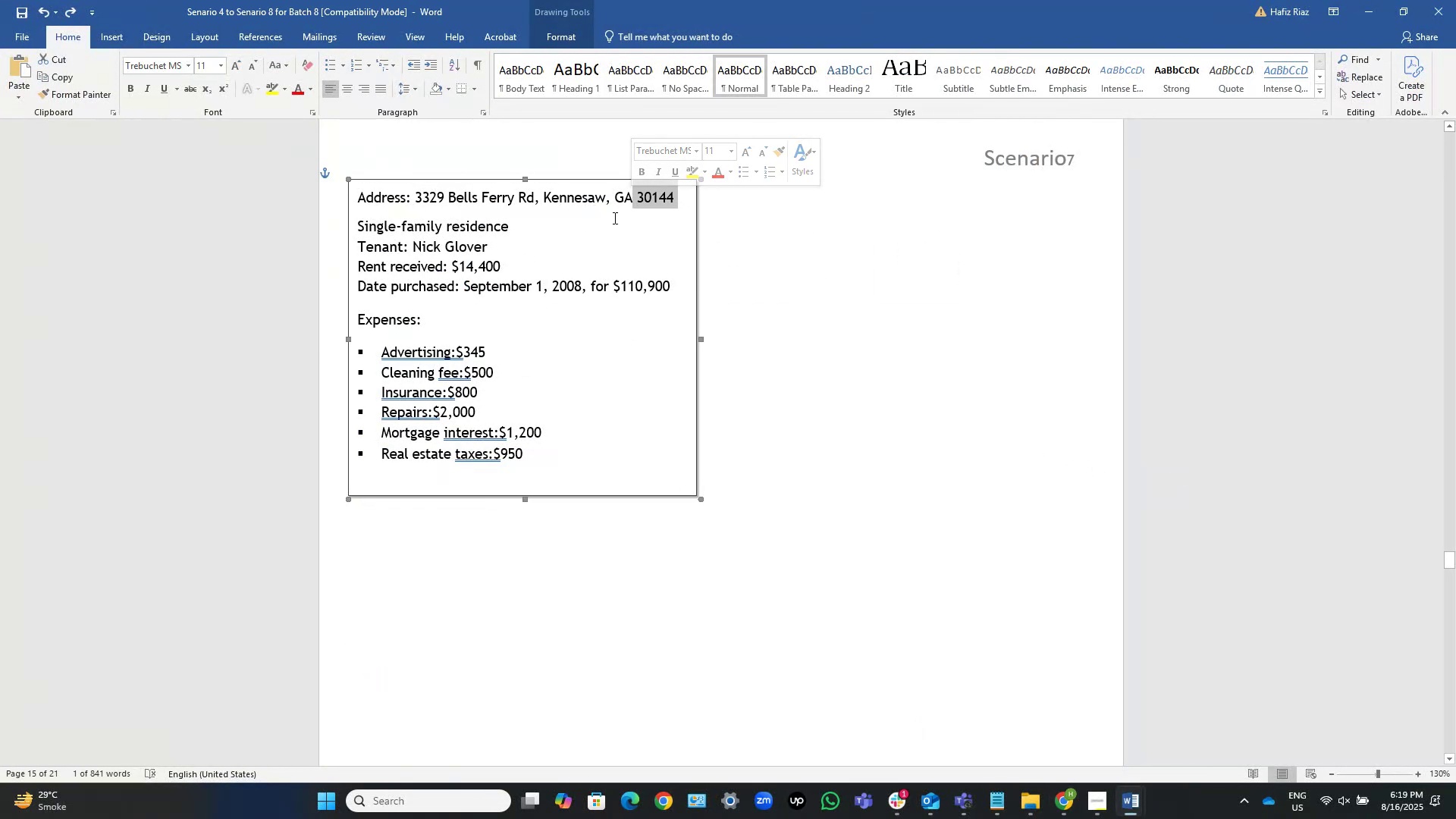 
key(Control+Shift+ArrowLeft)
 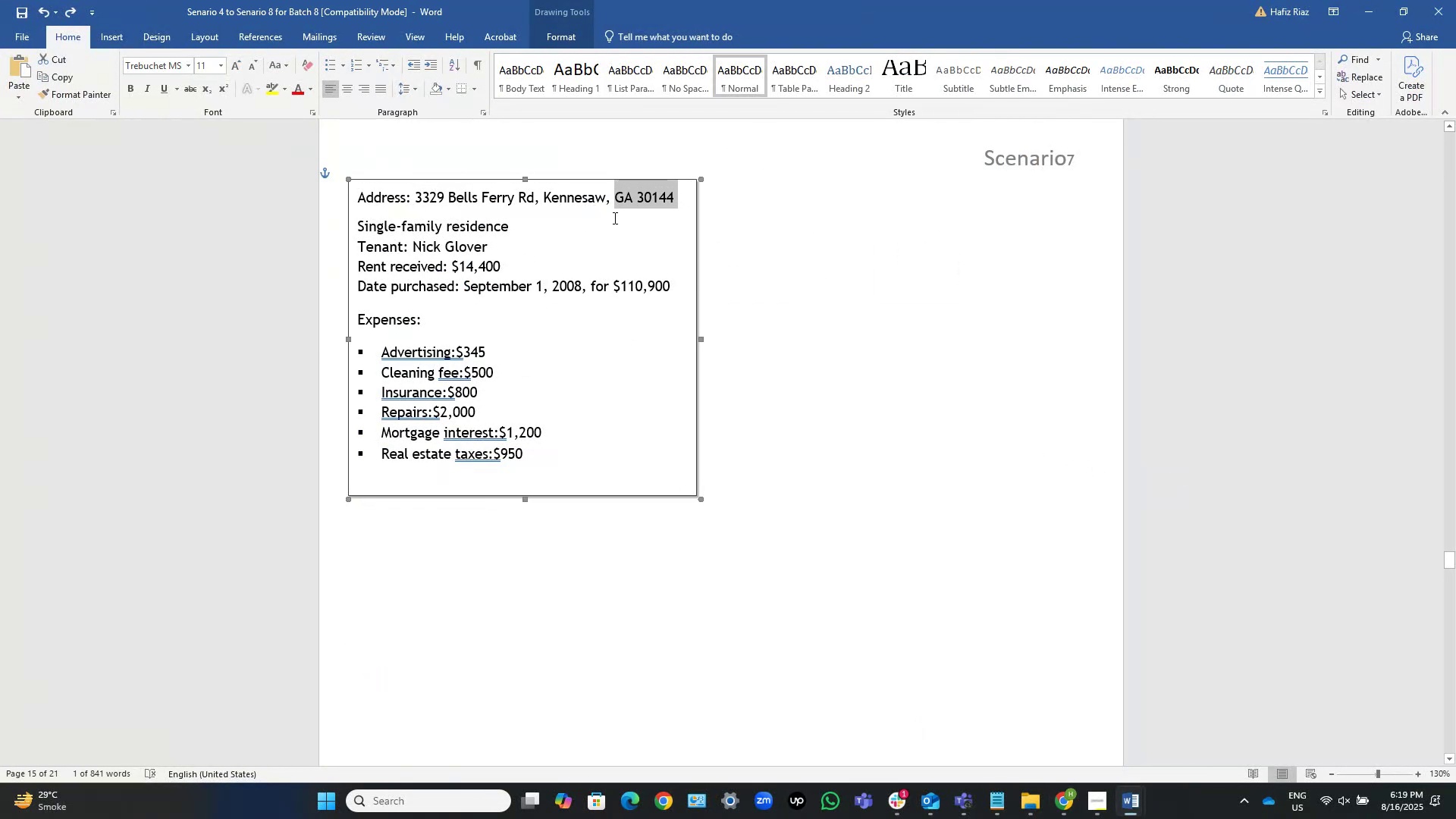 
key(Control+Shift+ArrowLeft)
 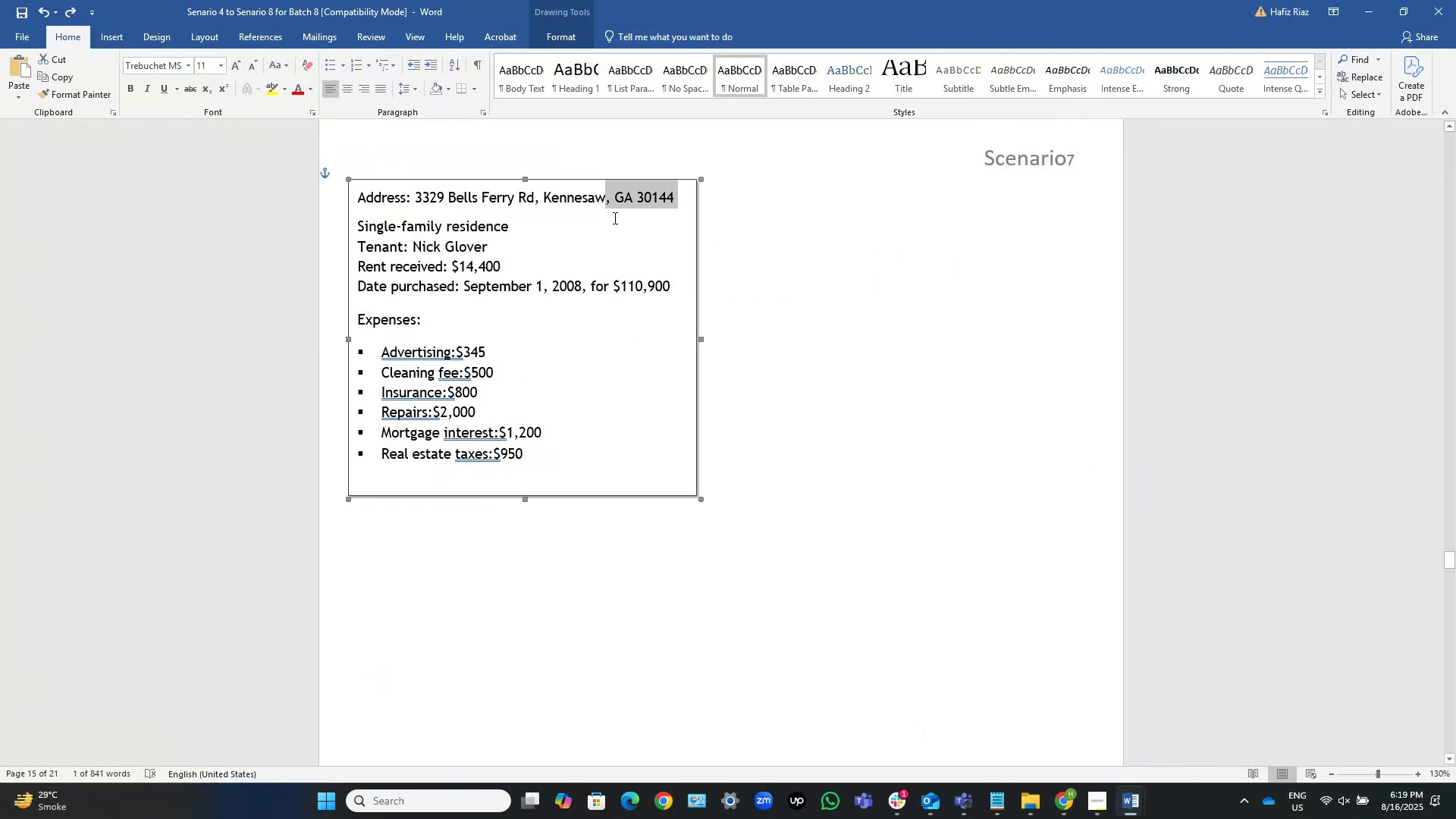 
key(Control+Shift+ArrowLeft)
 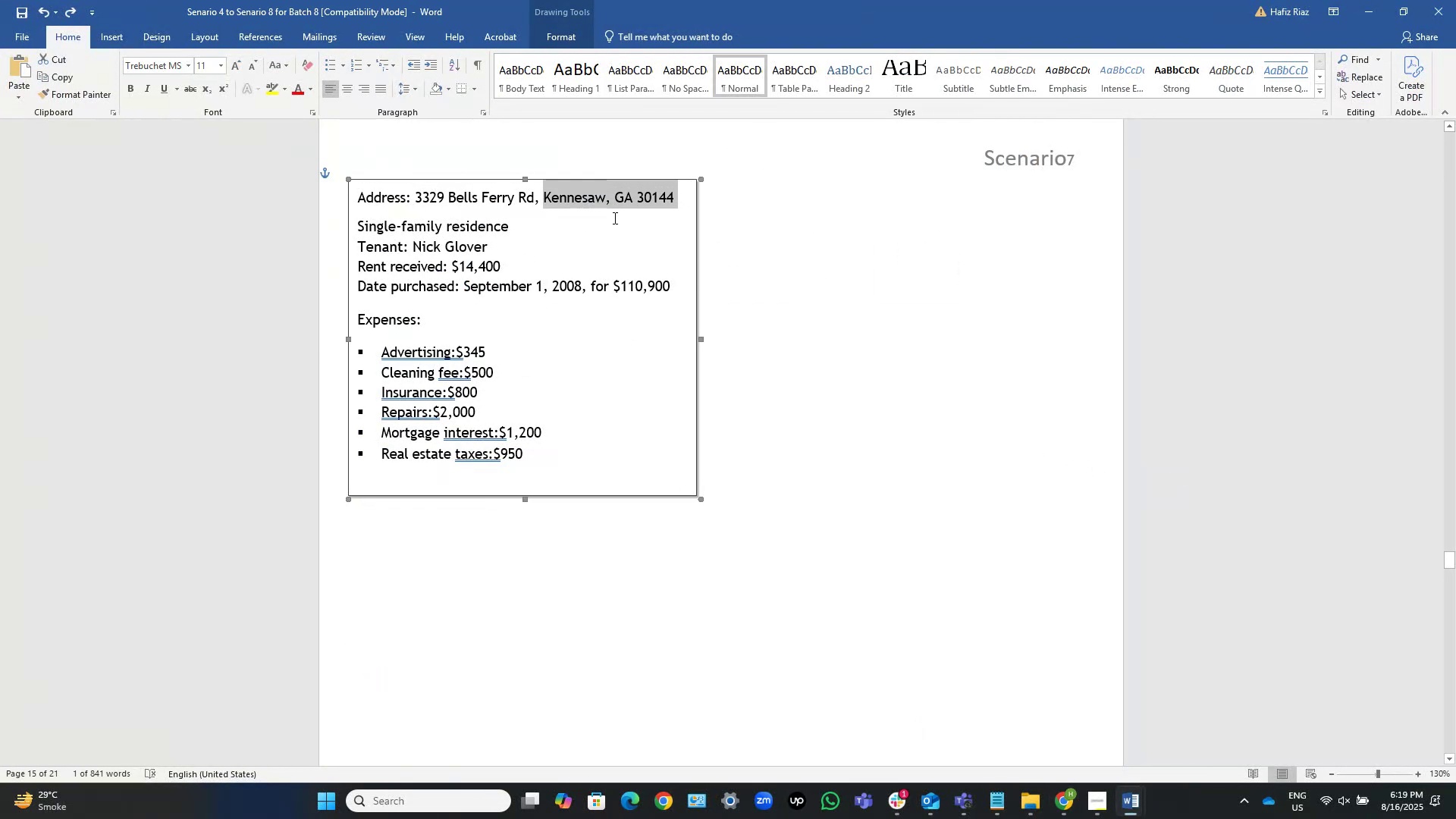 
key(Control+Shift+ArrowLeft)
 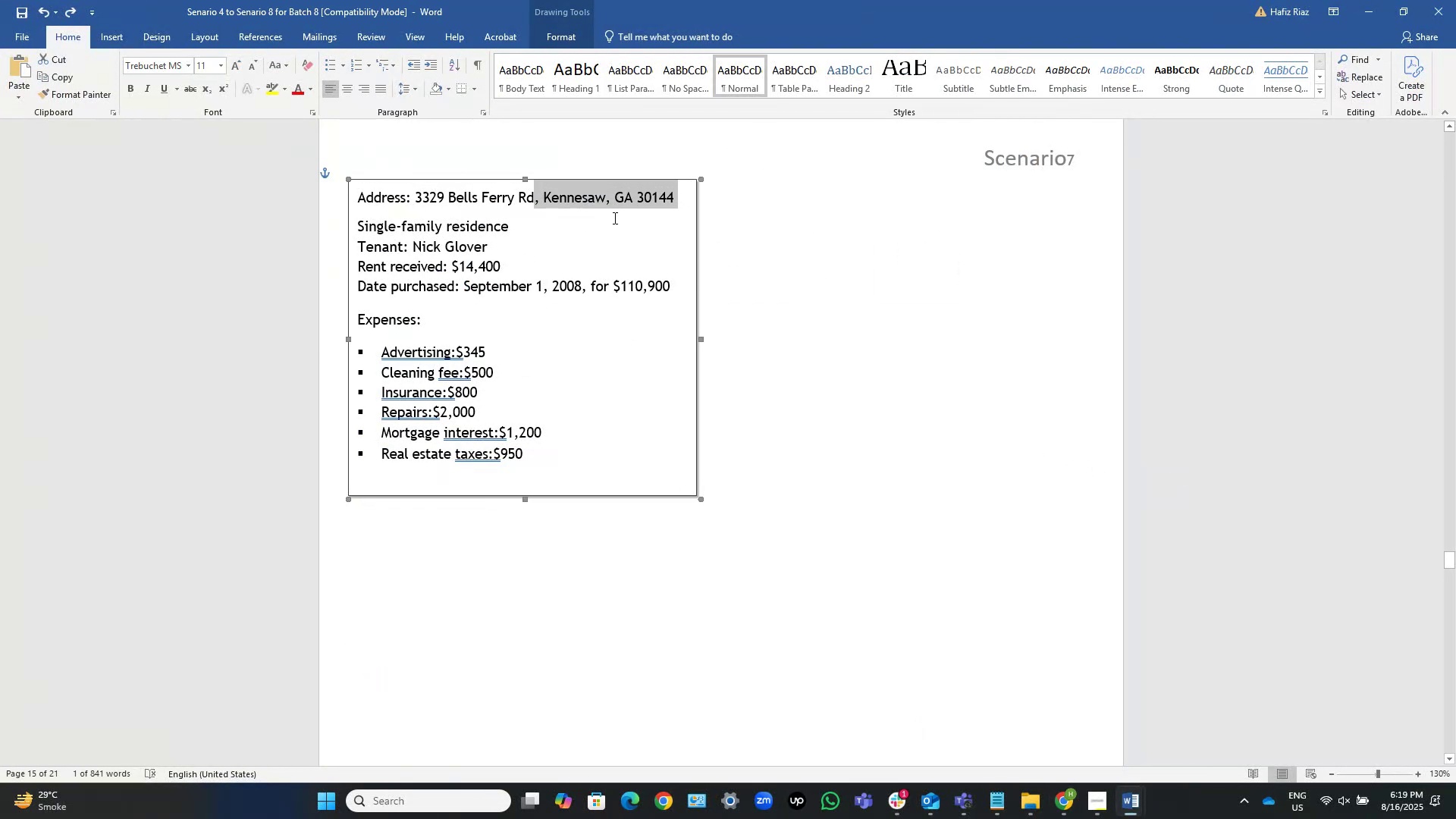 
key(Control+Shift+ArrowLeft)
 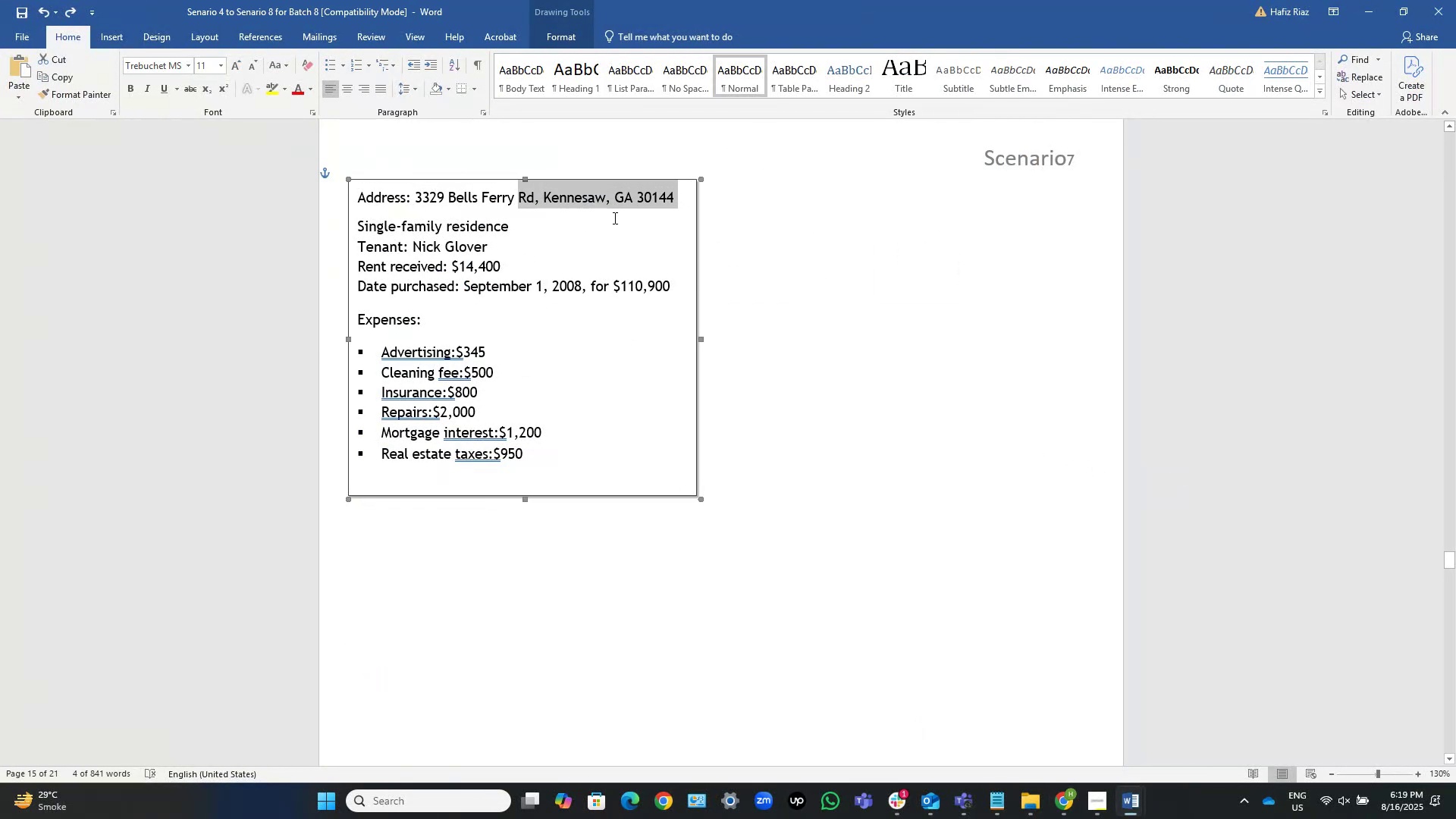 
key(Control+Shift+ArrowLeft)
 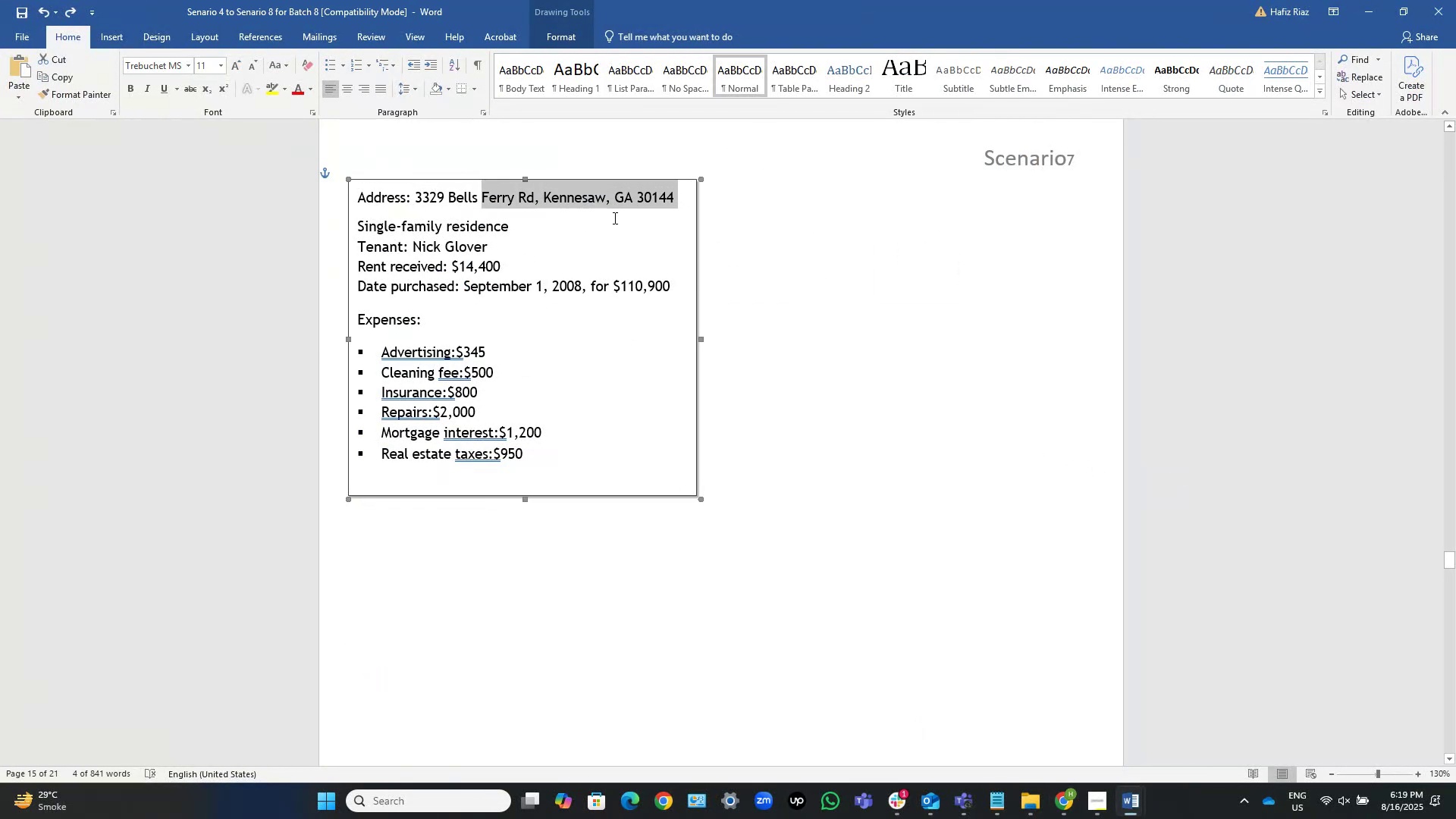 
key(Control+Shift+ArrowLeft)
 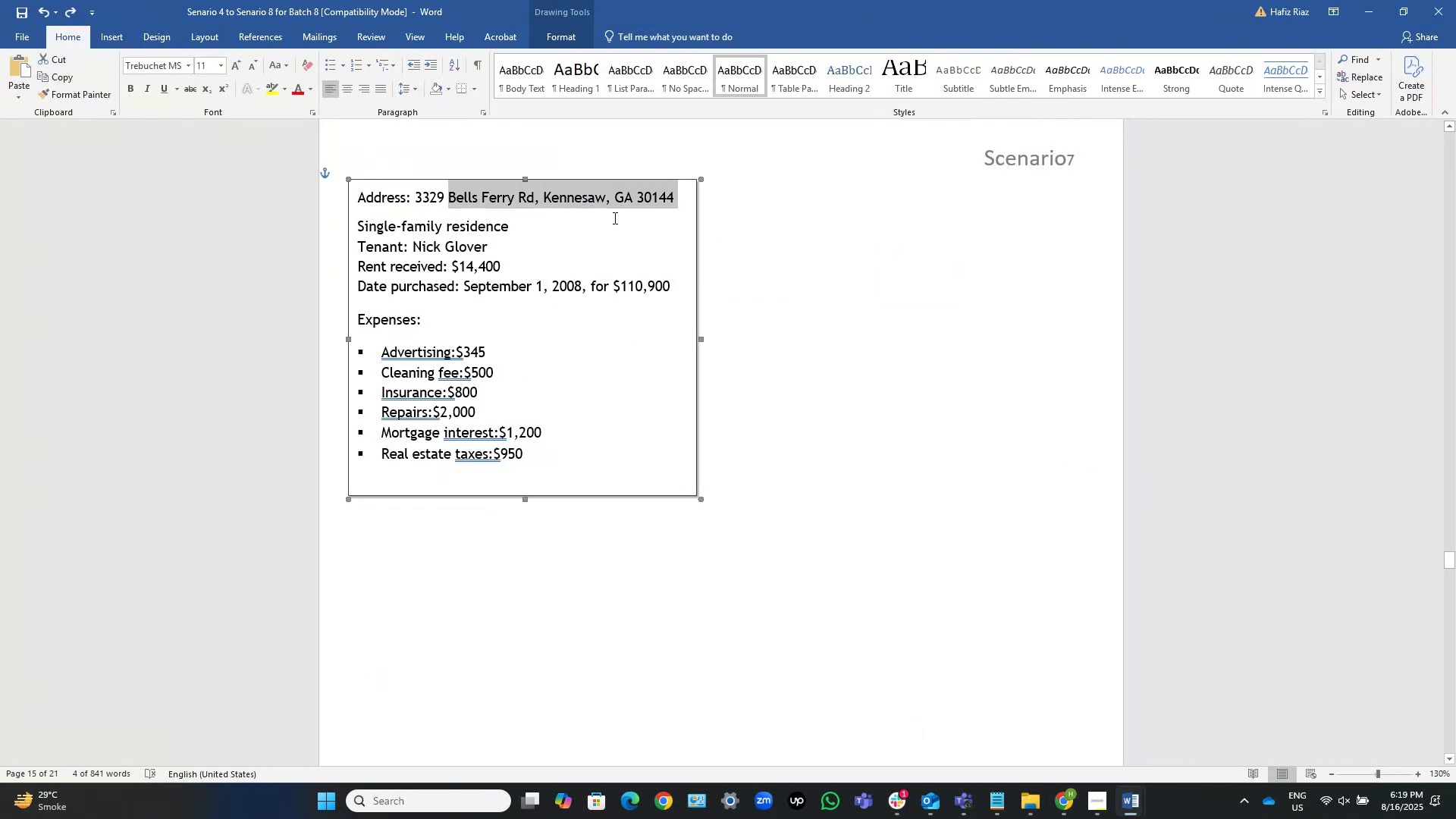 
key(Control+Shift+ArrowLeft)
 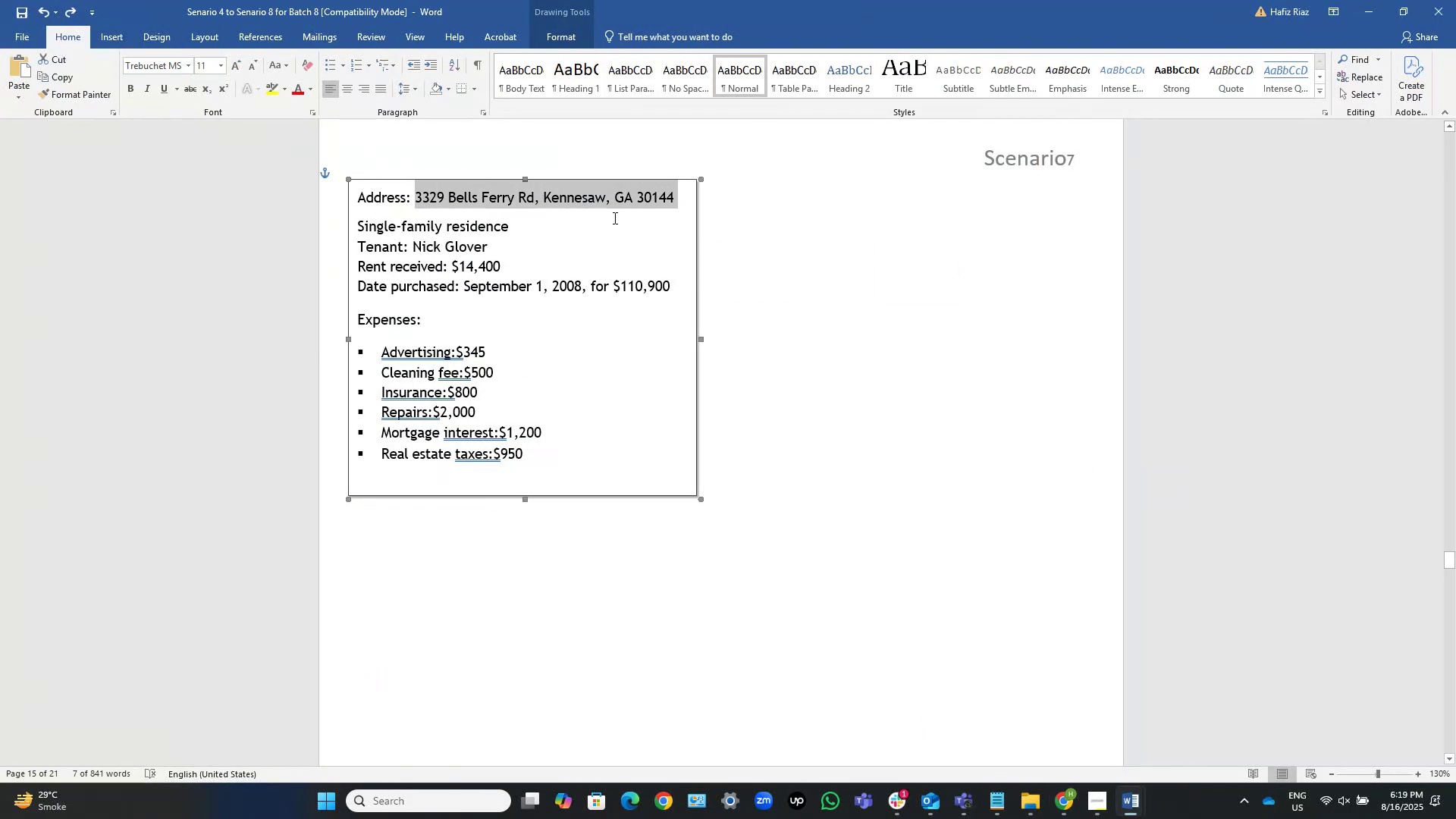 
key(Control+C)
 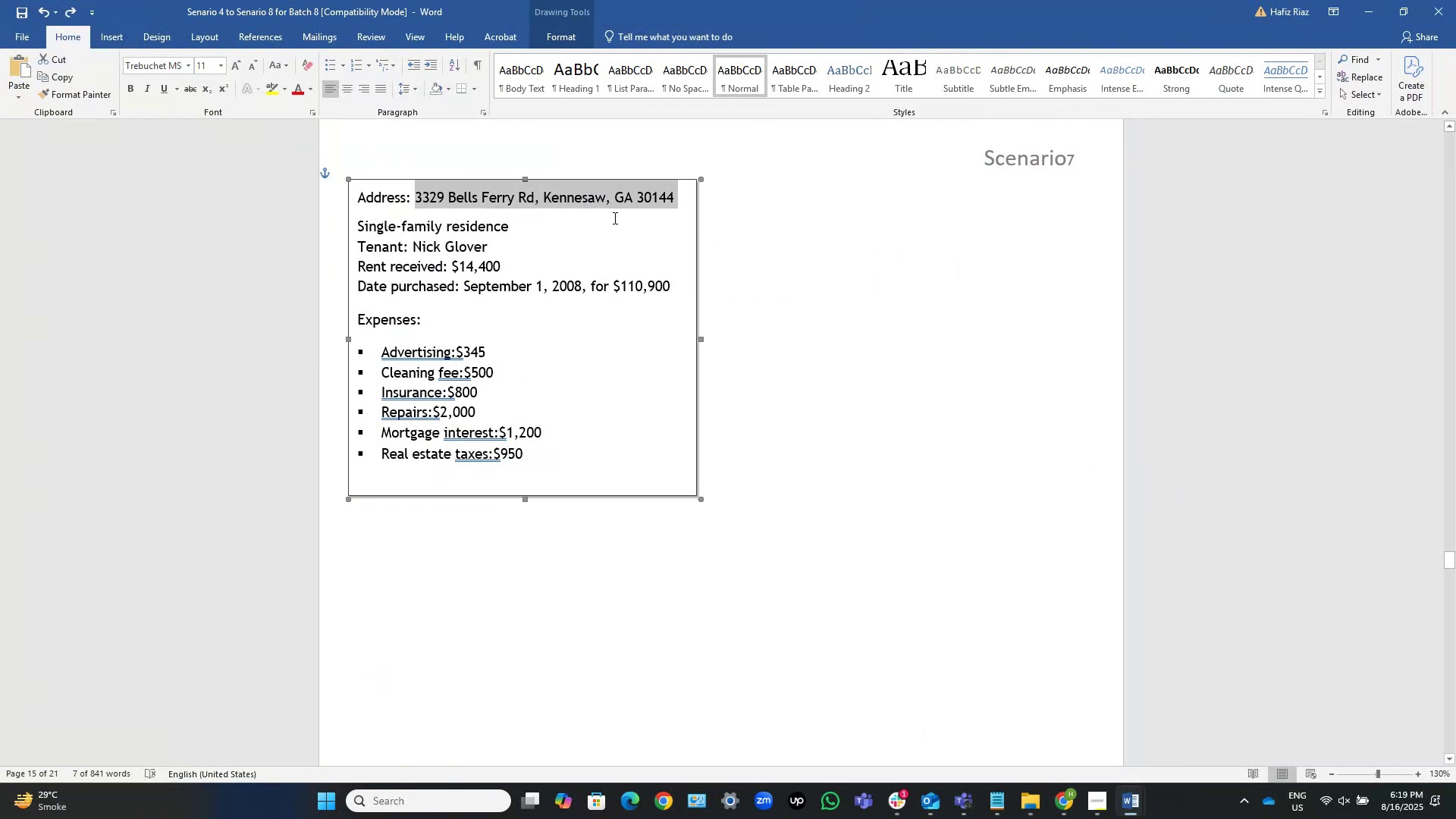 
key(Alt+AltLeft)
 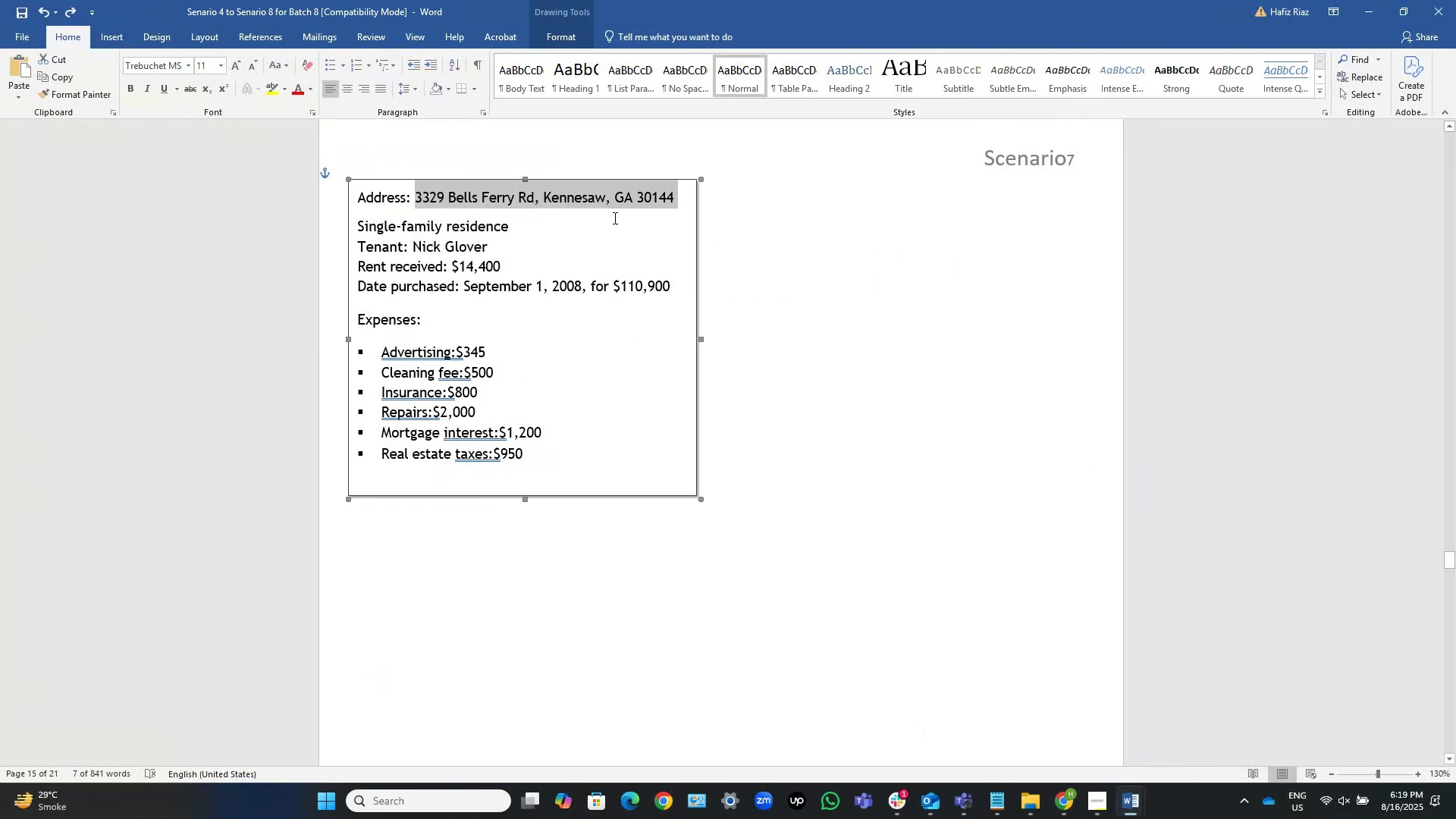 
key(Alt+Tab)
 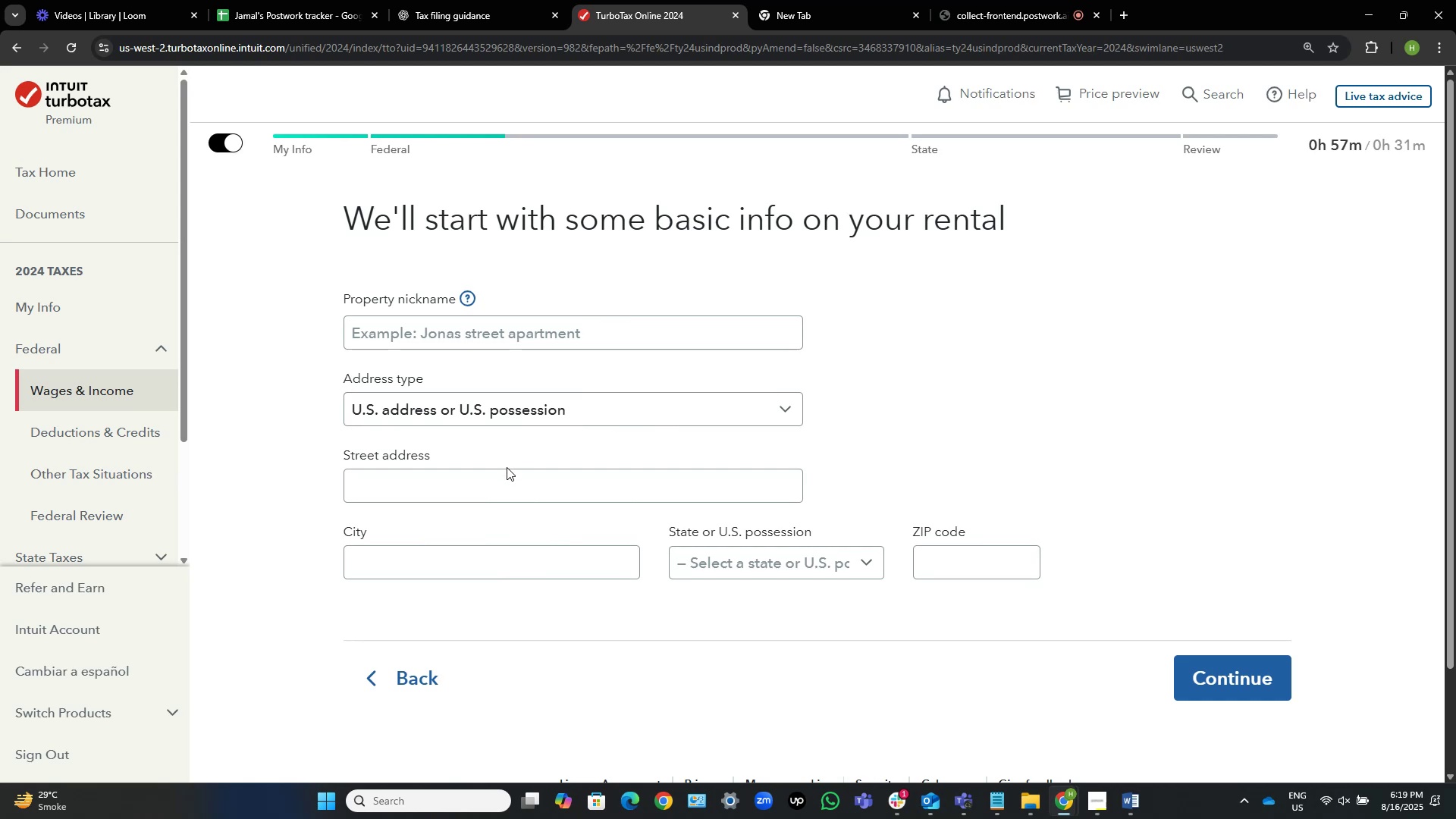 
left_click([506, 488])
 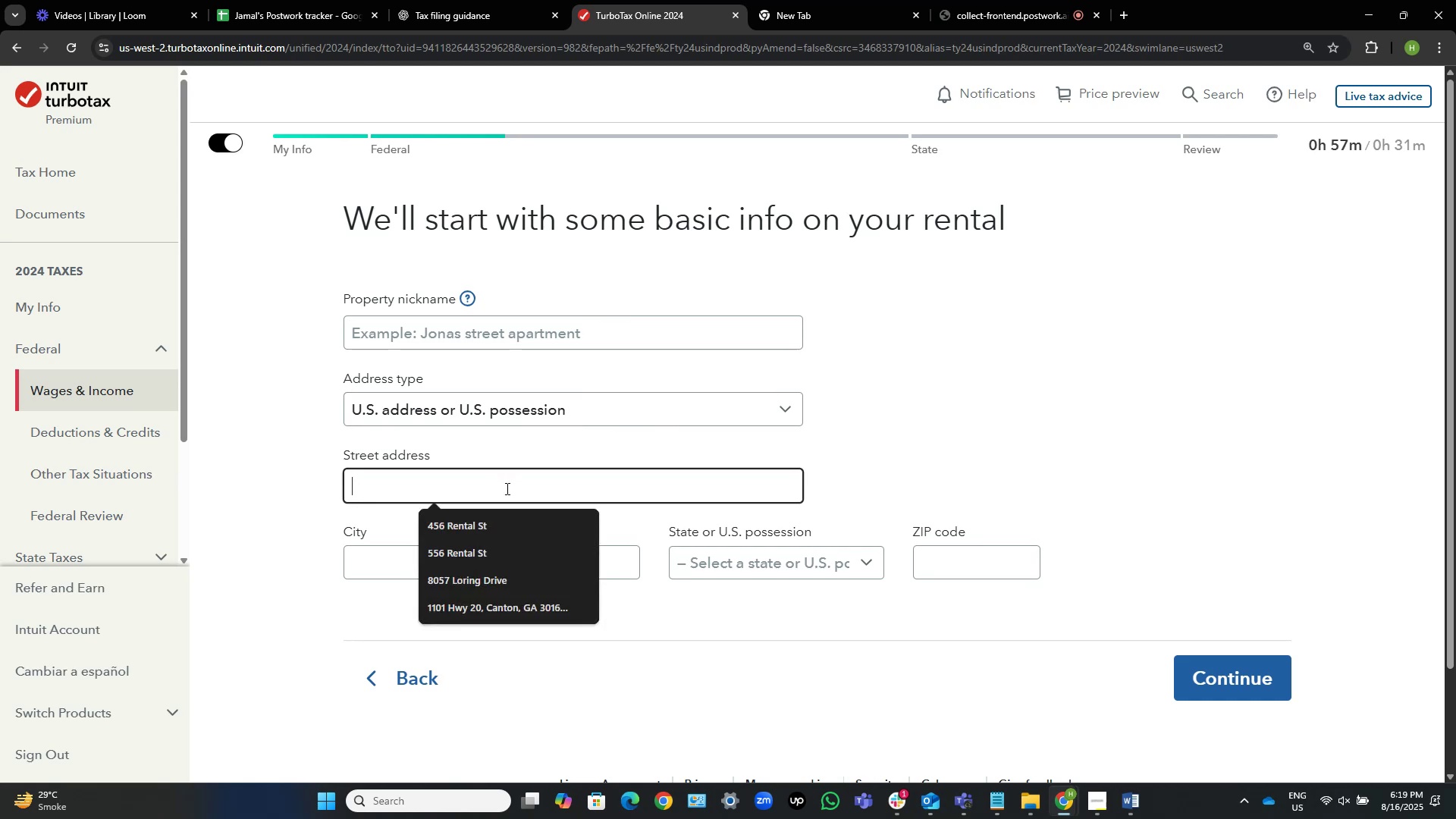 
key(Control+V)
 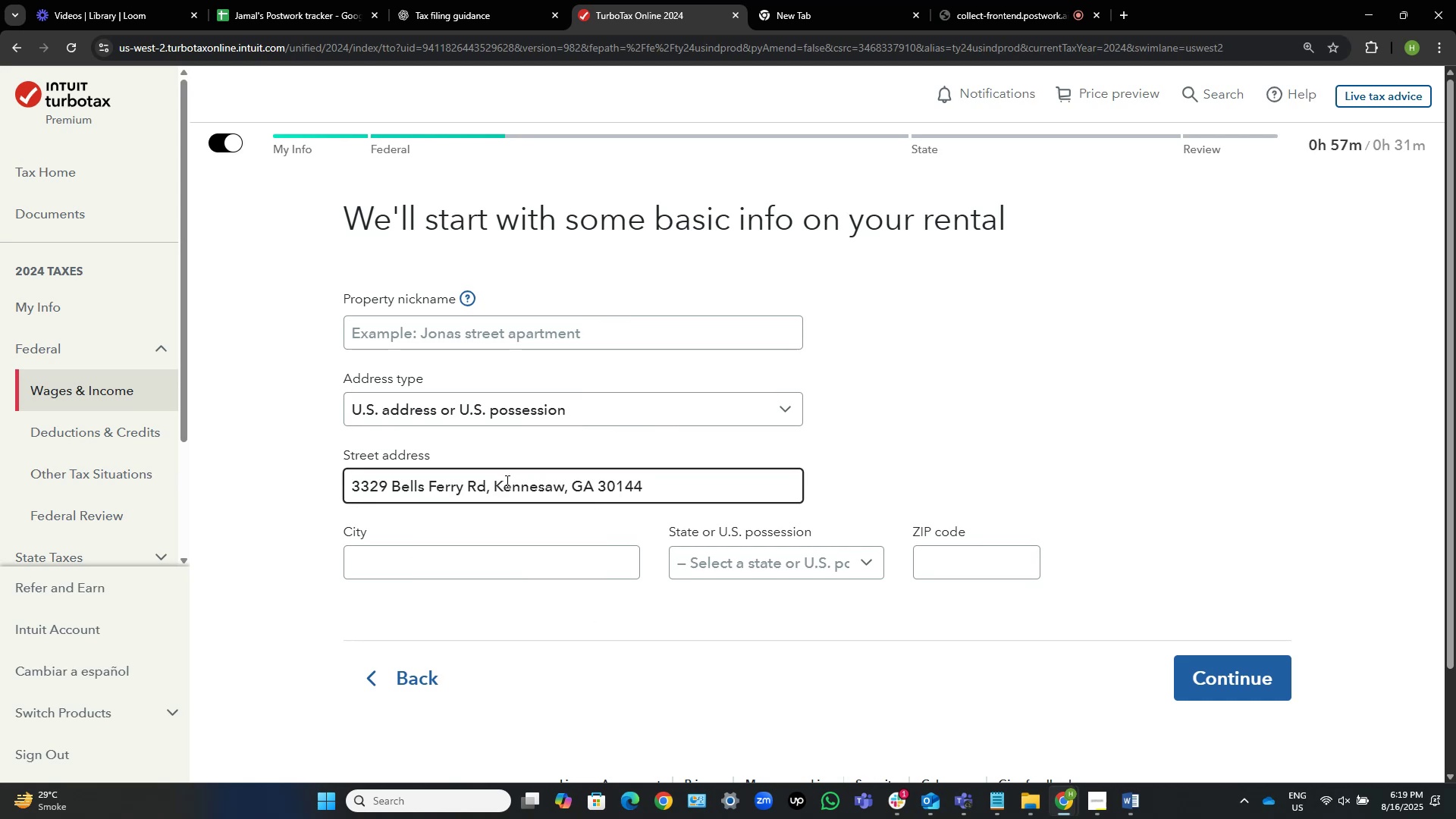 
left_click([962, 561])
 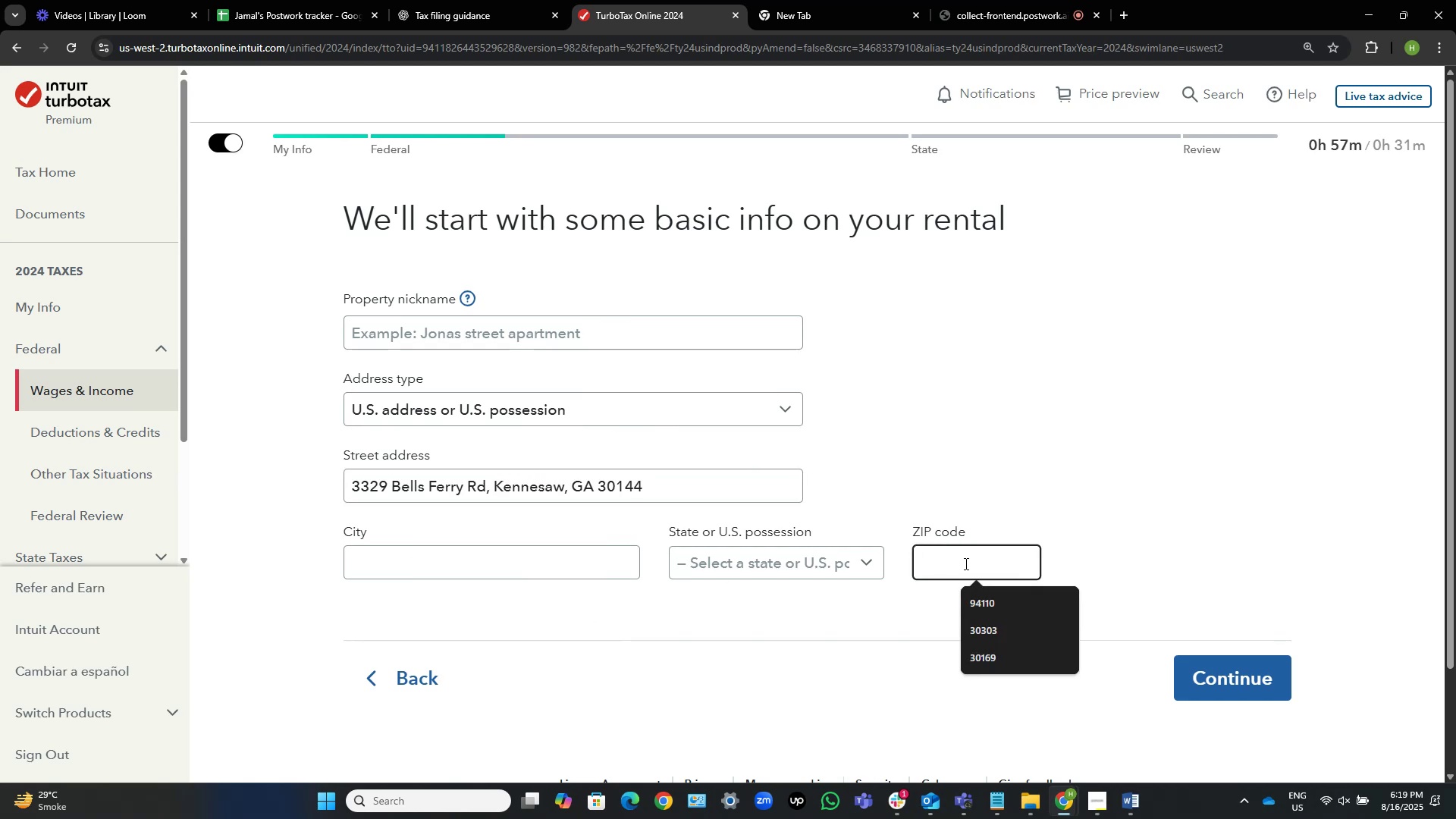 
key(Numpad3)
 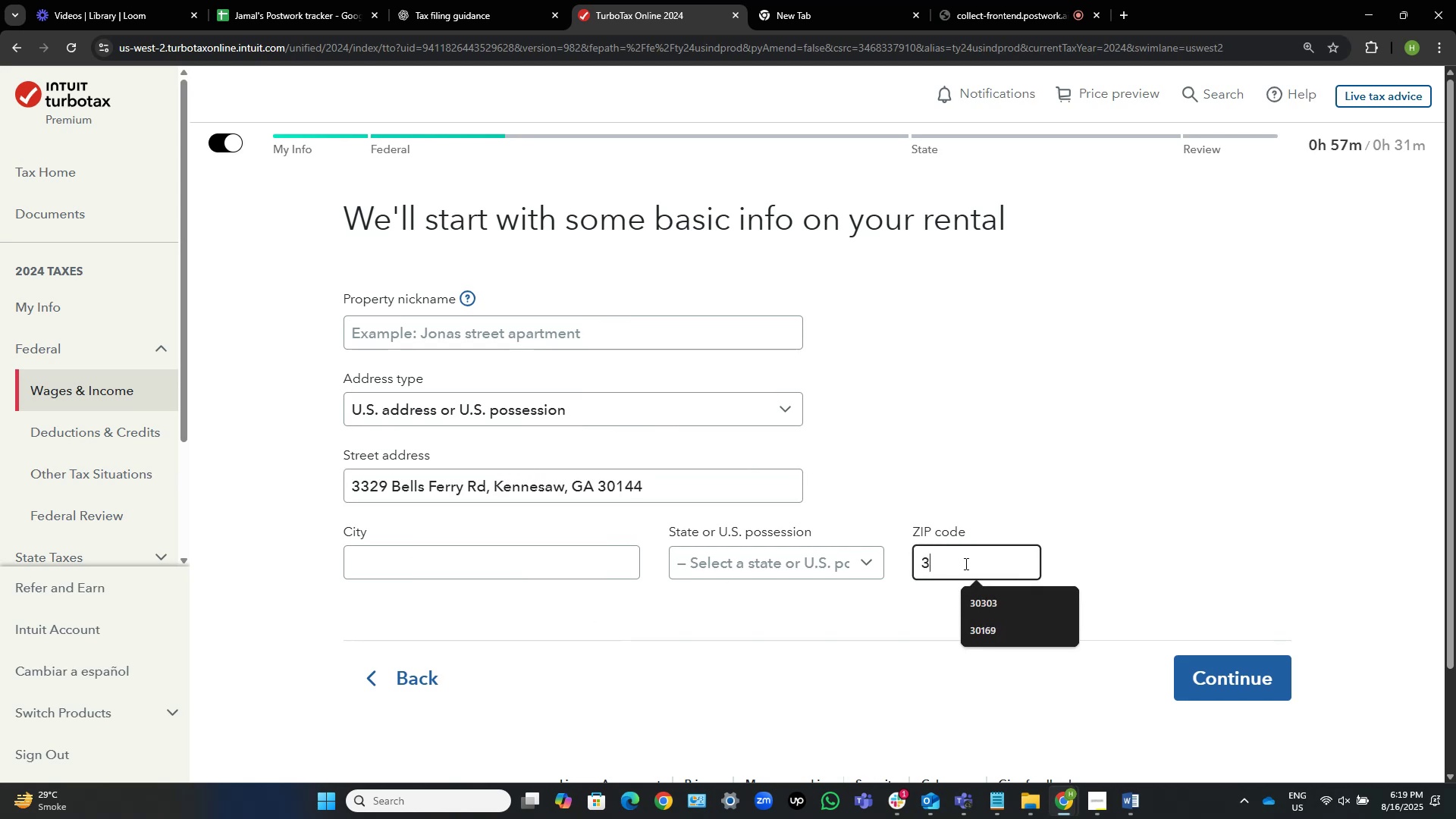 
key(Numpad0)
 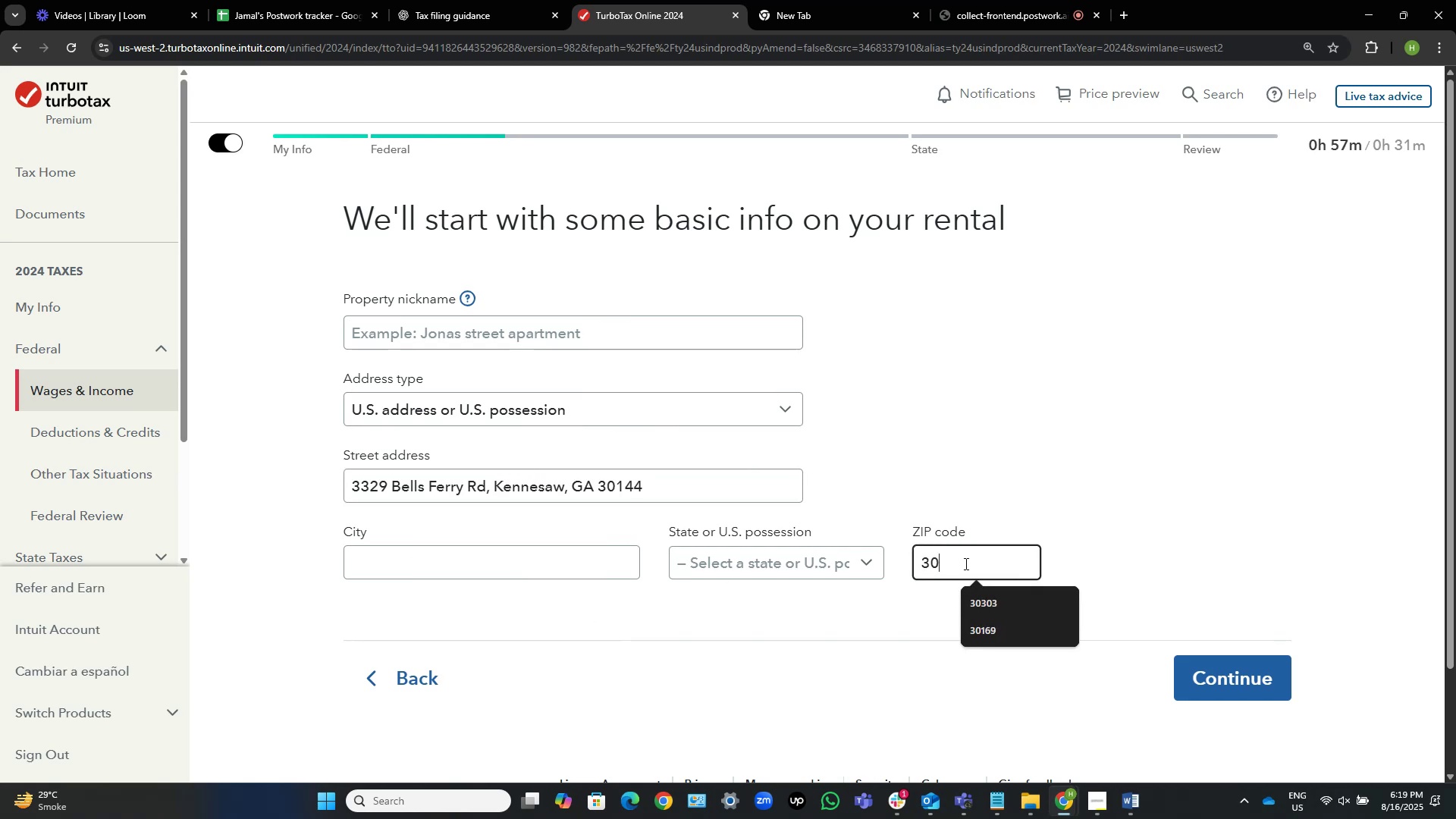 
key(Numpad1)
 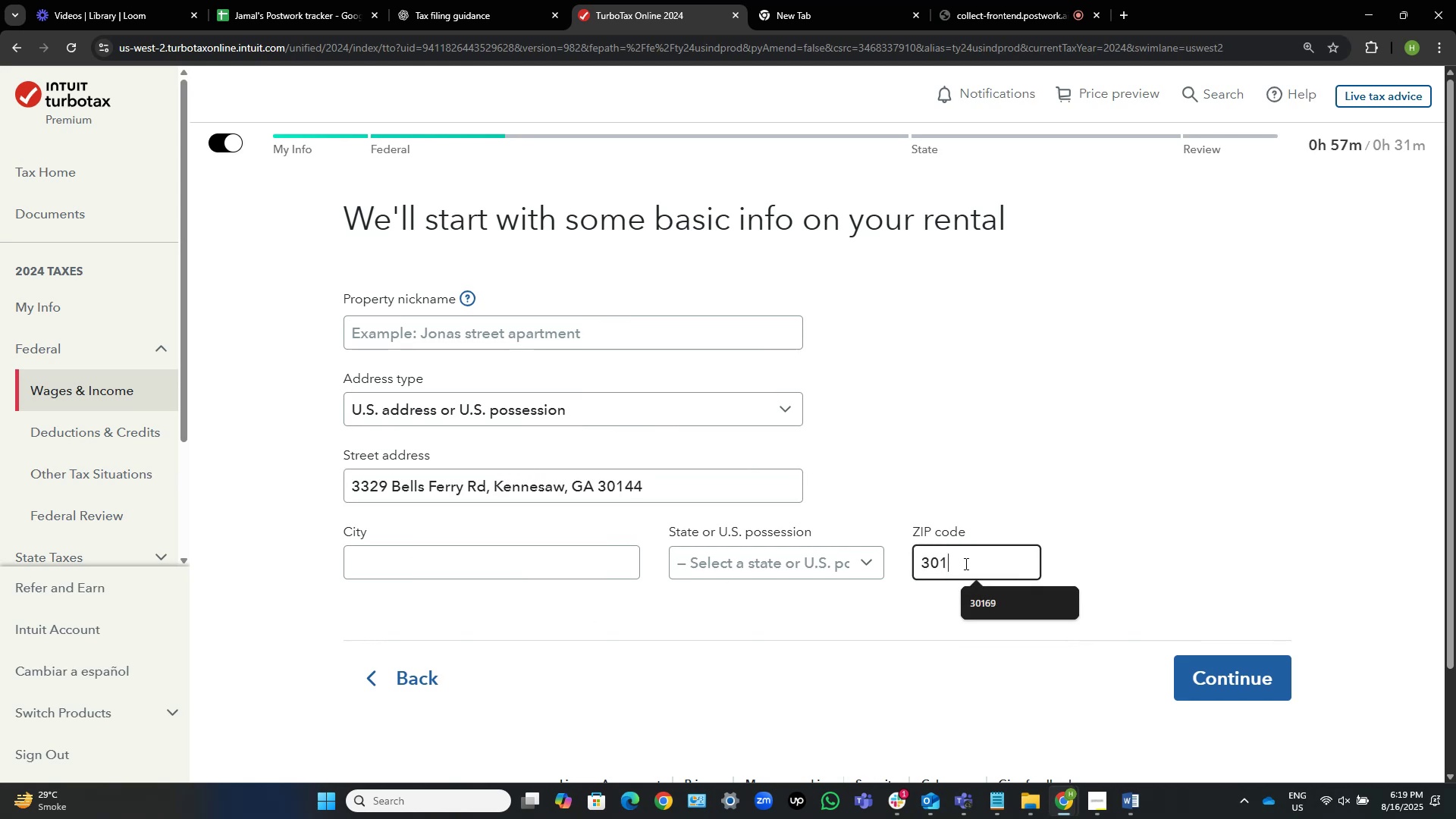 
key(Numpad4)
 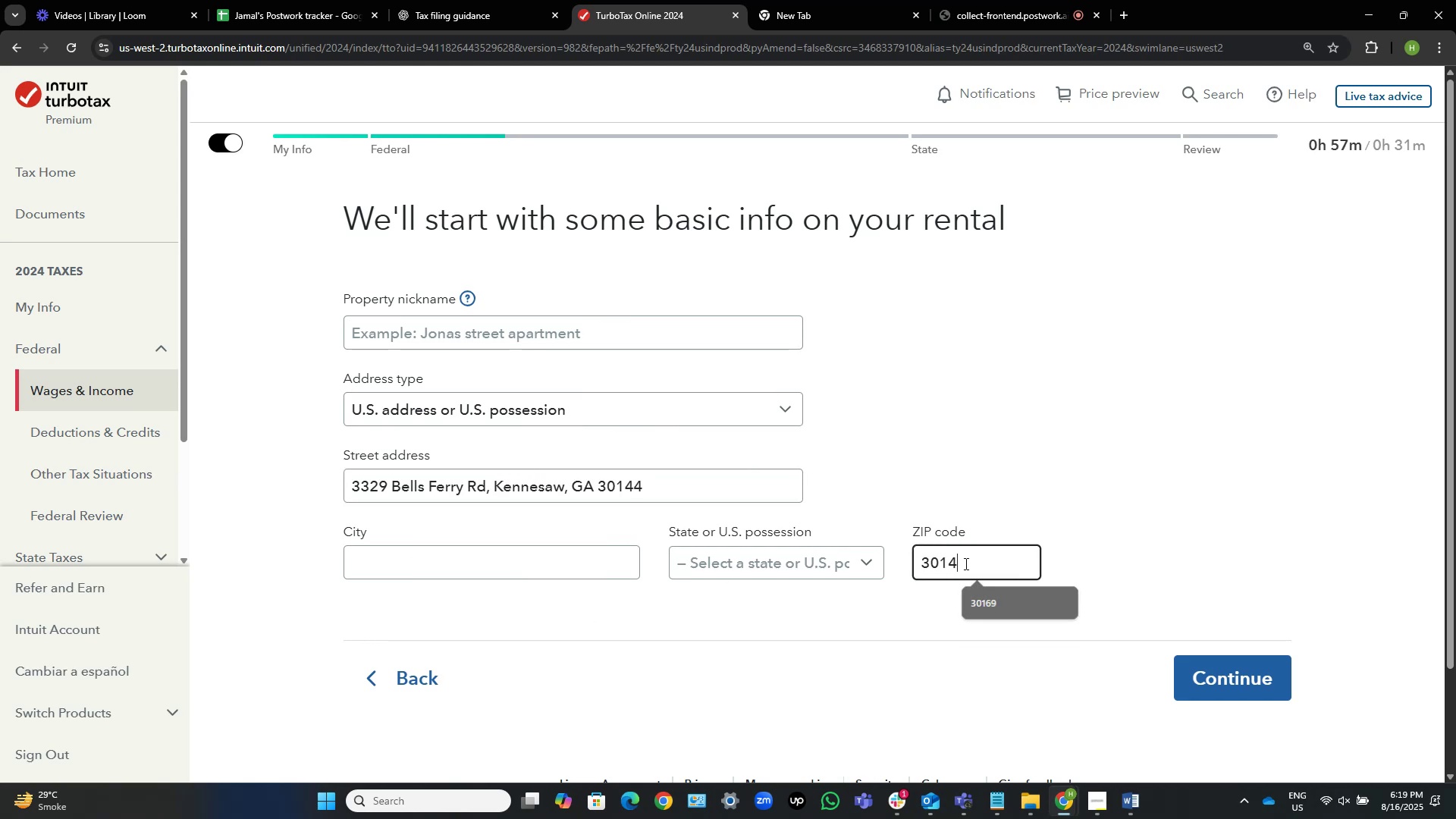 
key(Numpad4)
 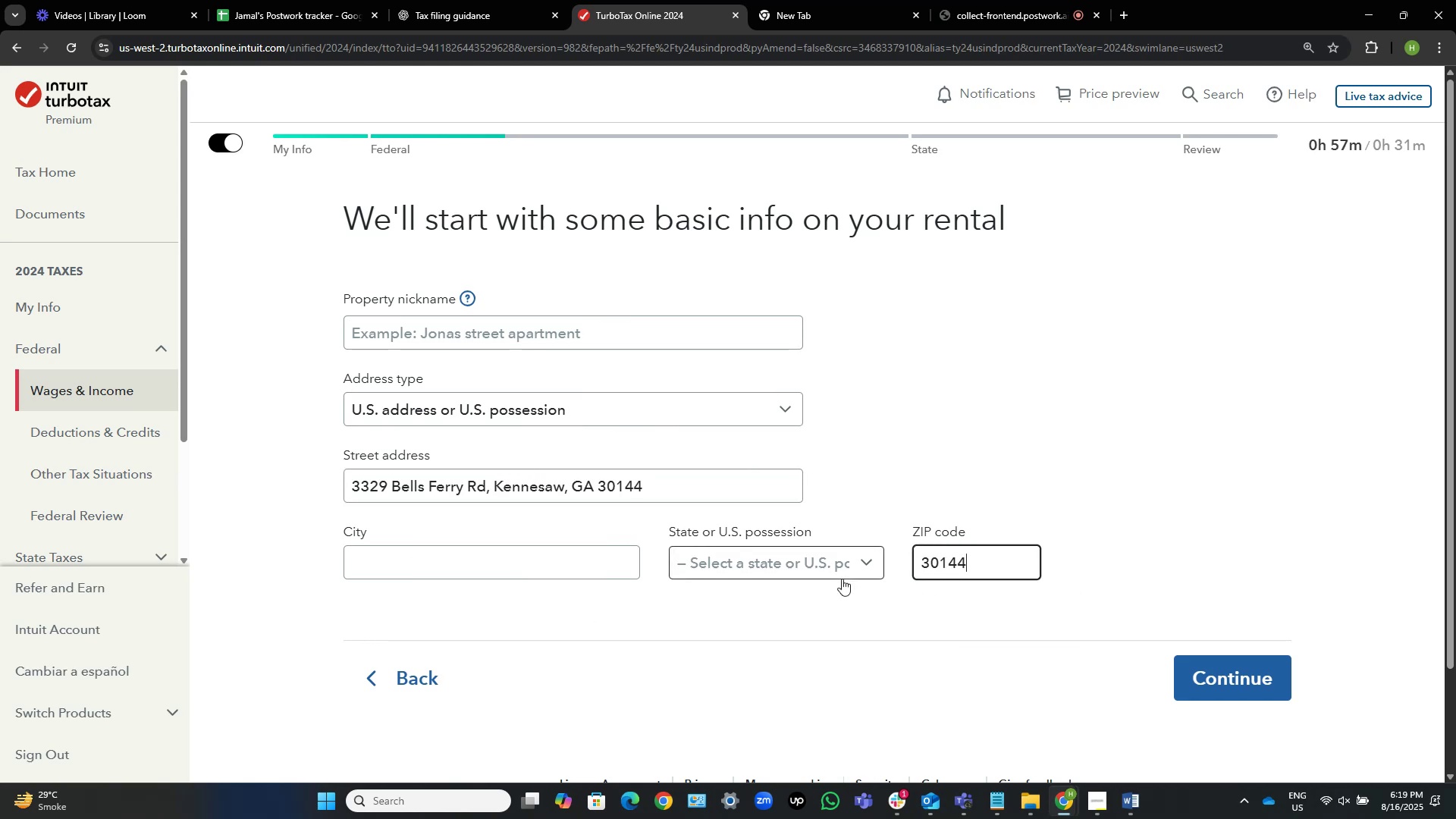 
left_click([843, 544])
 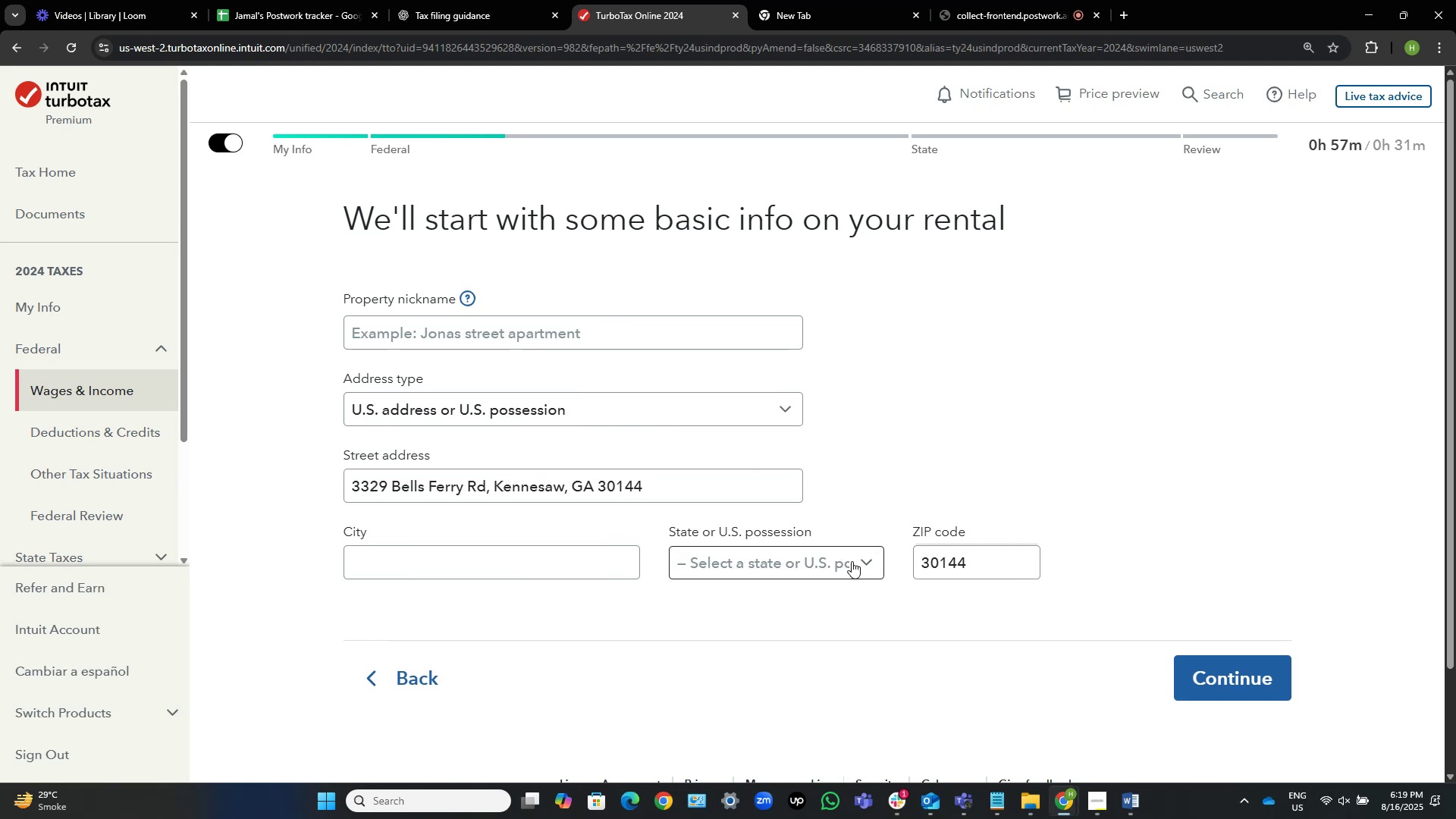 
left_click([851, 563])
 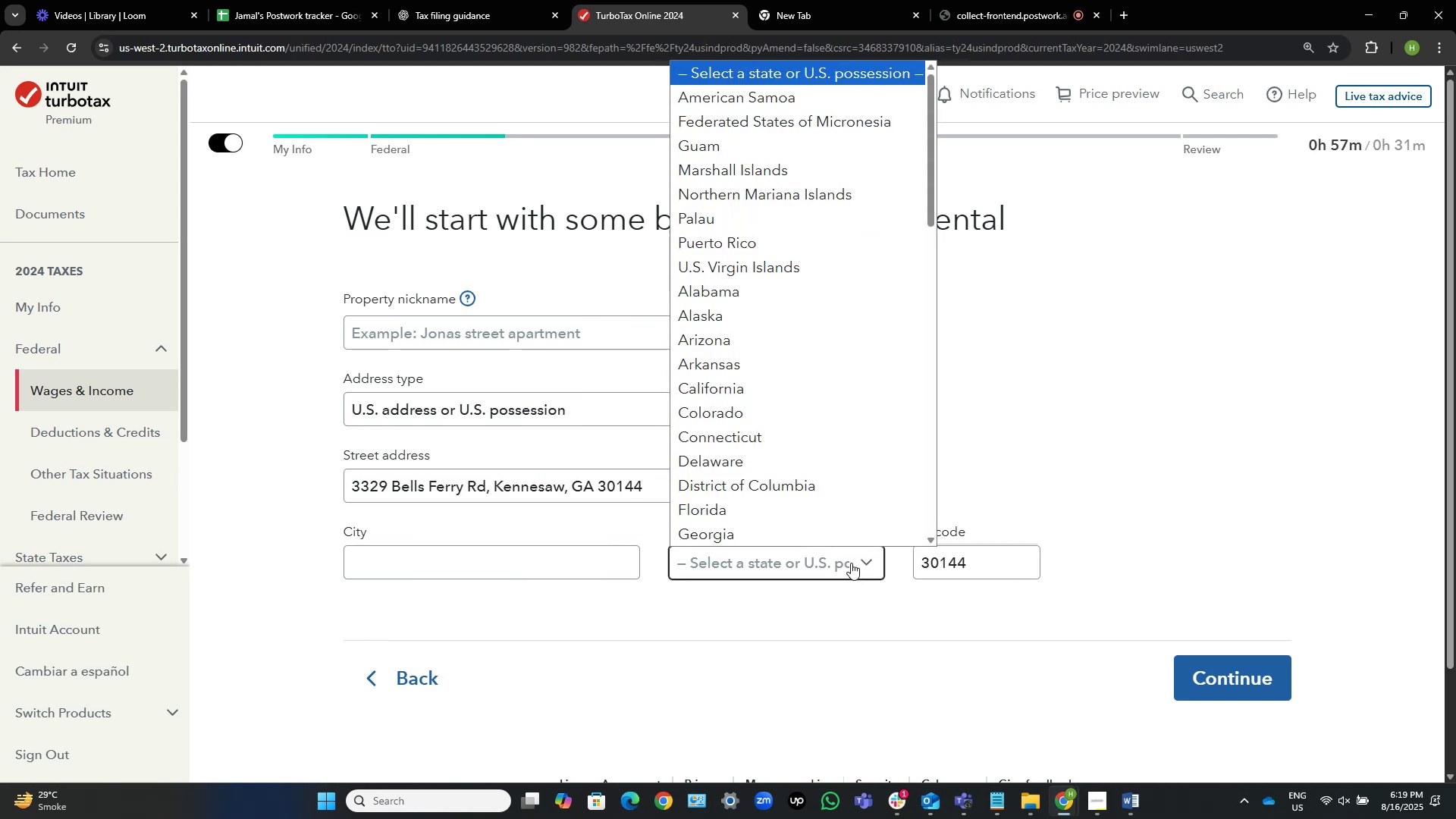 
type(ge)
 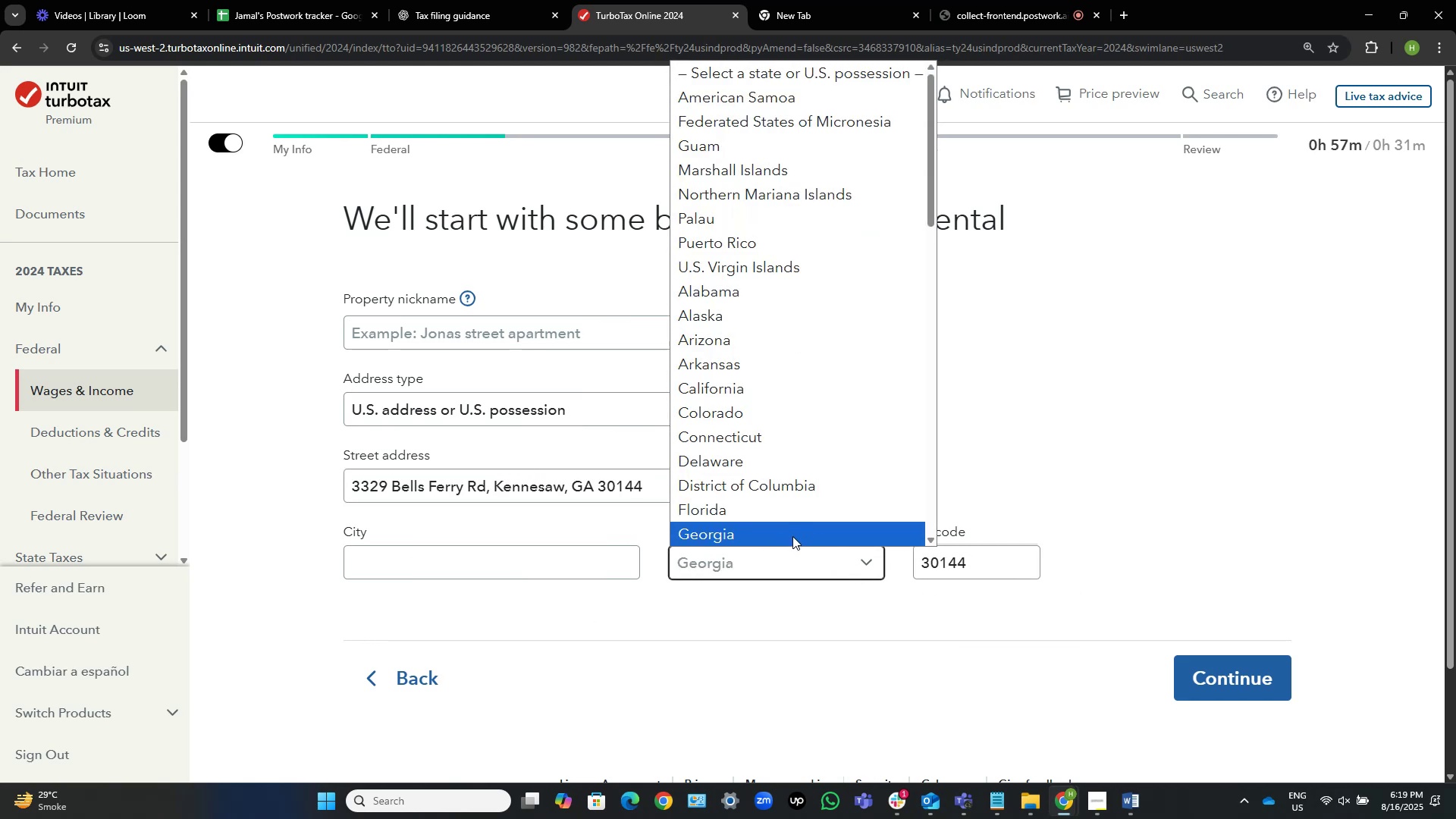 
left_click([795, 535])
 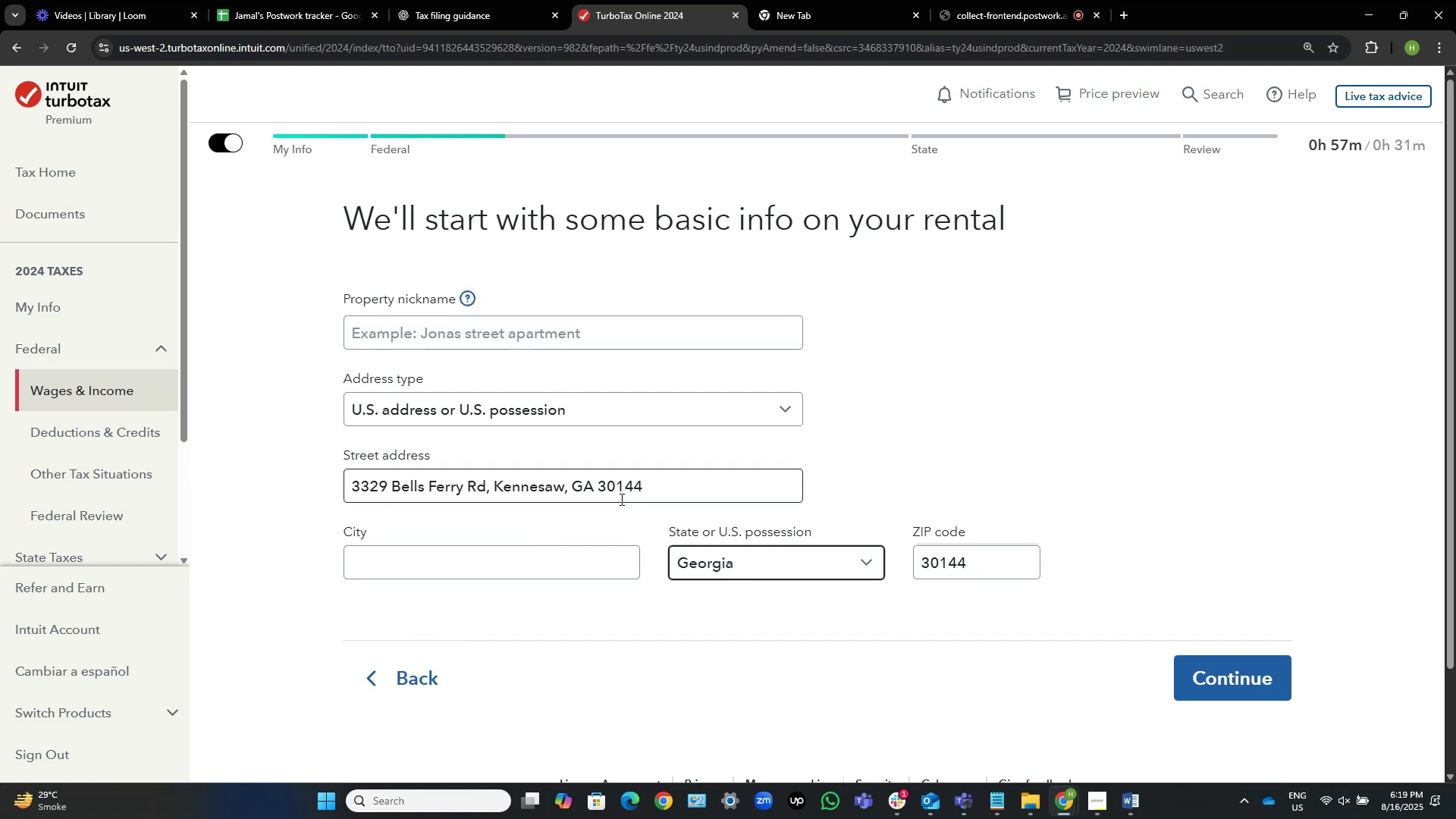 
left_click([651, 495])
 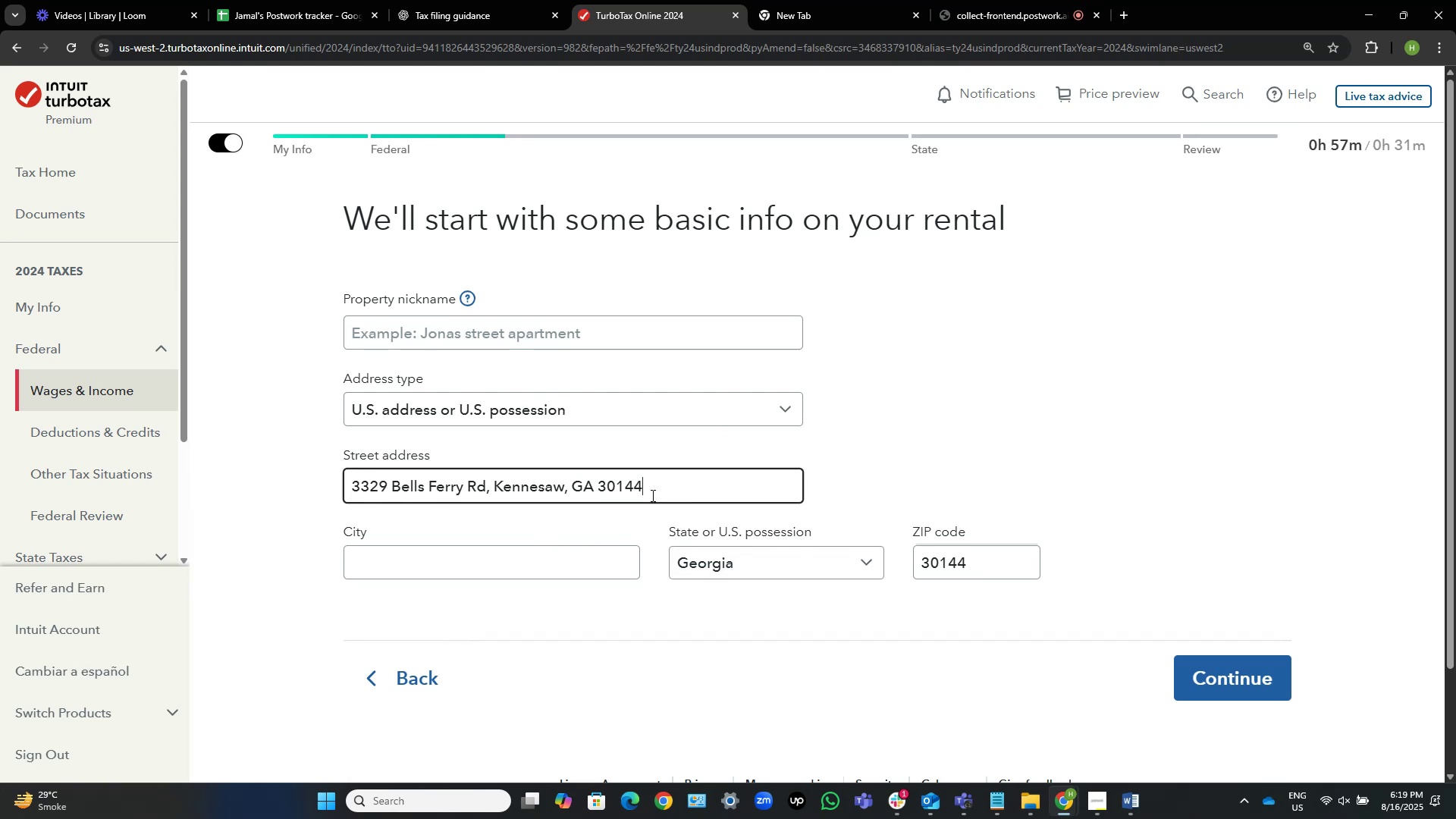 
key(Control+Shift+ArrowLeft)
 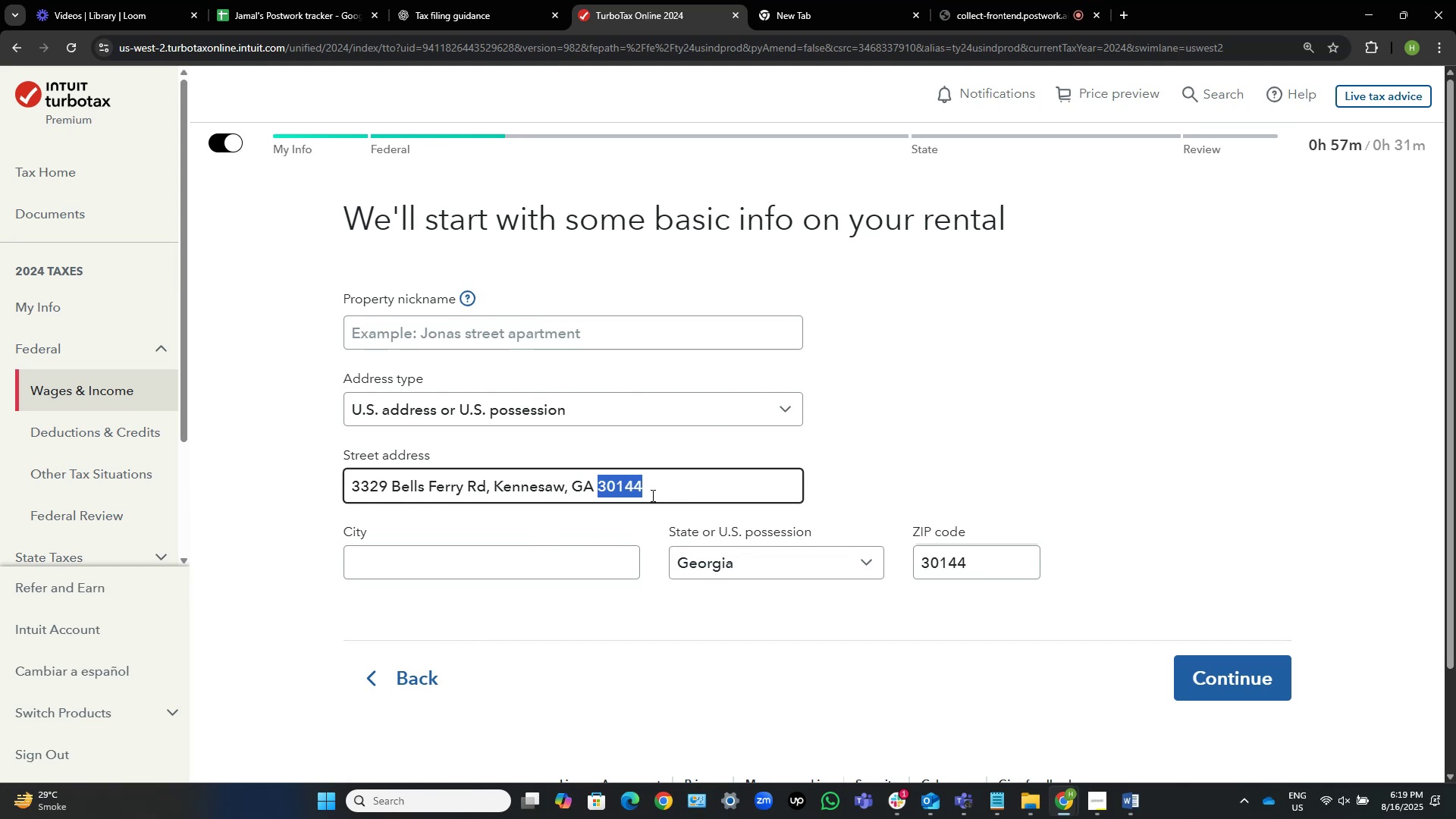 
key(Control+Shift+ArrowLeft)
 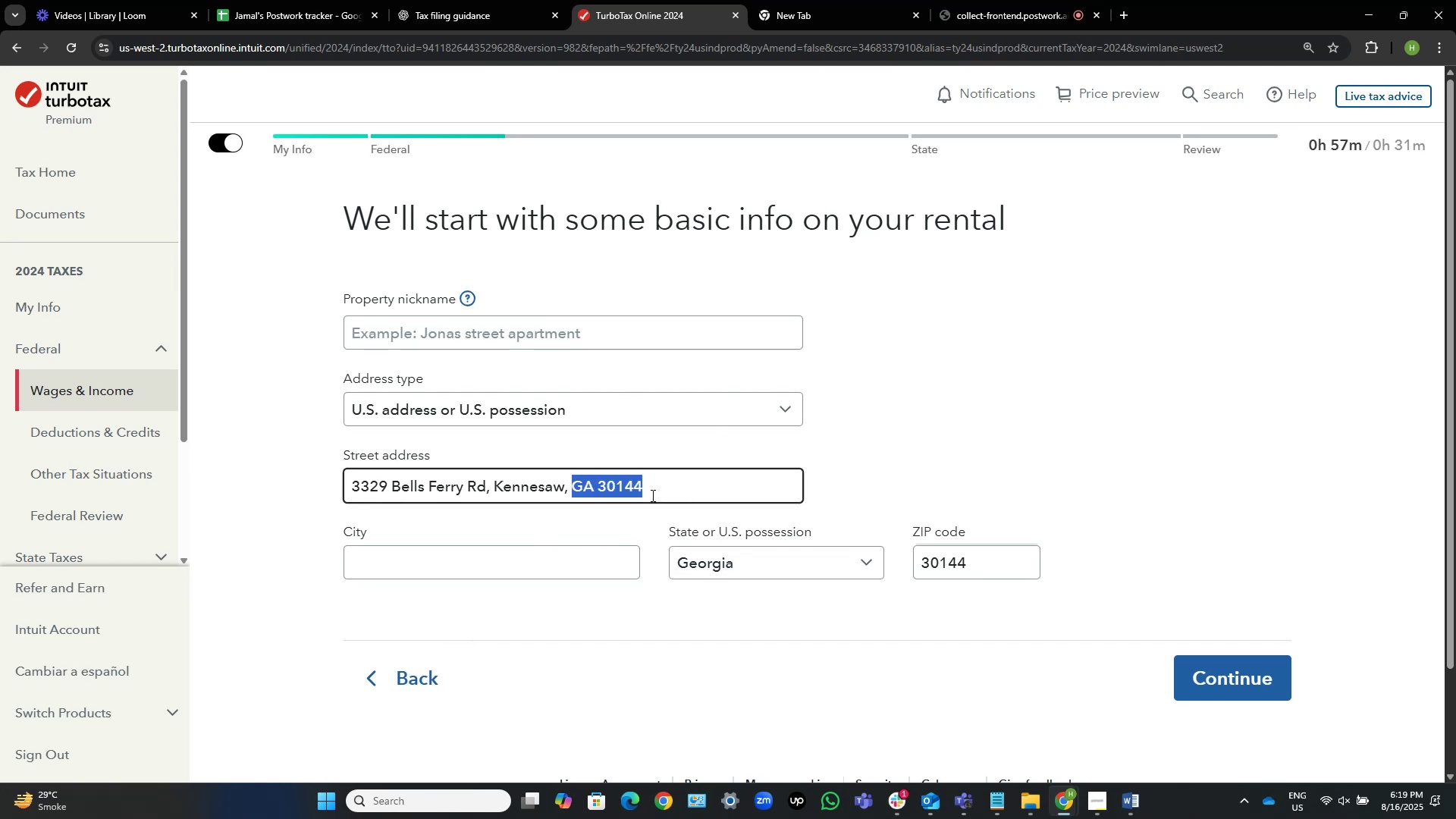 
key(Control+Shift+ArrowLeft)
 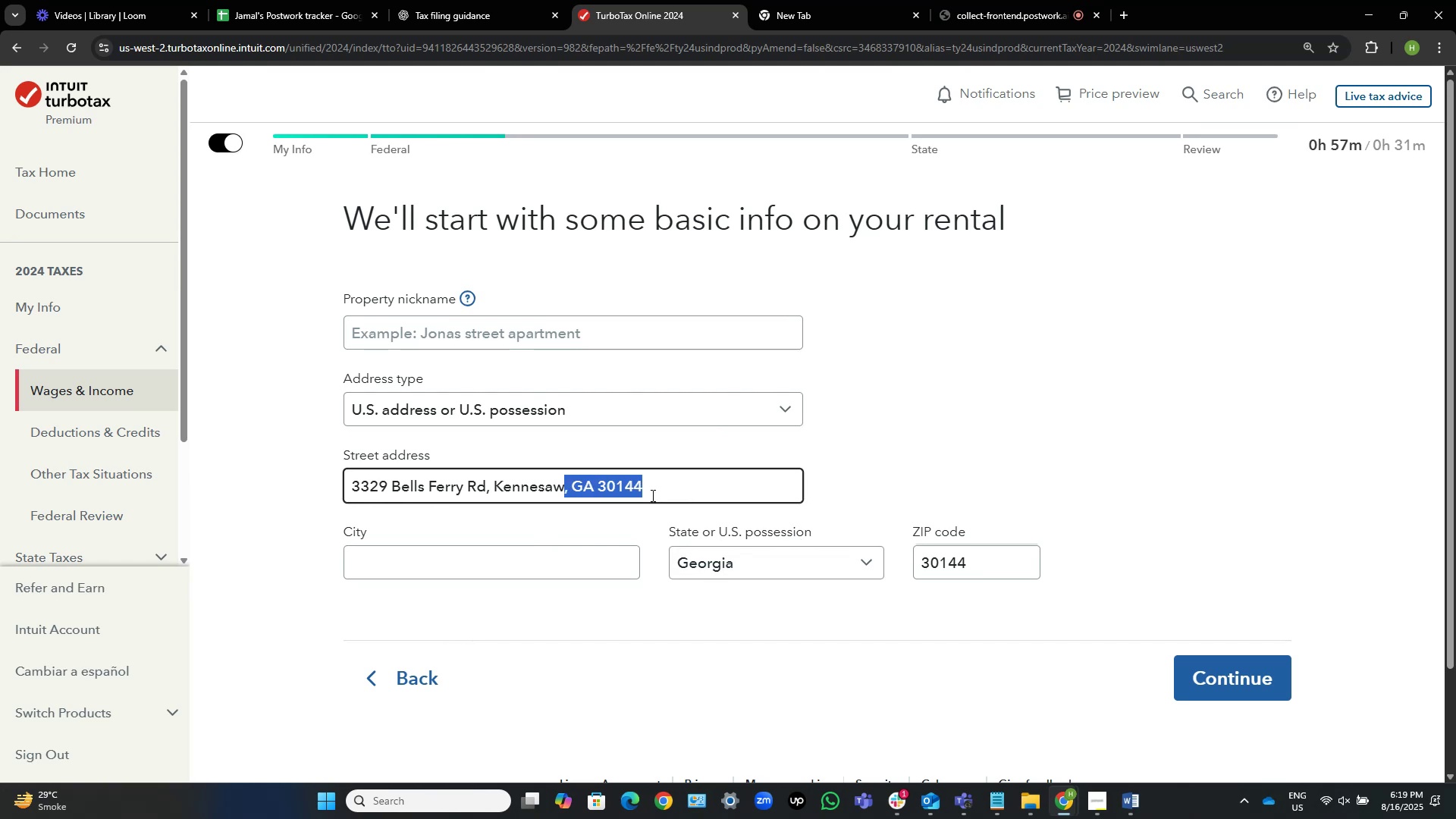 
key(Backspace)
 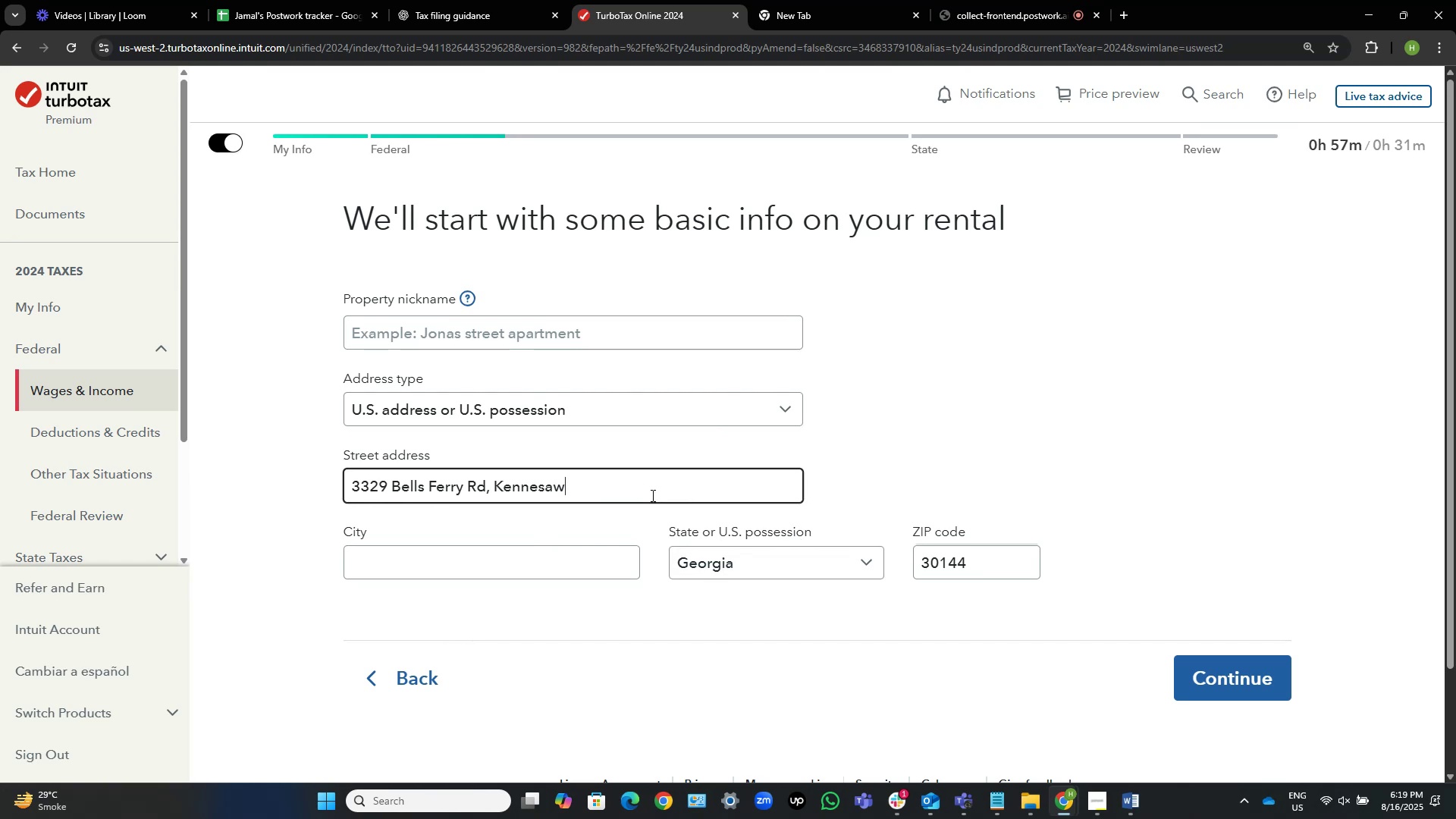 
key(Control+Shift+ArrowLeft)
 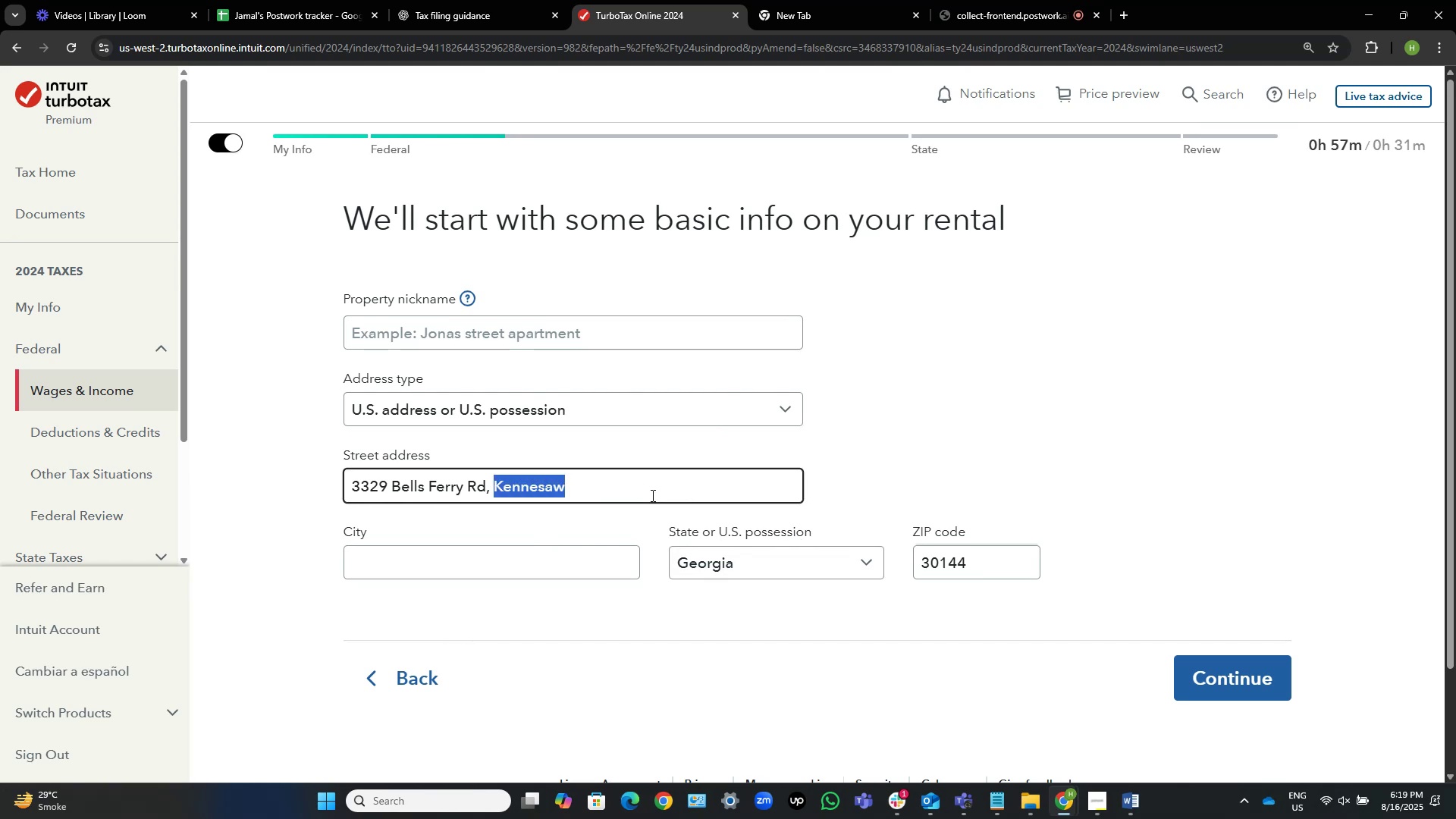 
key(Control+C)
 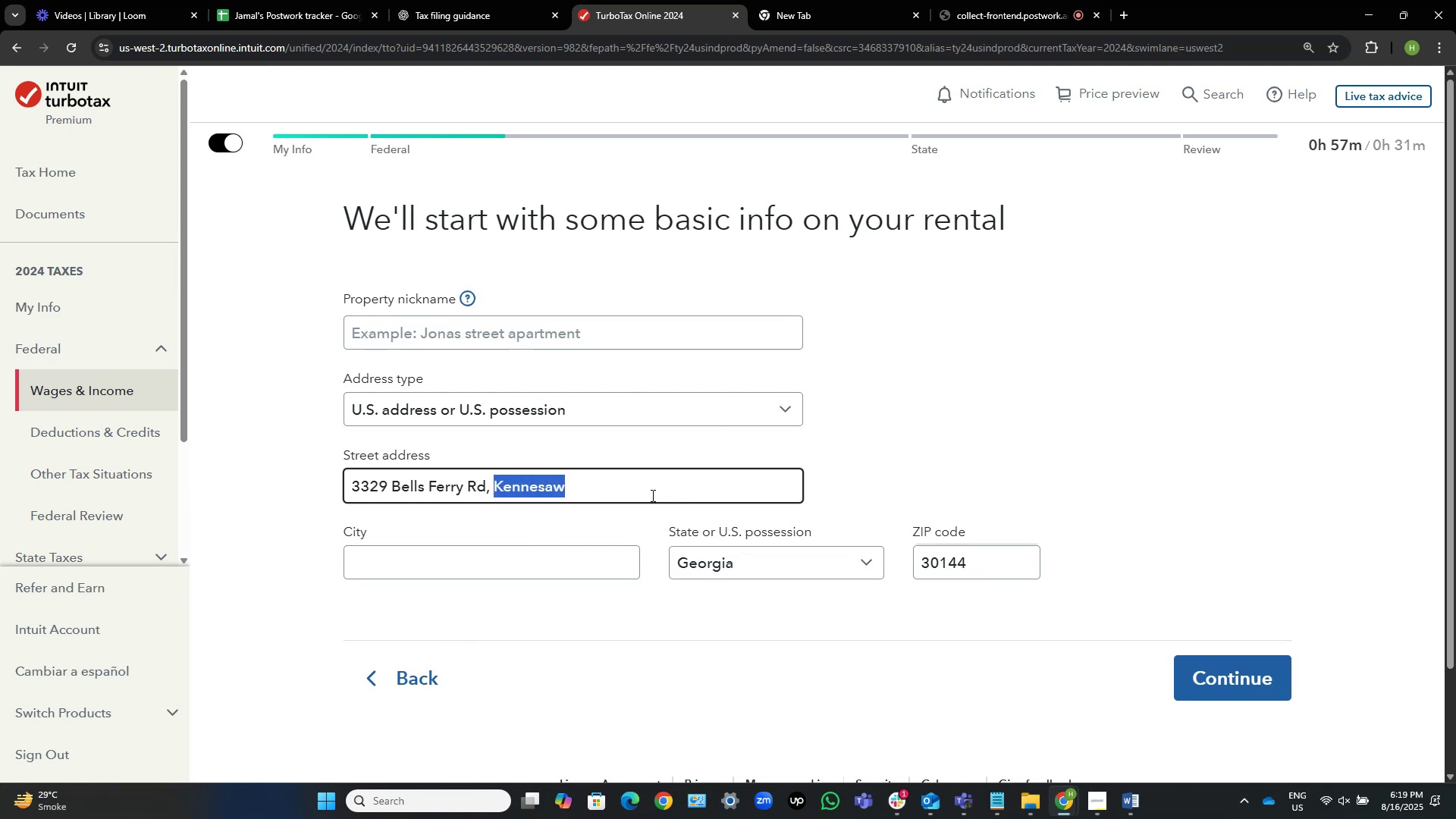 
key(Control+C)
 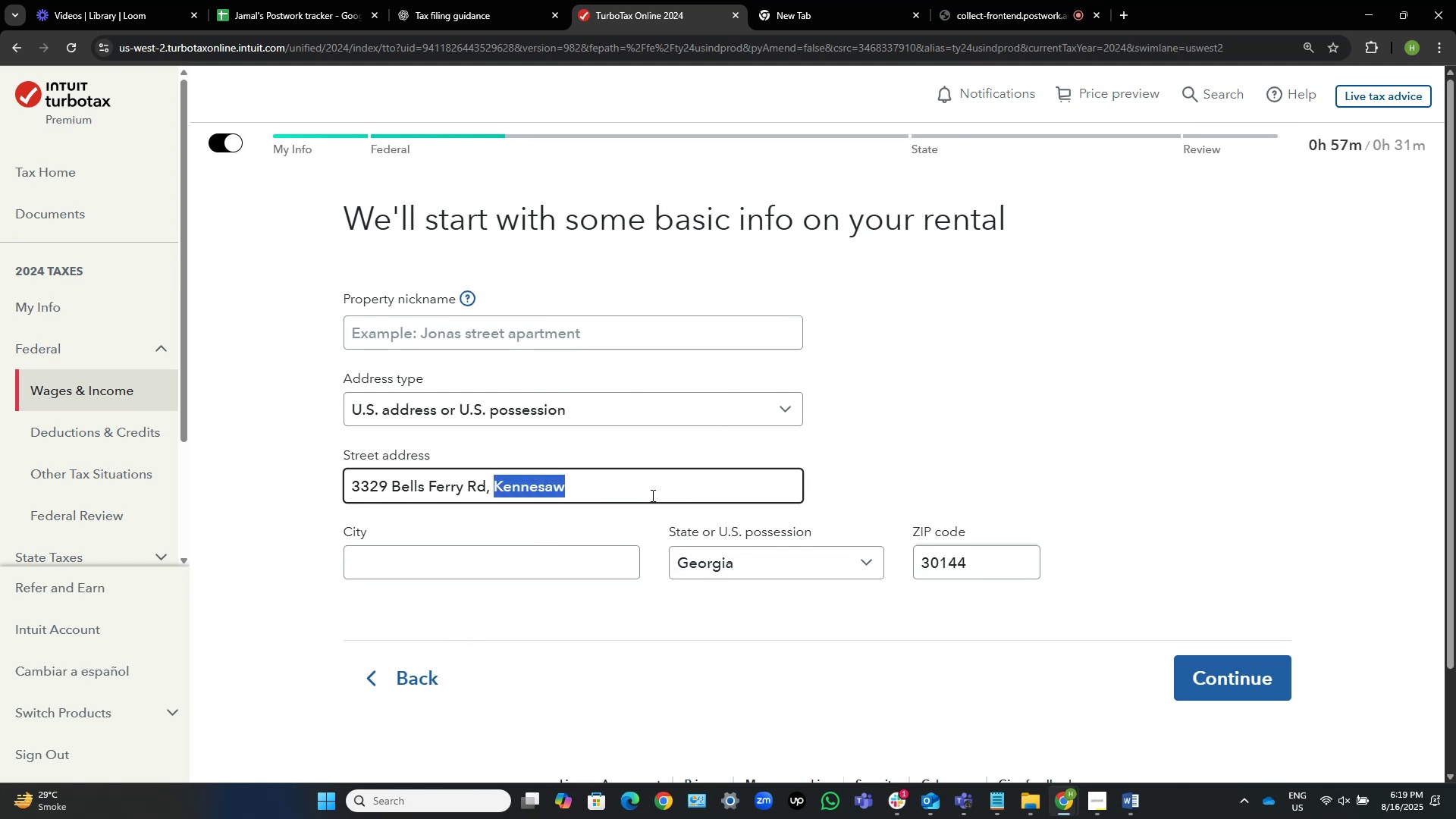 
key(Backspace)
 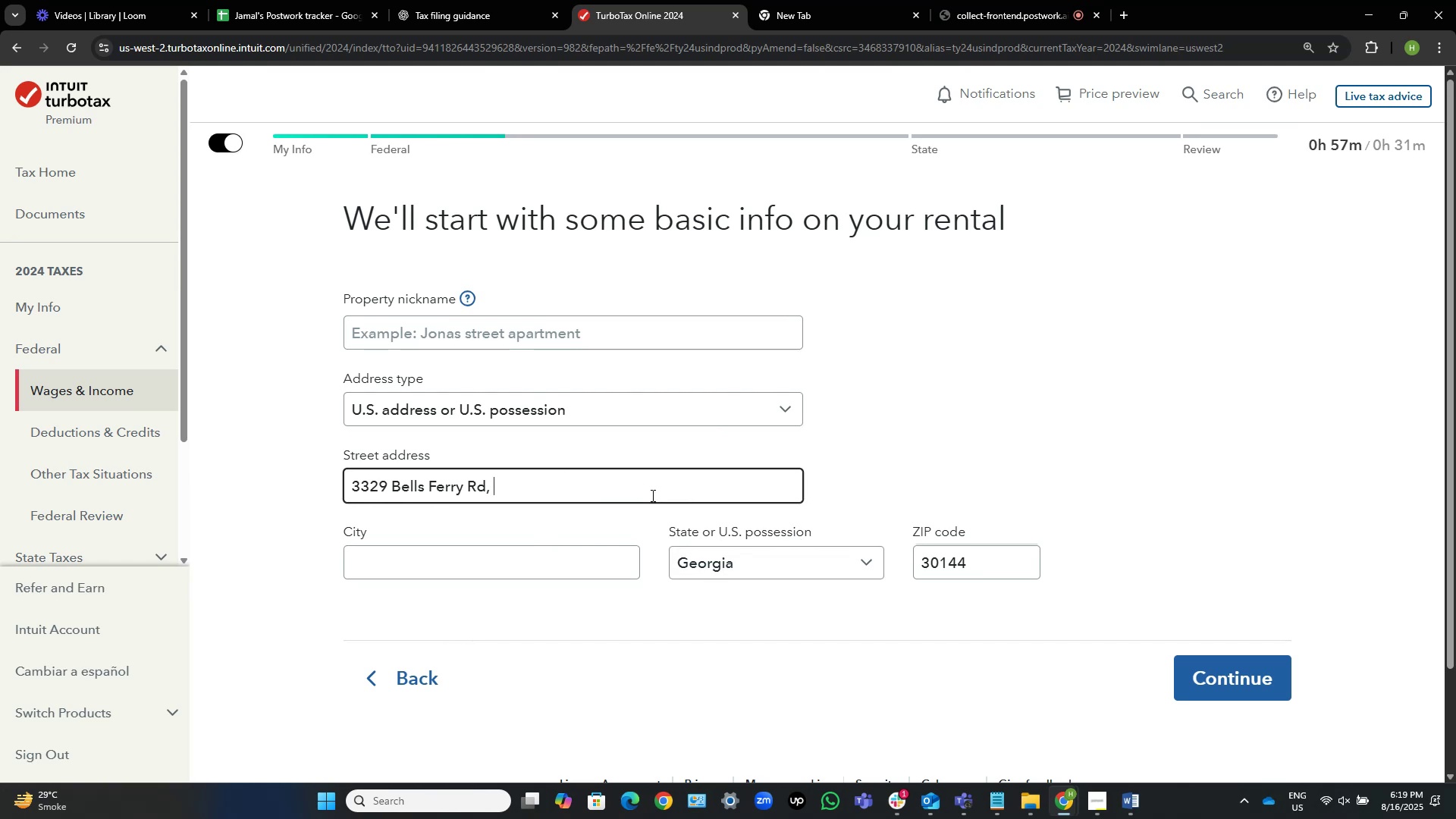 
key(Backspace)
 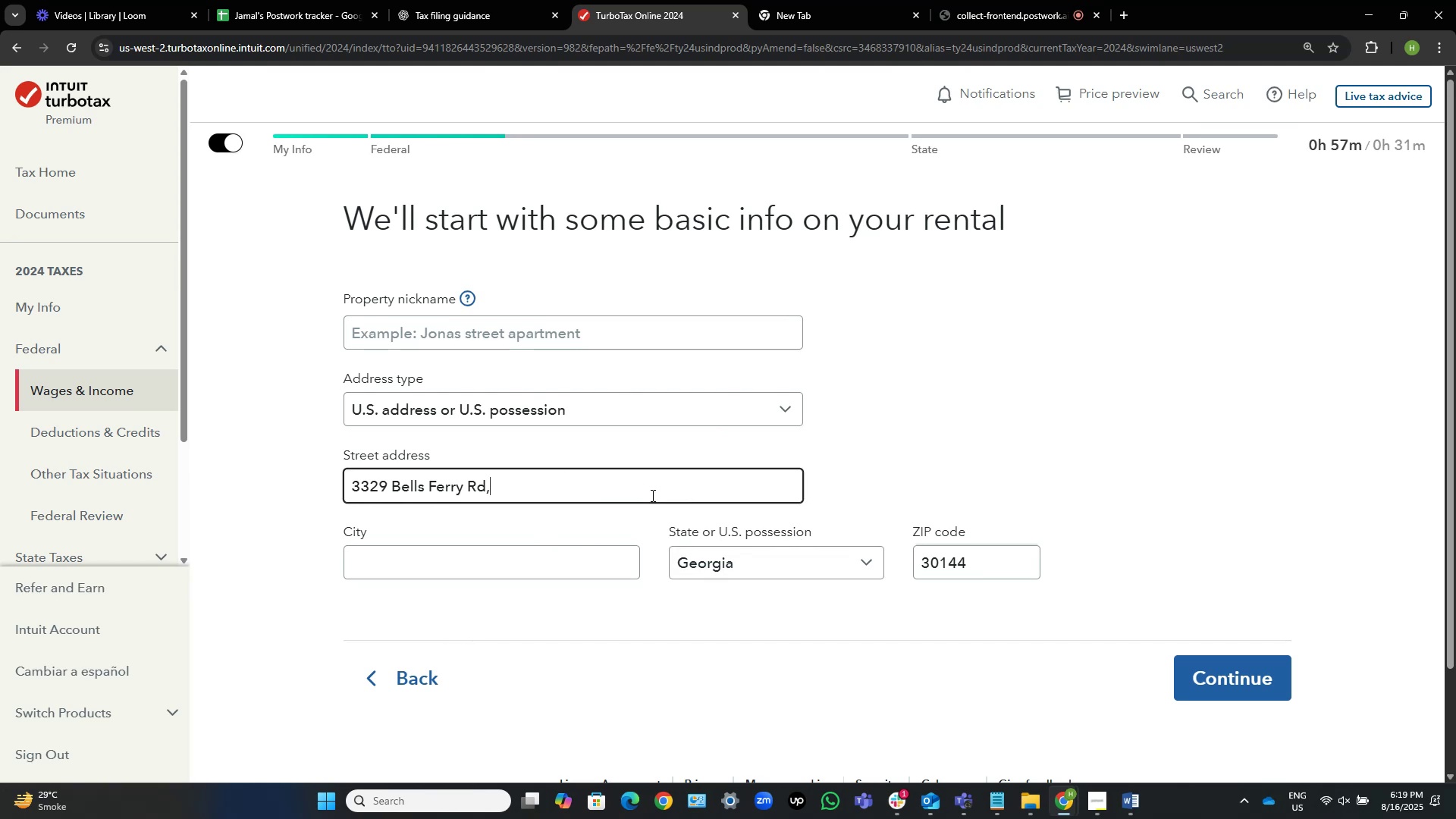 
key(Backspace)
 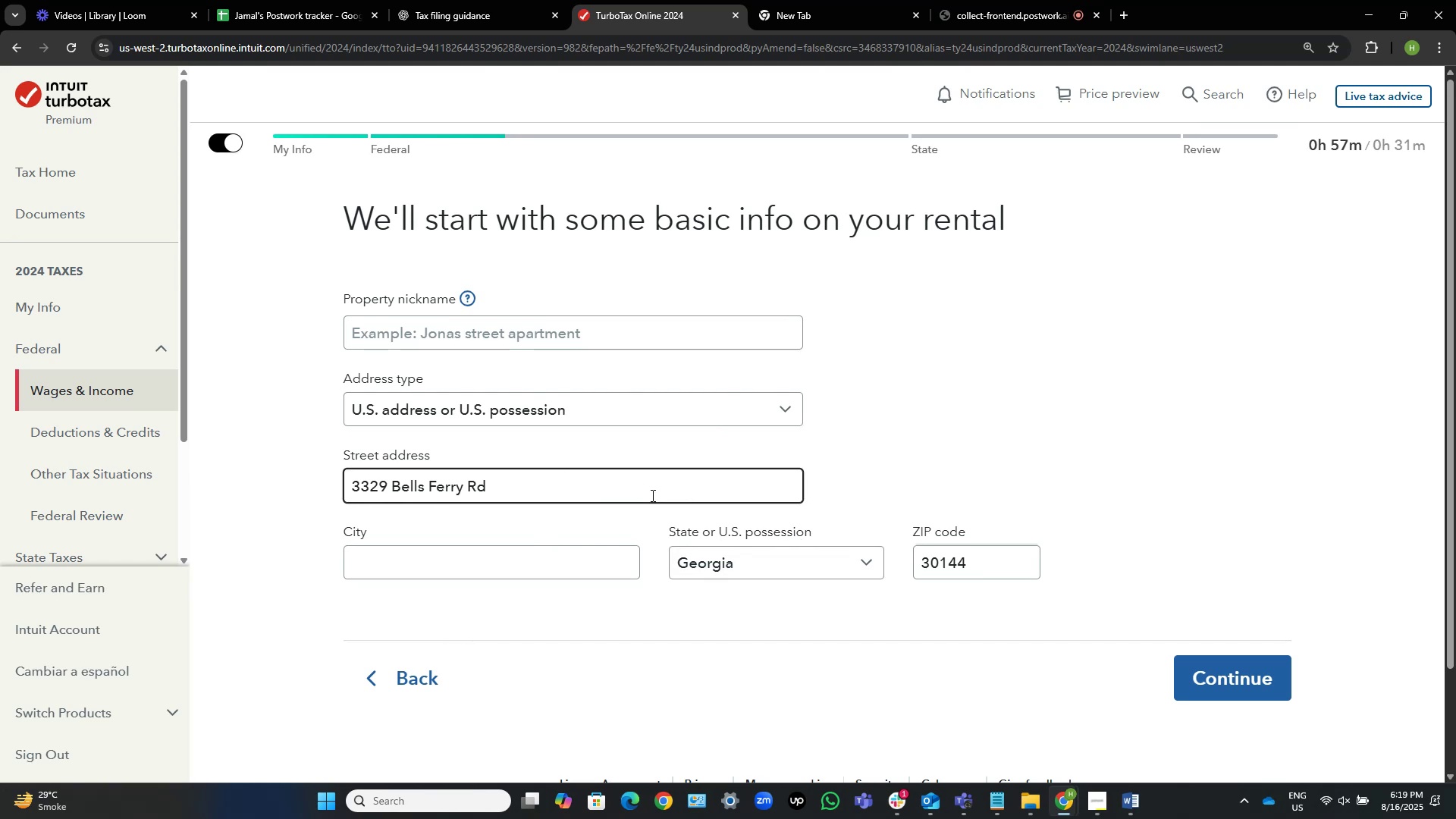 
key(Tab)
 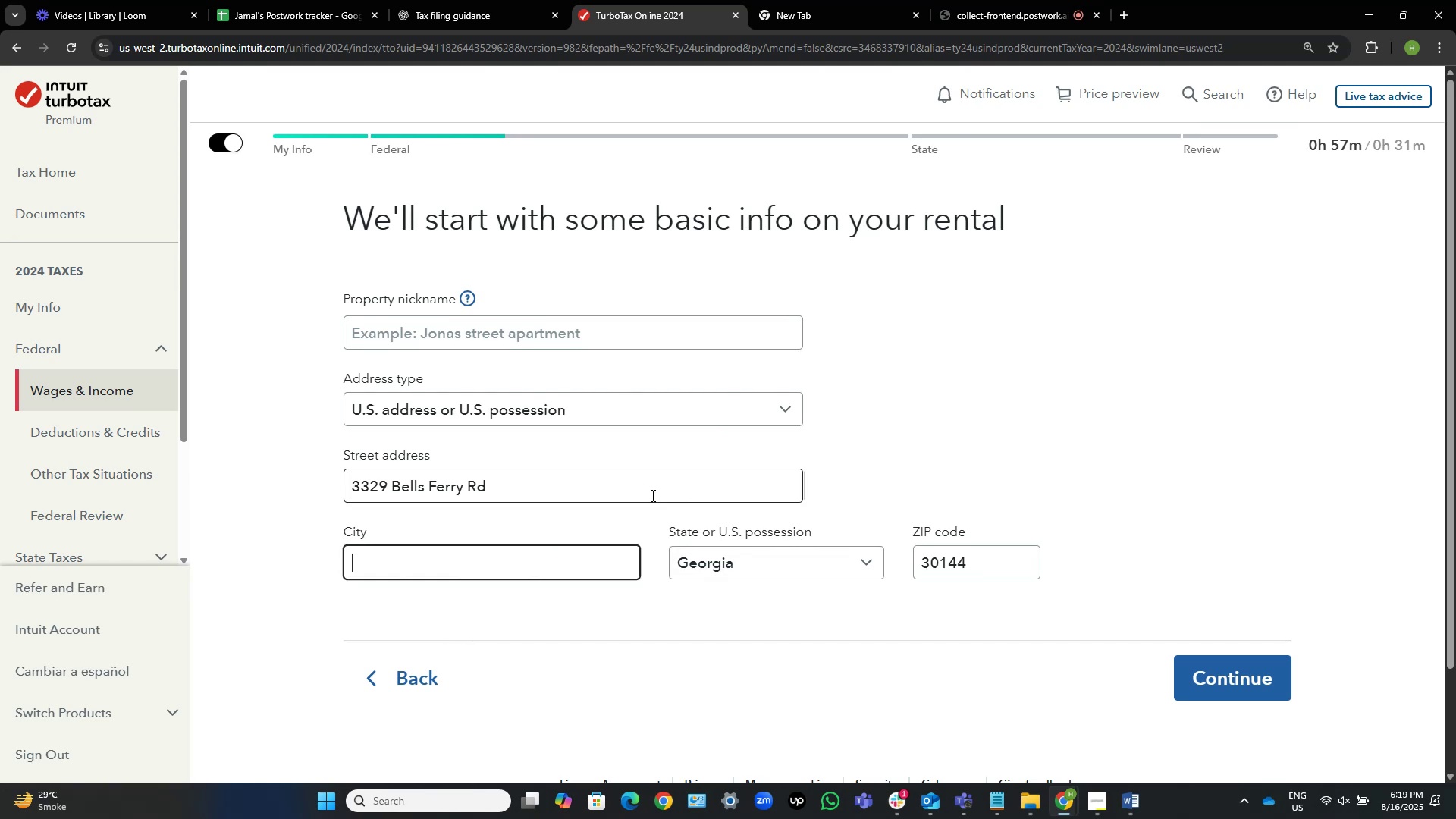 
key(Control+V)
 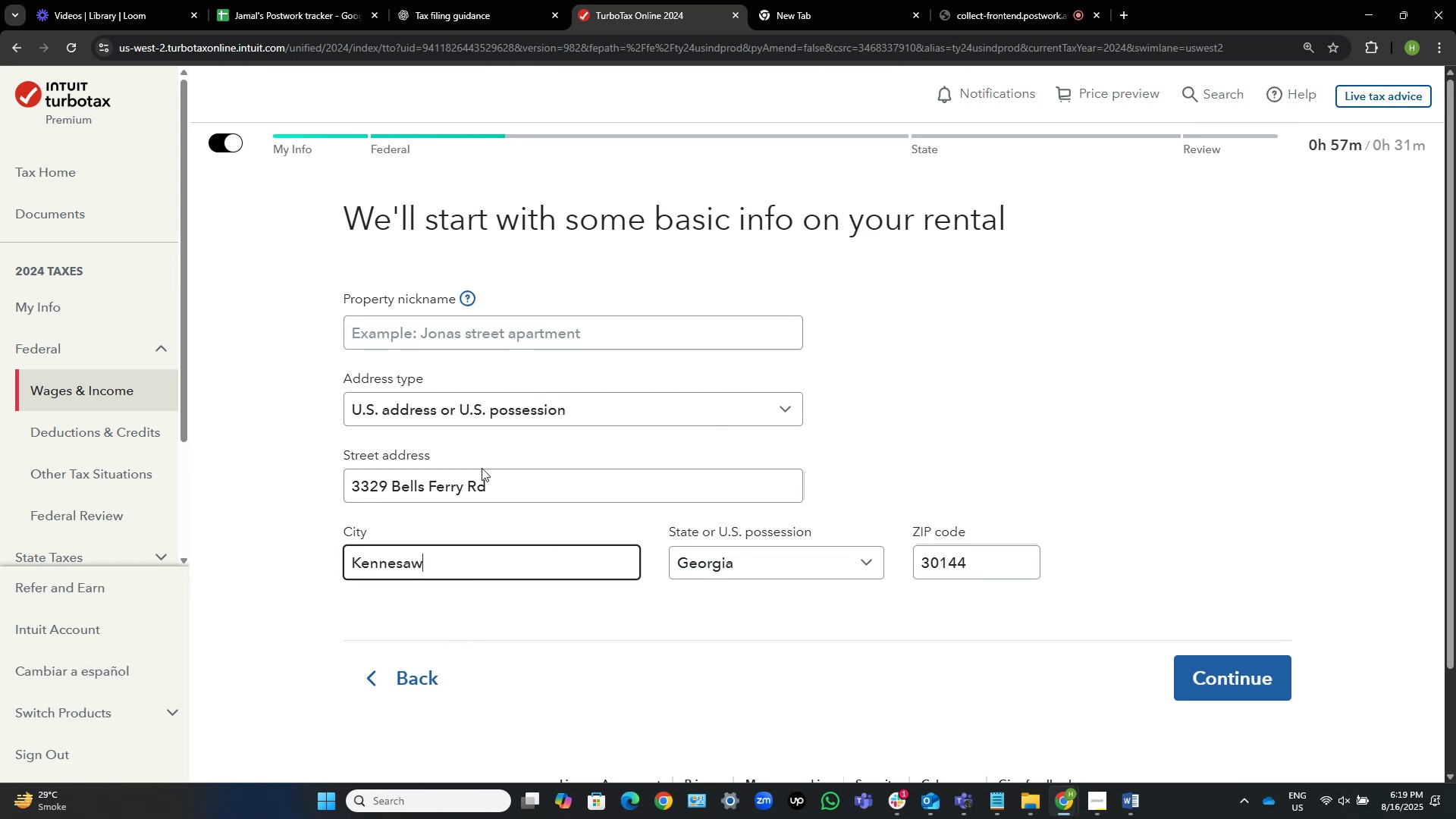 
left_click([516, 488])
 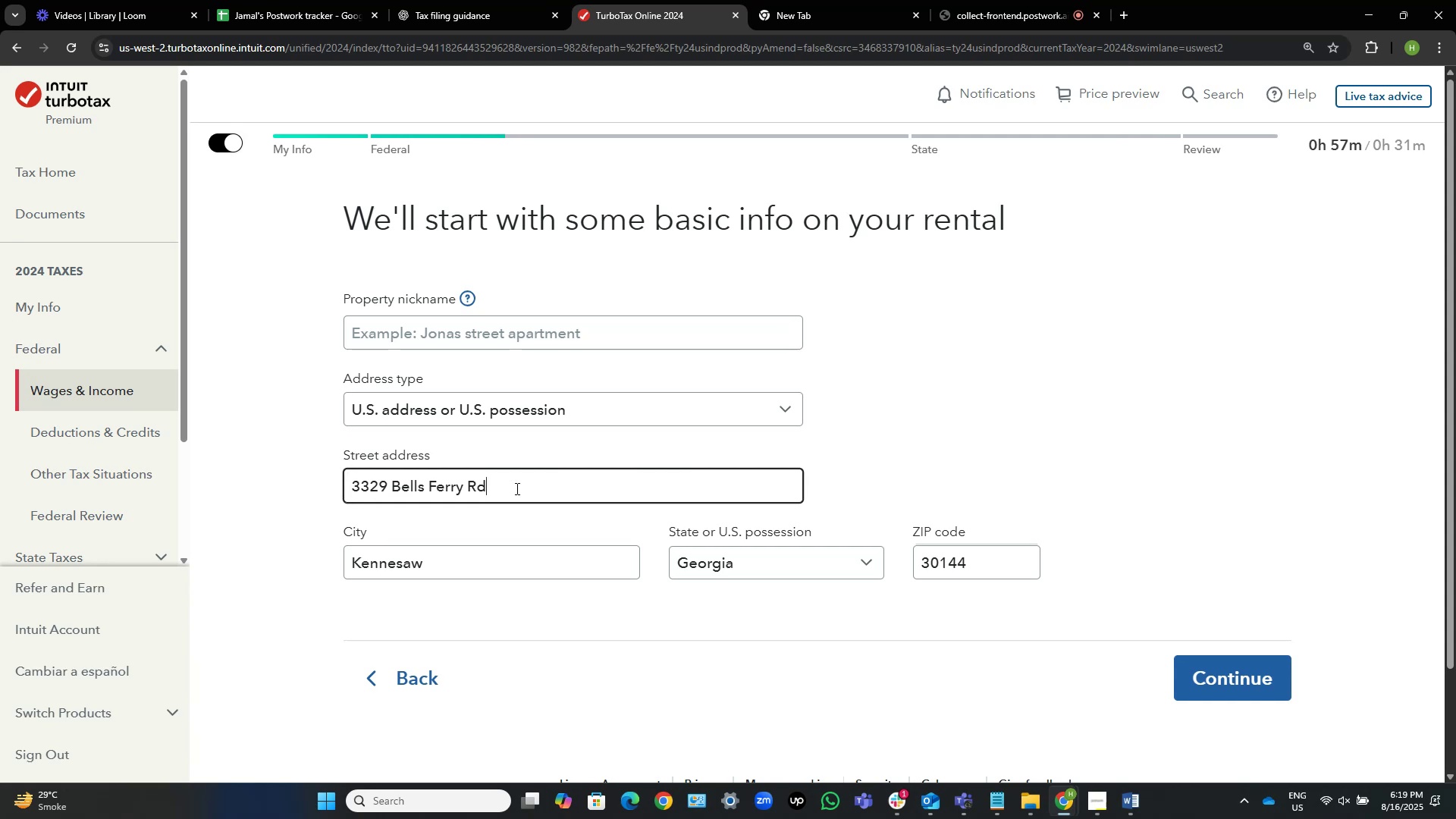 
key(Control+ArrowLeft)
 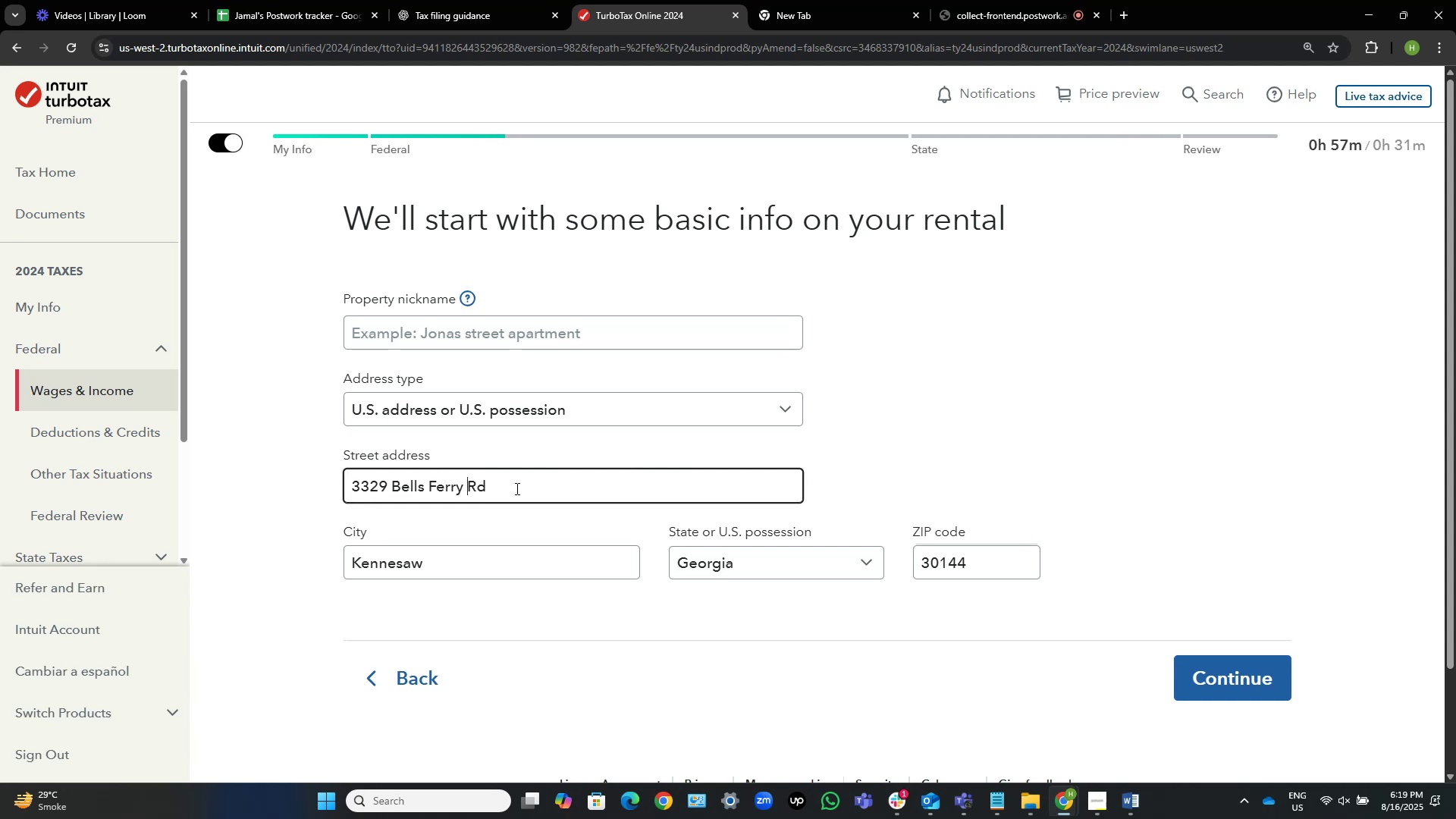 
key(ArrowLeft)
 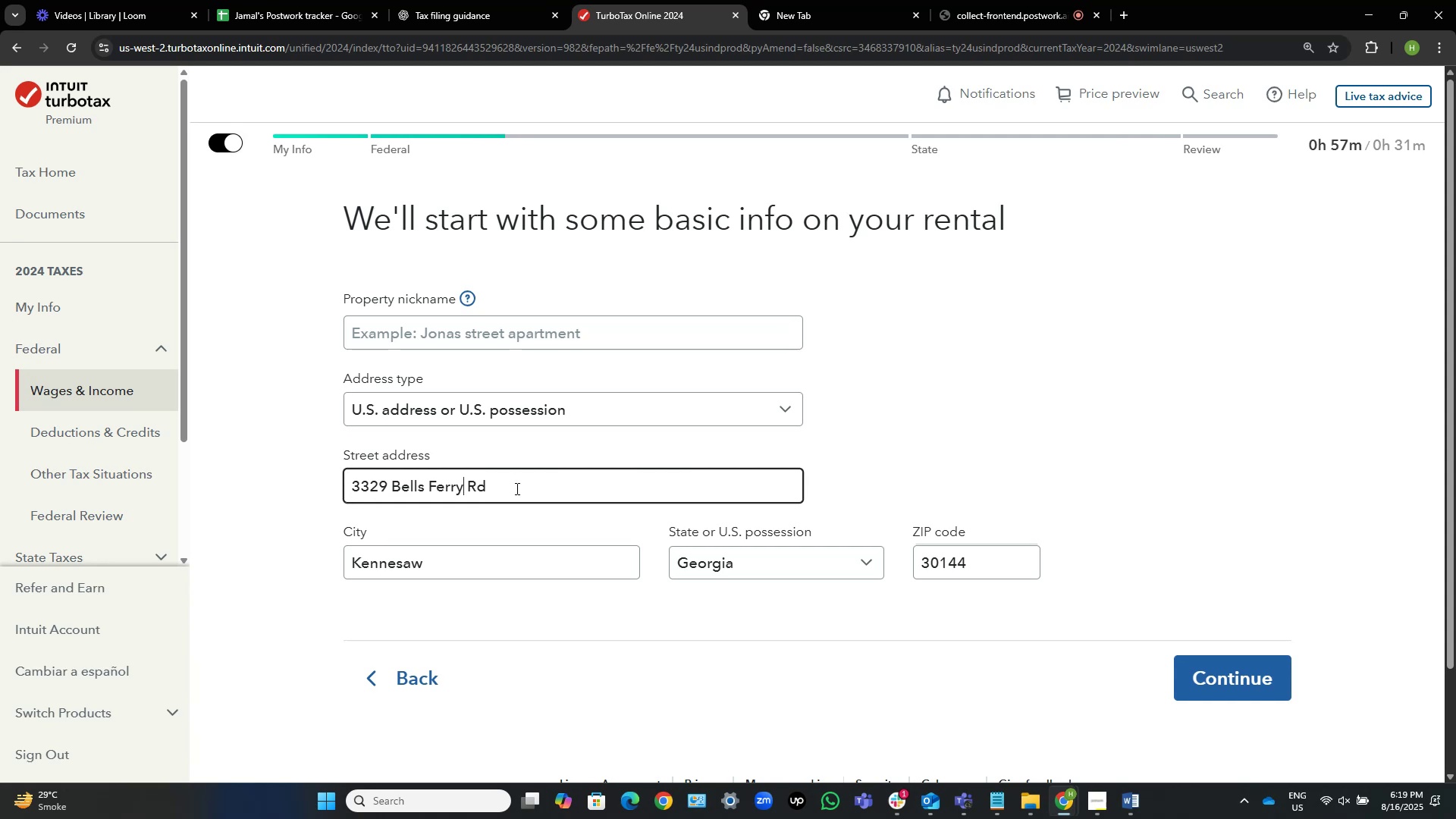 
key(Control+Shift+ArrowLeft)
 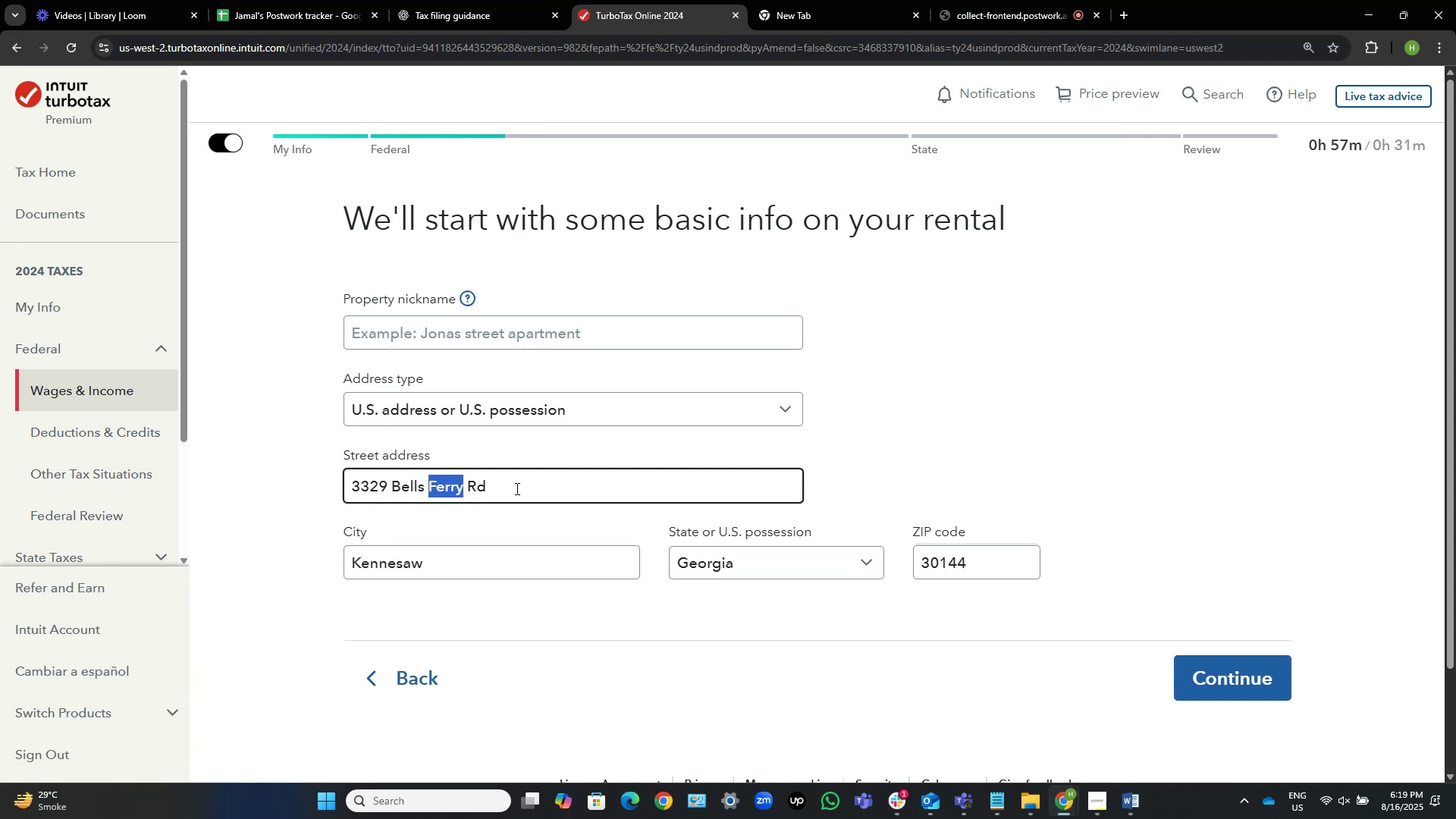 
key(Control+Shift+ArrowLeft)
 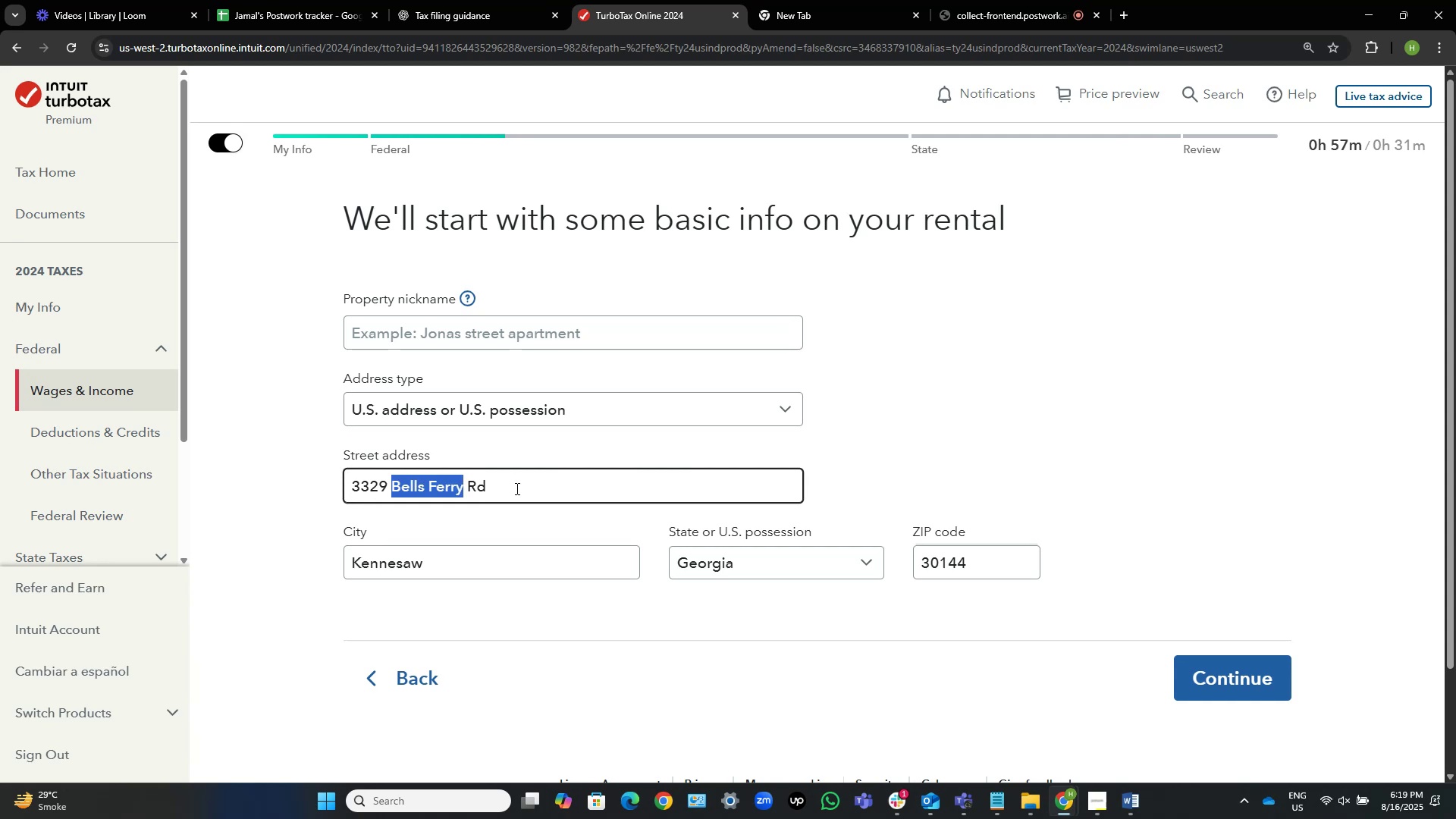 
key(Control+C)
 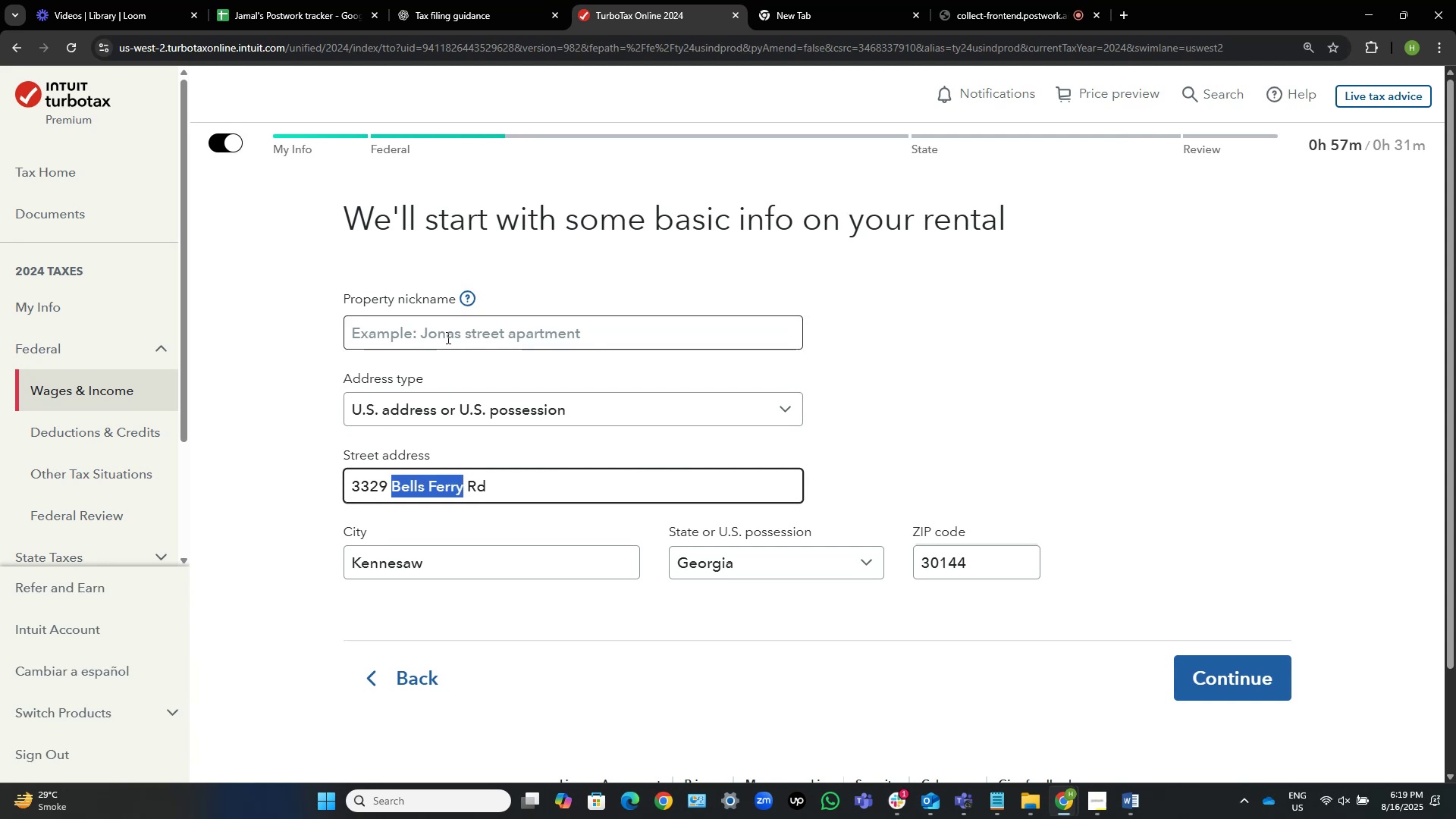 
key(Control+V)
 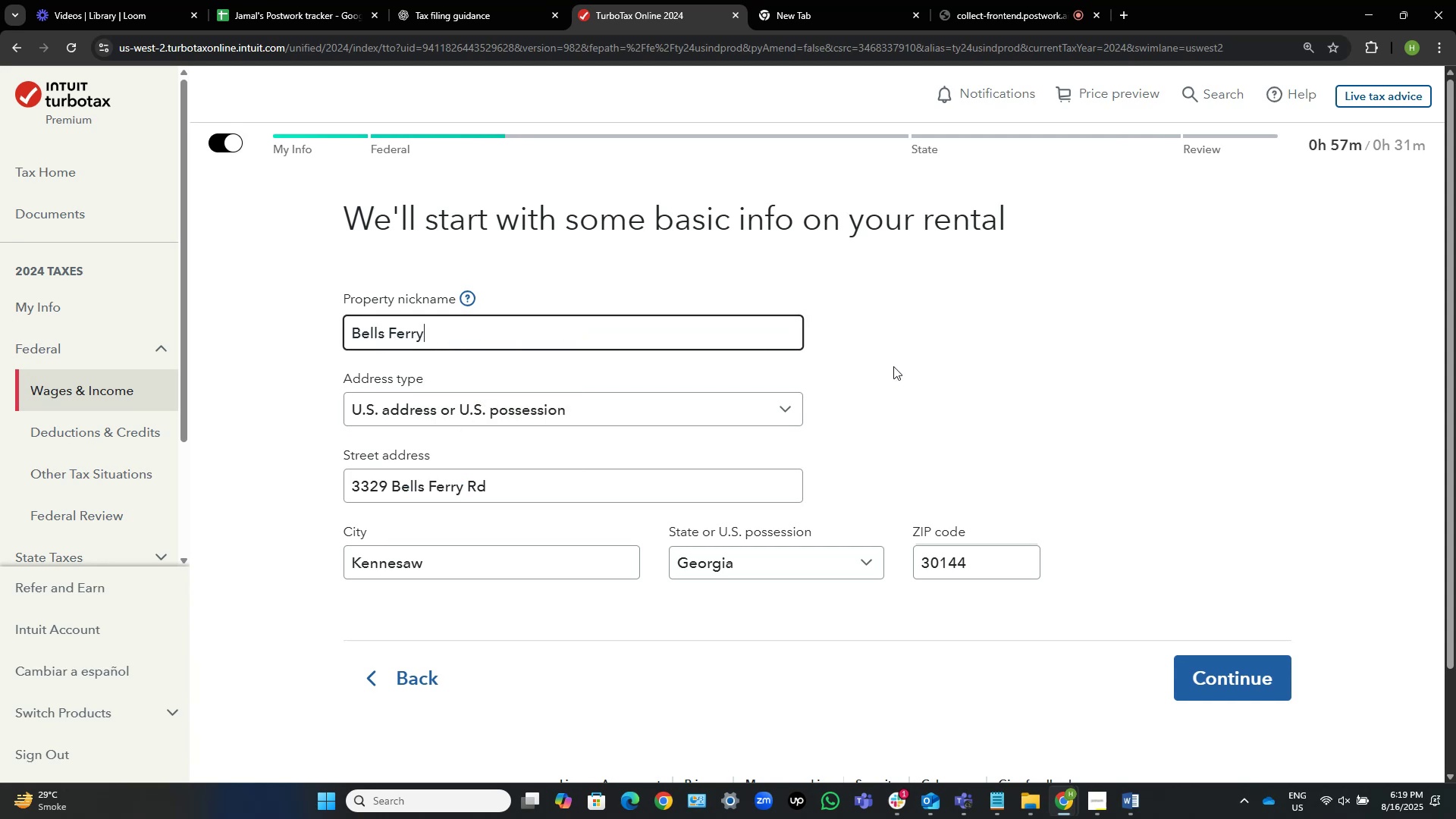 
left_click([893, 366])
 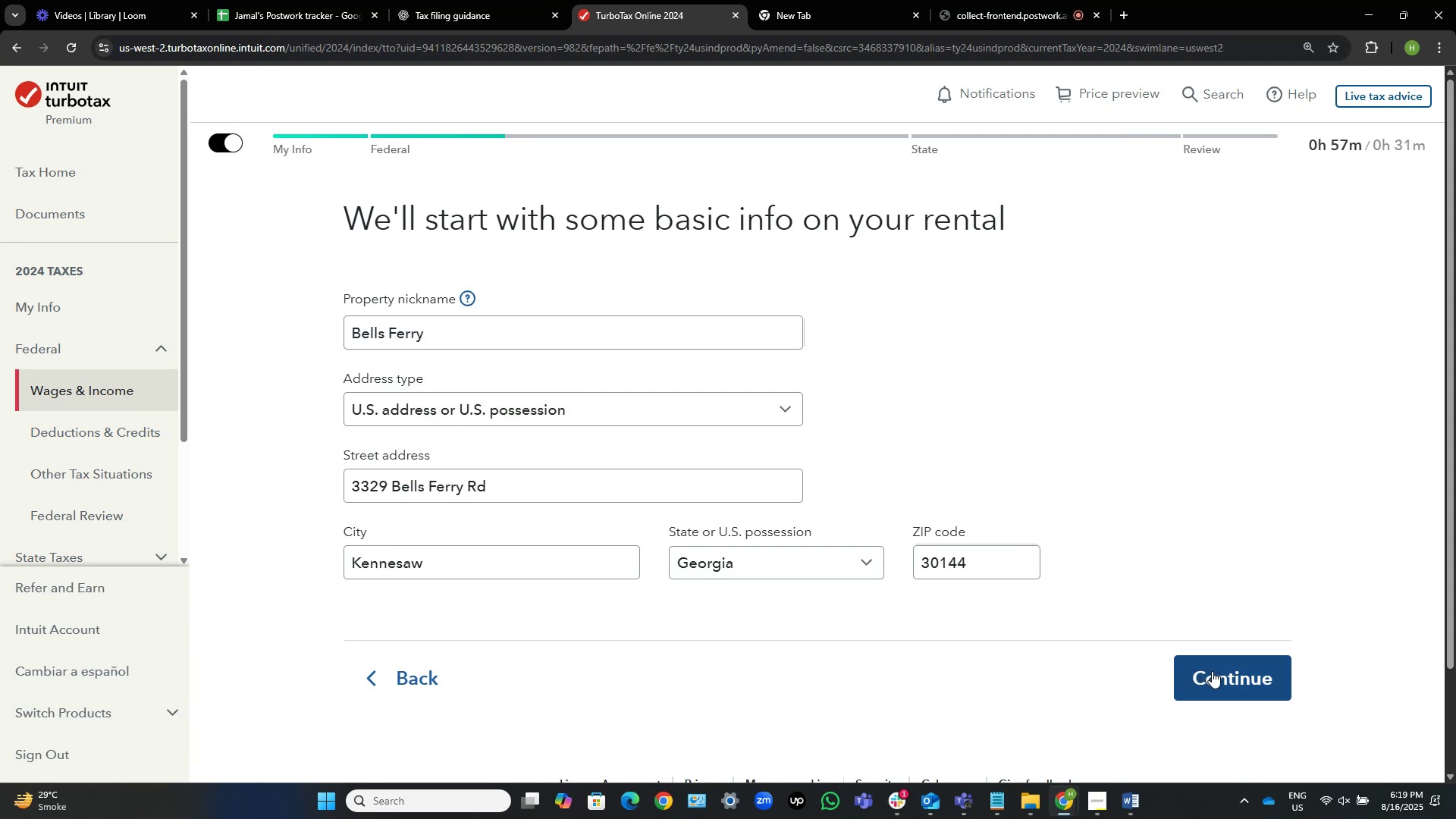 
left_click([1220, 674])
 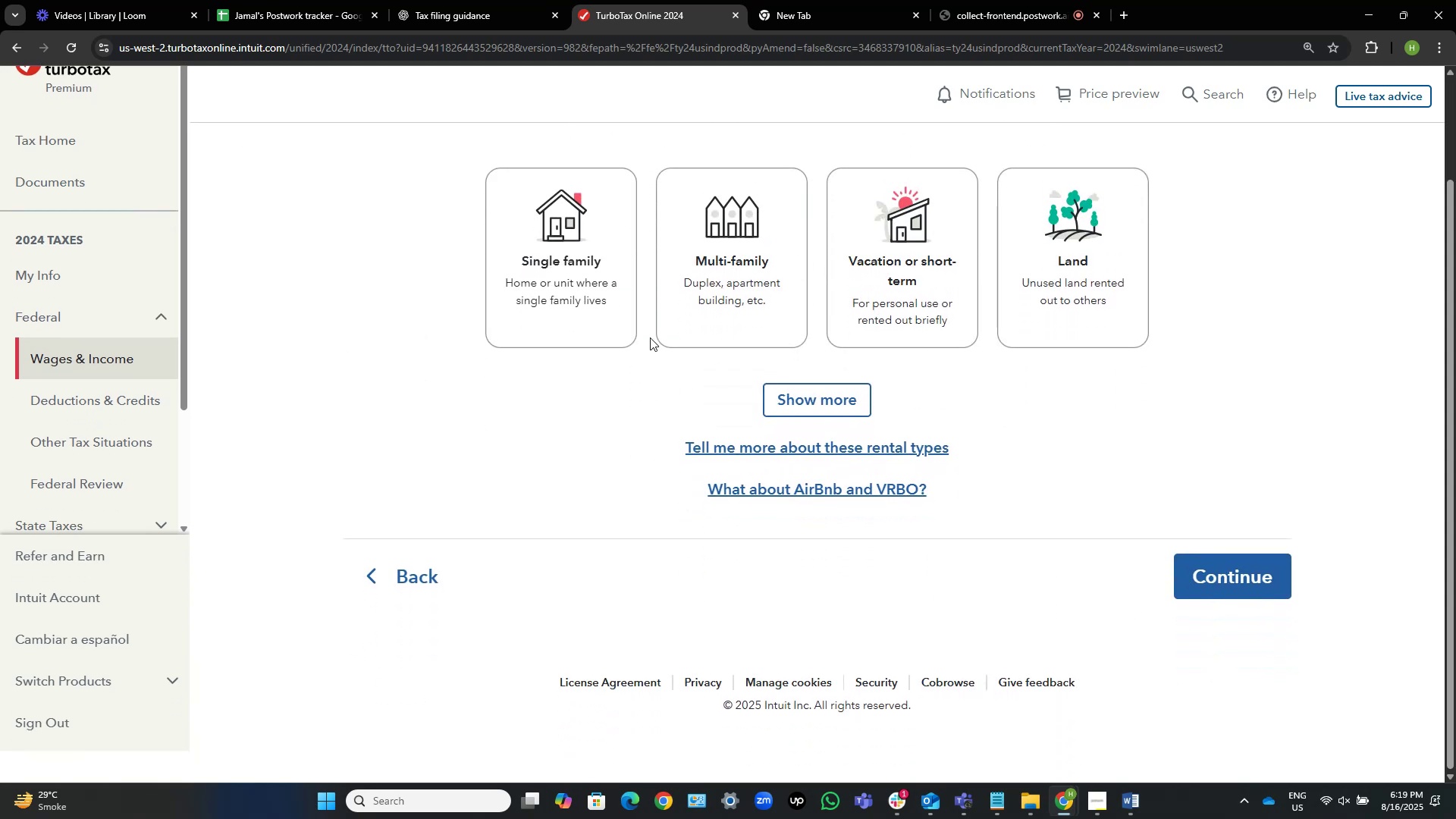 
key(Alt+AltLeft)
 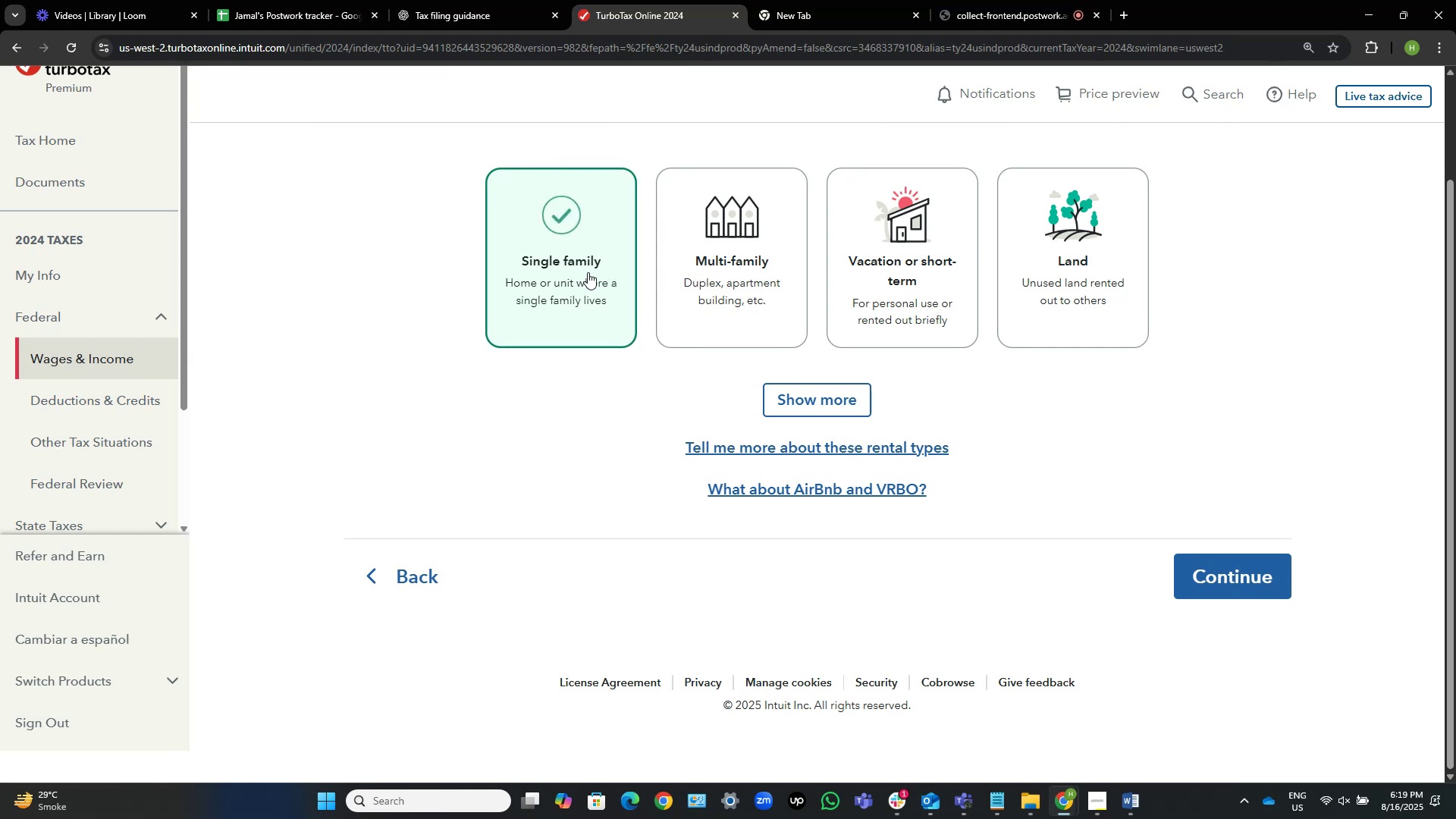 
key(Alt+Tab)
 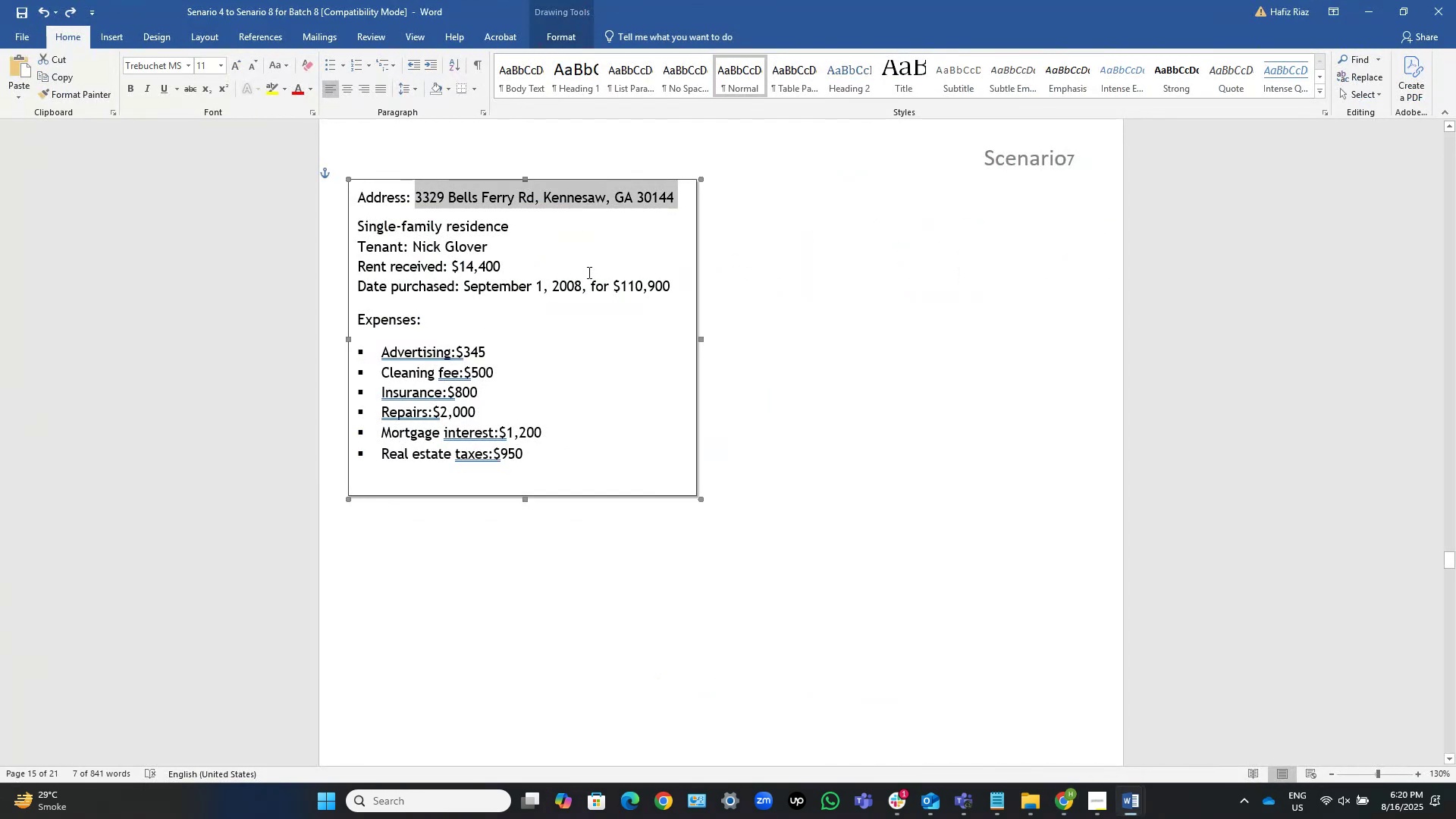 
key(Alt+AltLeft)
 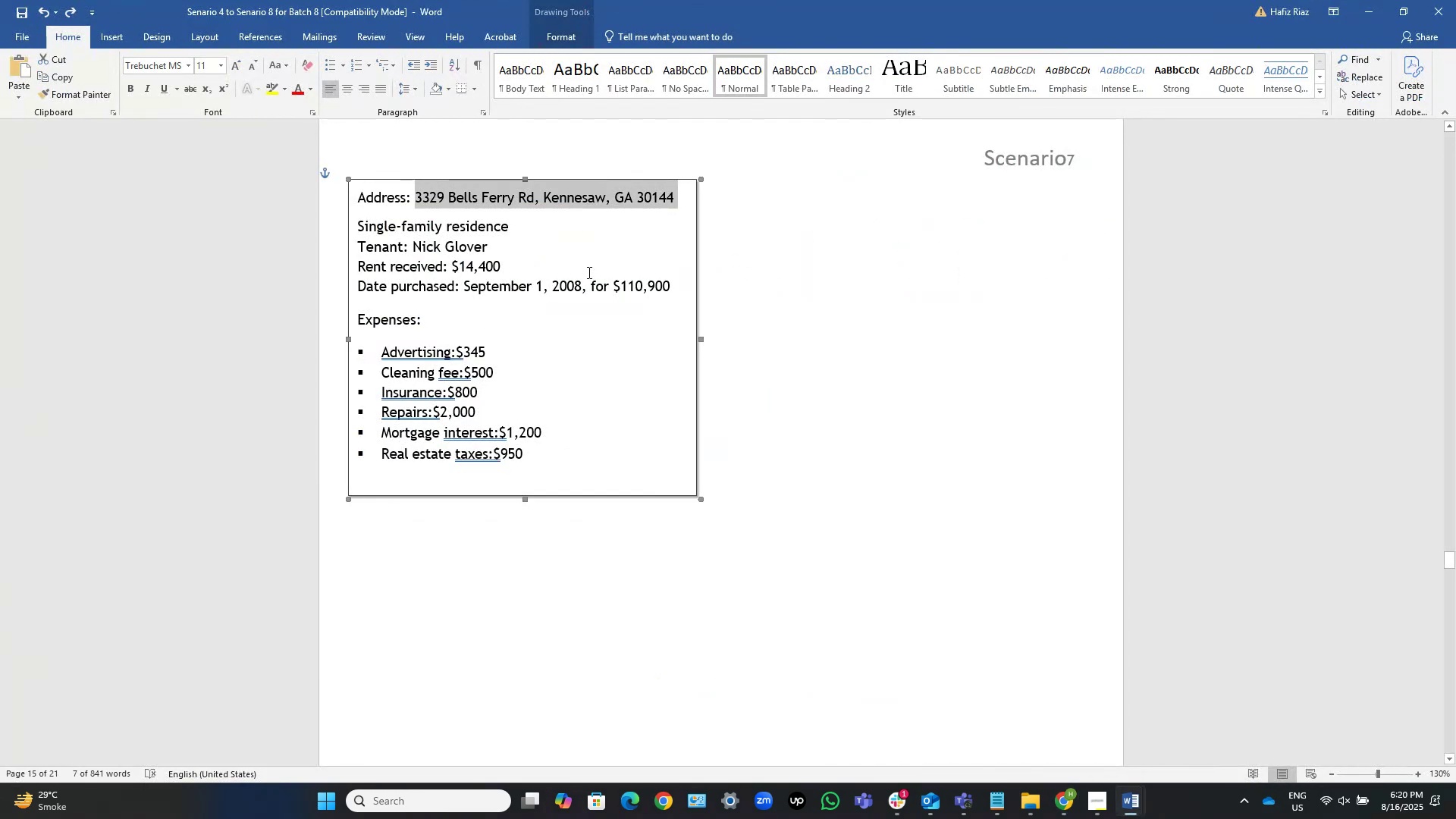 
key(Alt+Tab)
 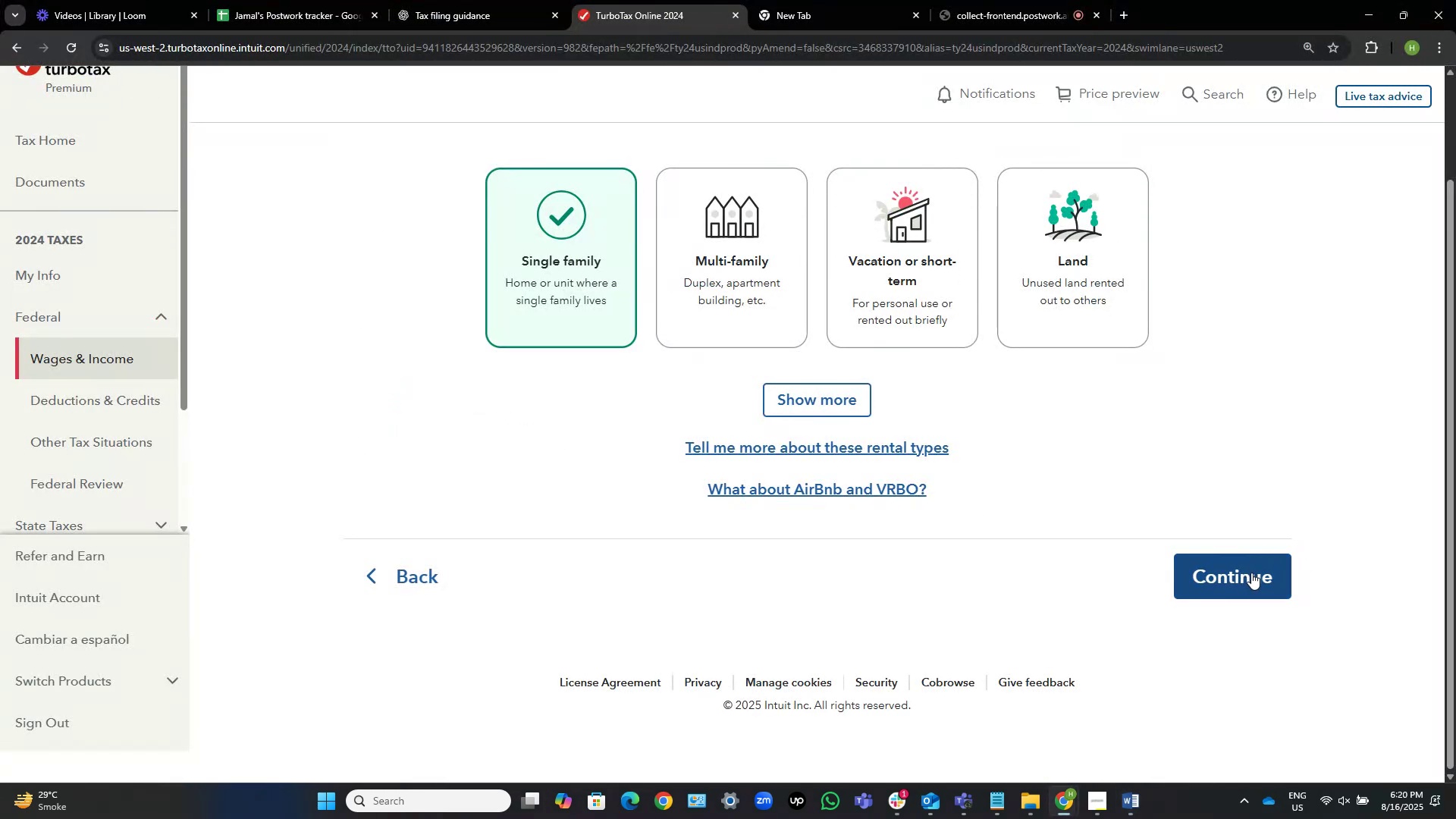 
left_click([1251, 573])
 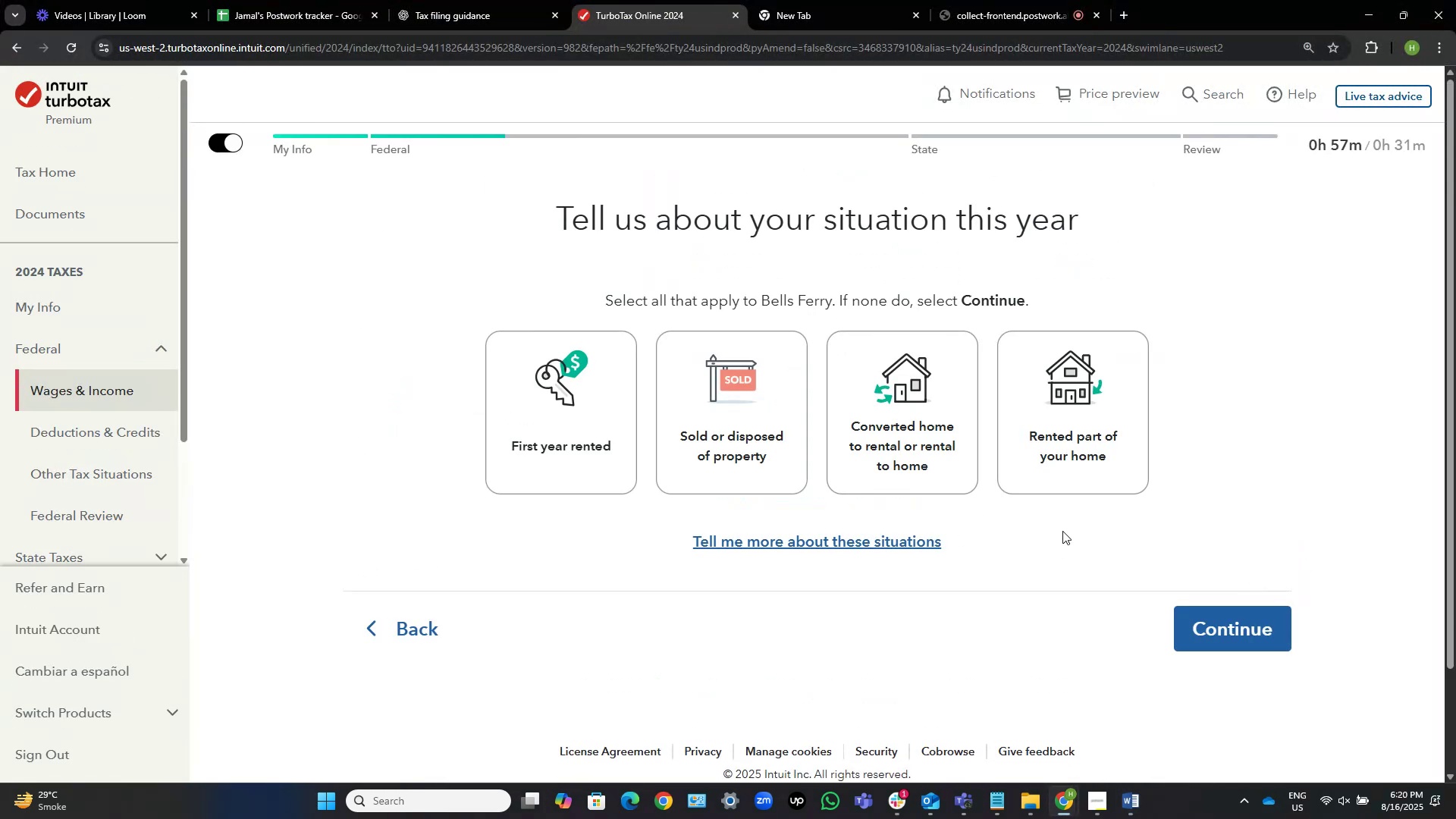 
left_click([1217, 623])
 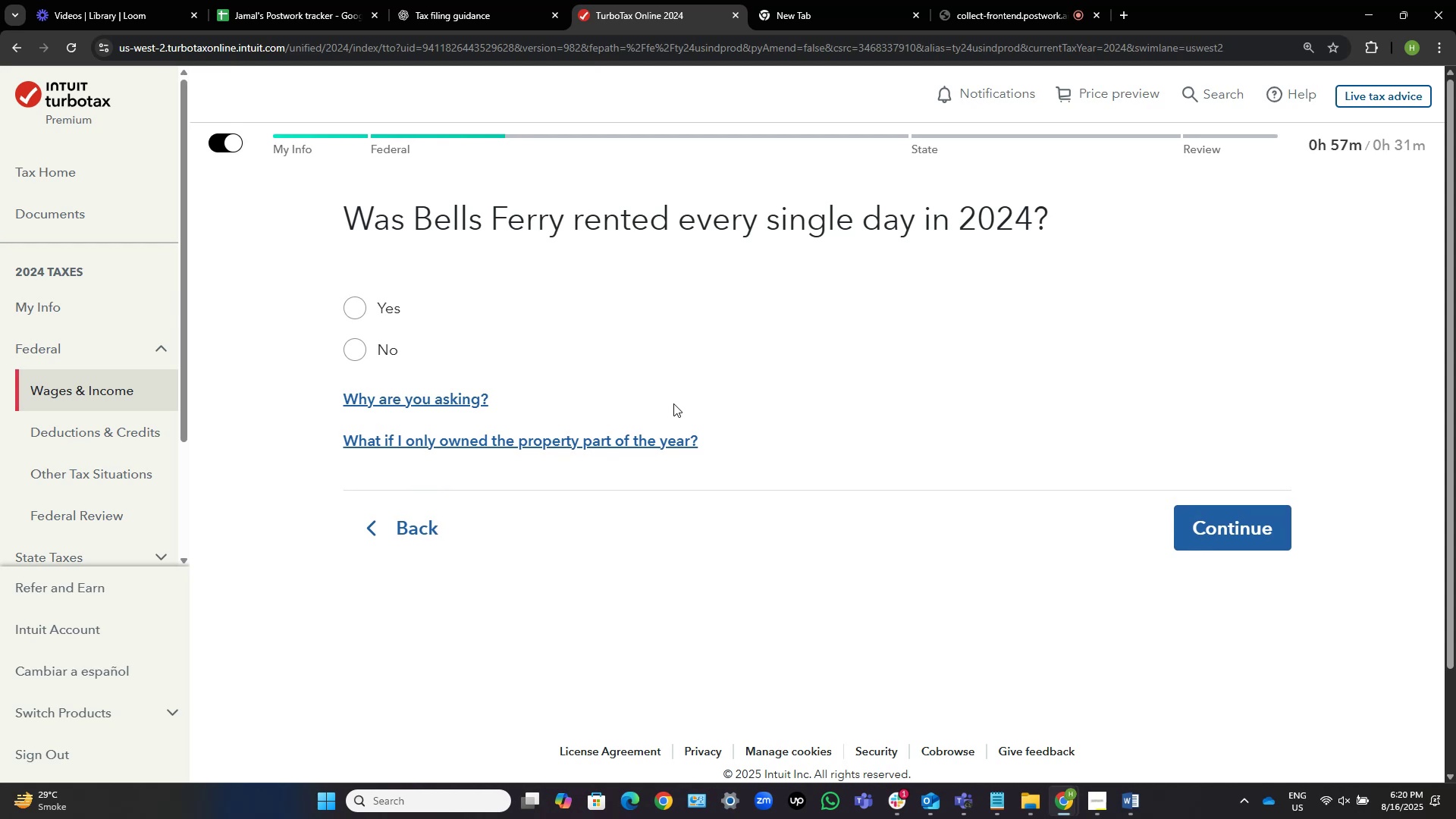 
left_click([368, 300])
 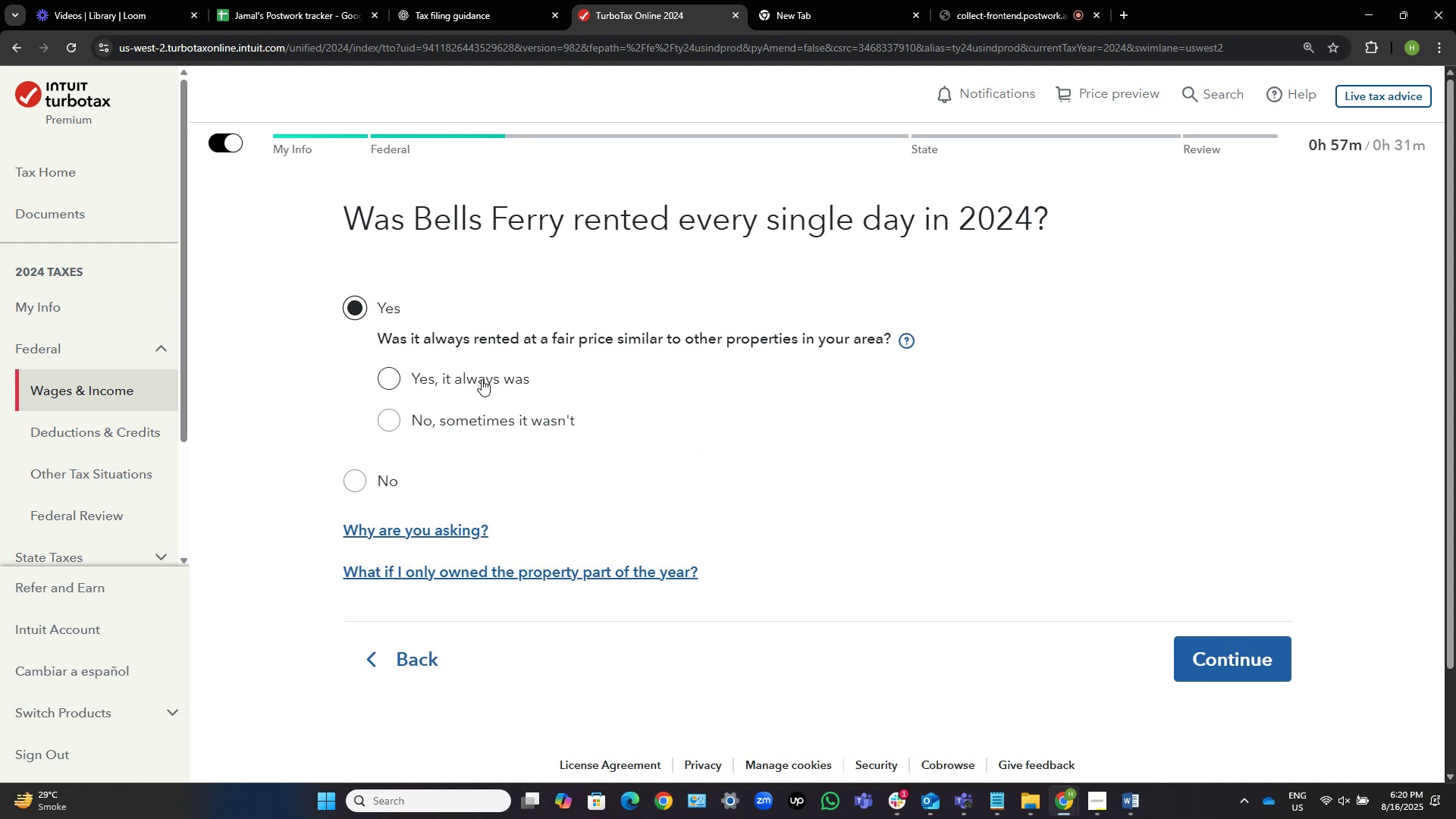 
left_click([482, 379])
 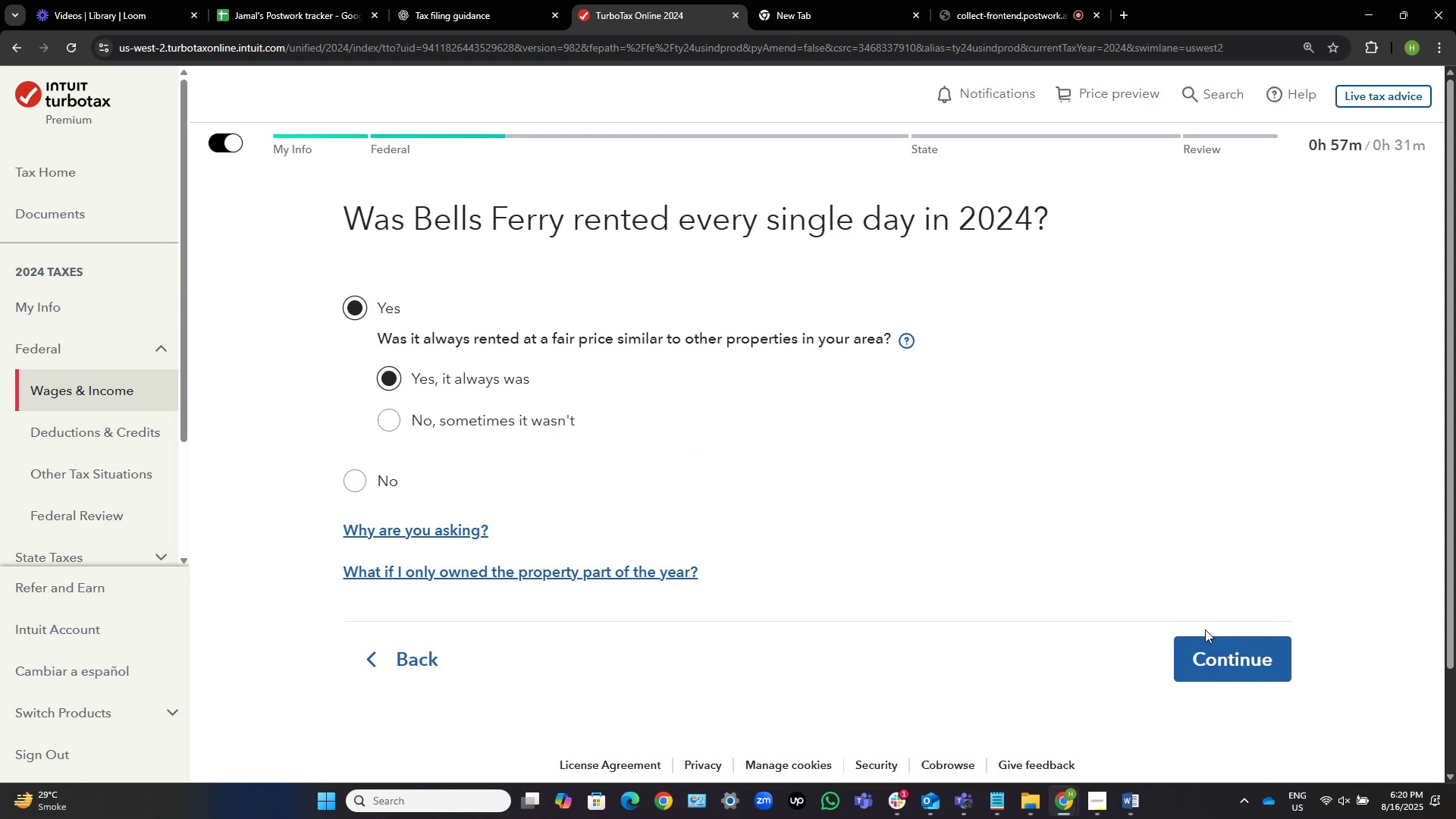 
left_click([1211, 642])
 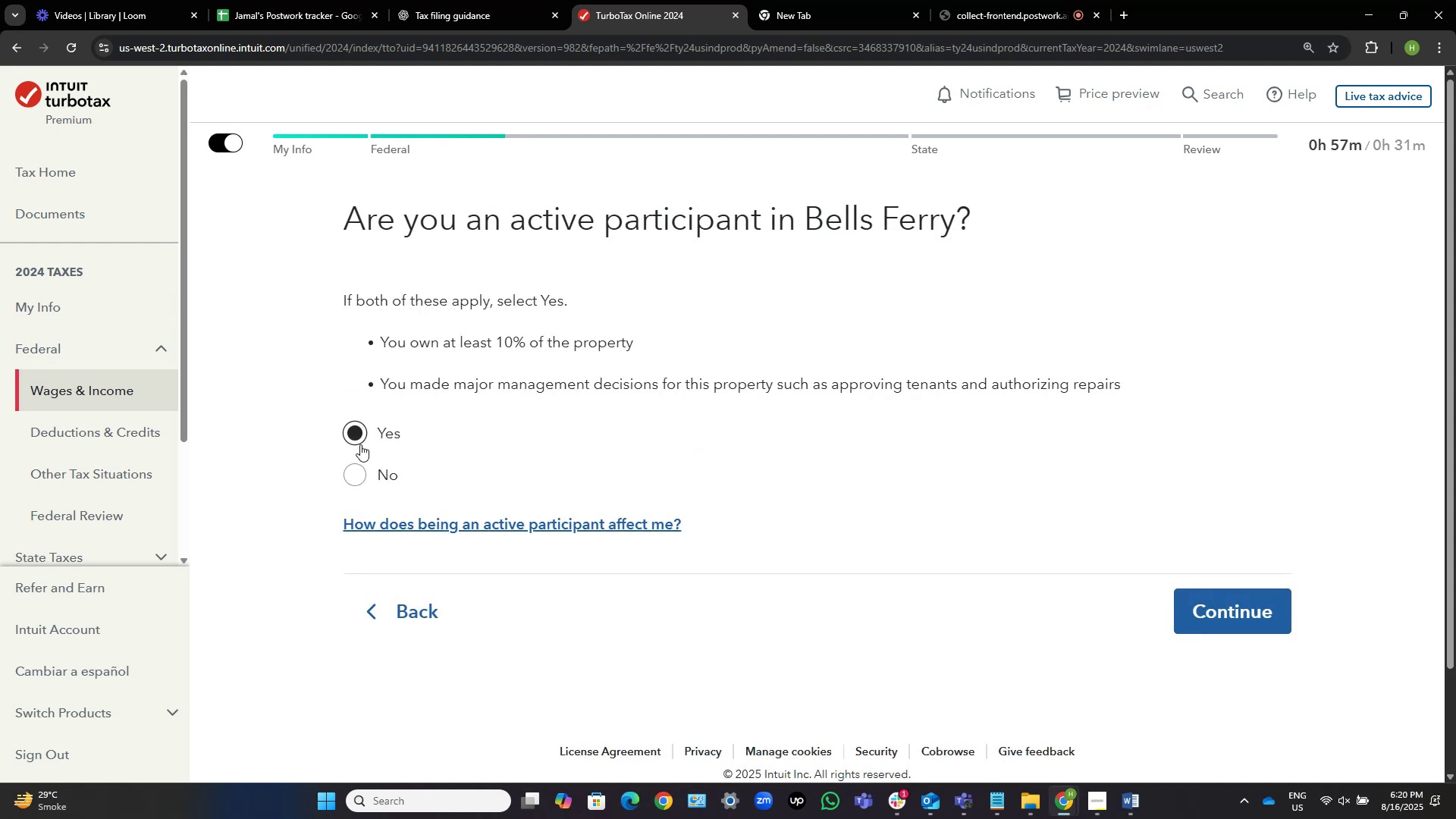 
left_click([1254, 598])
 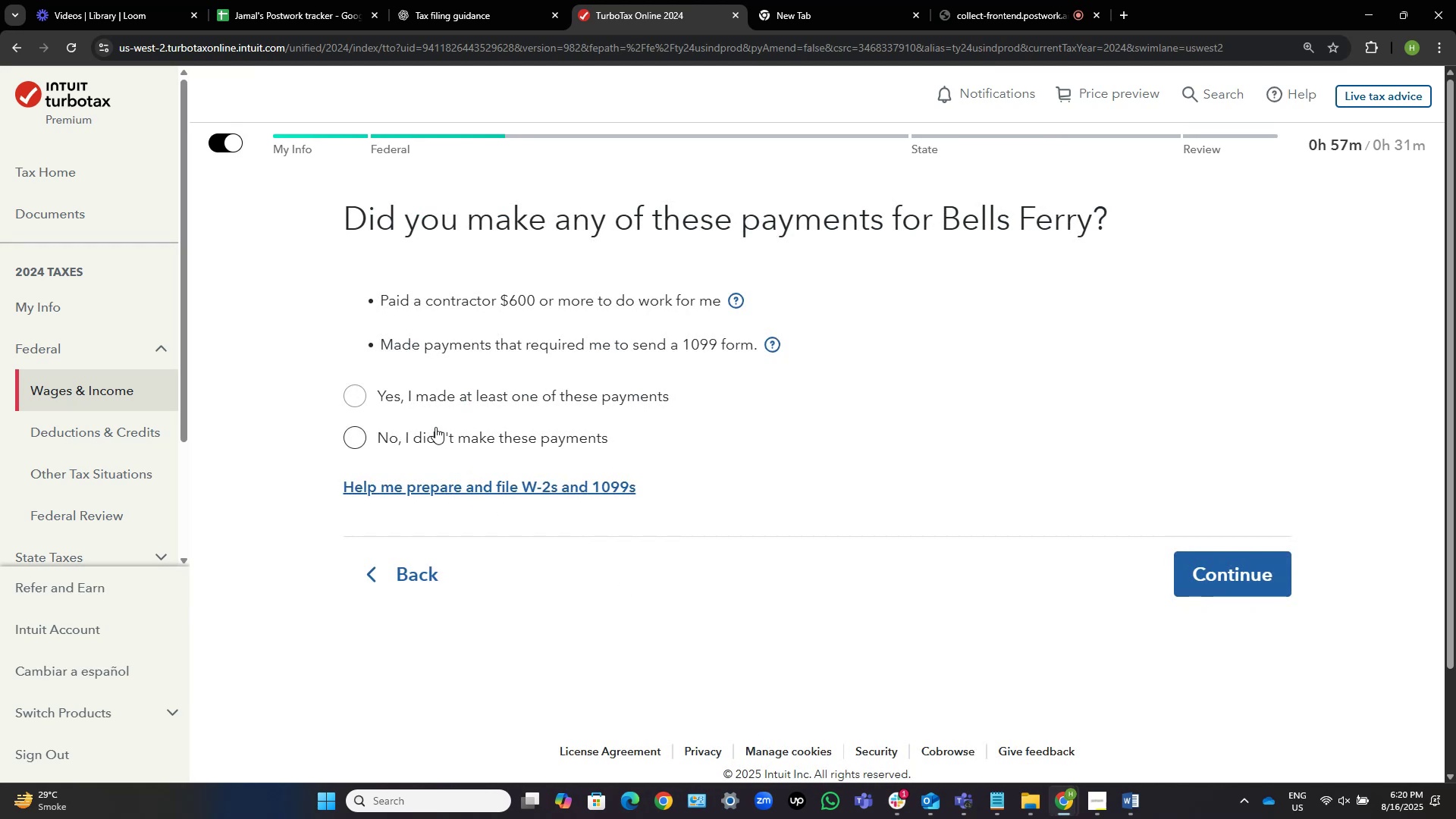 
left_click([375, 431])
 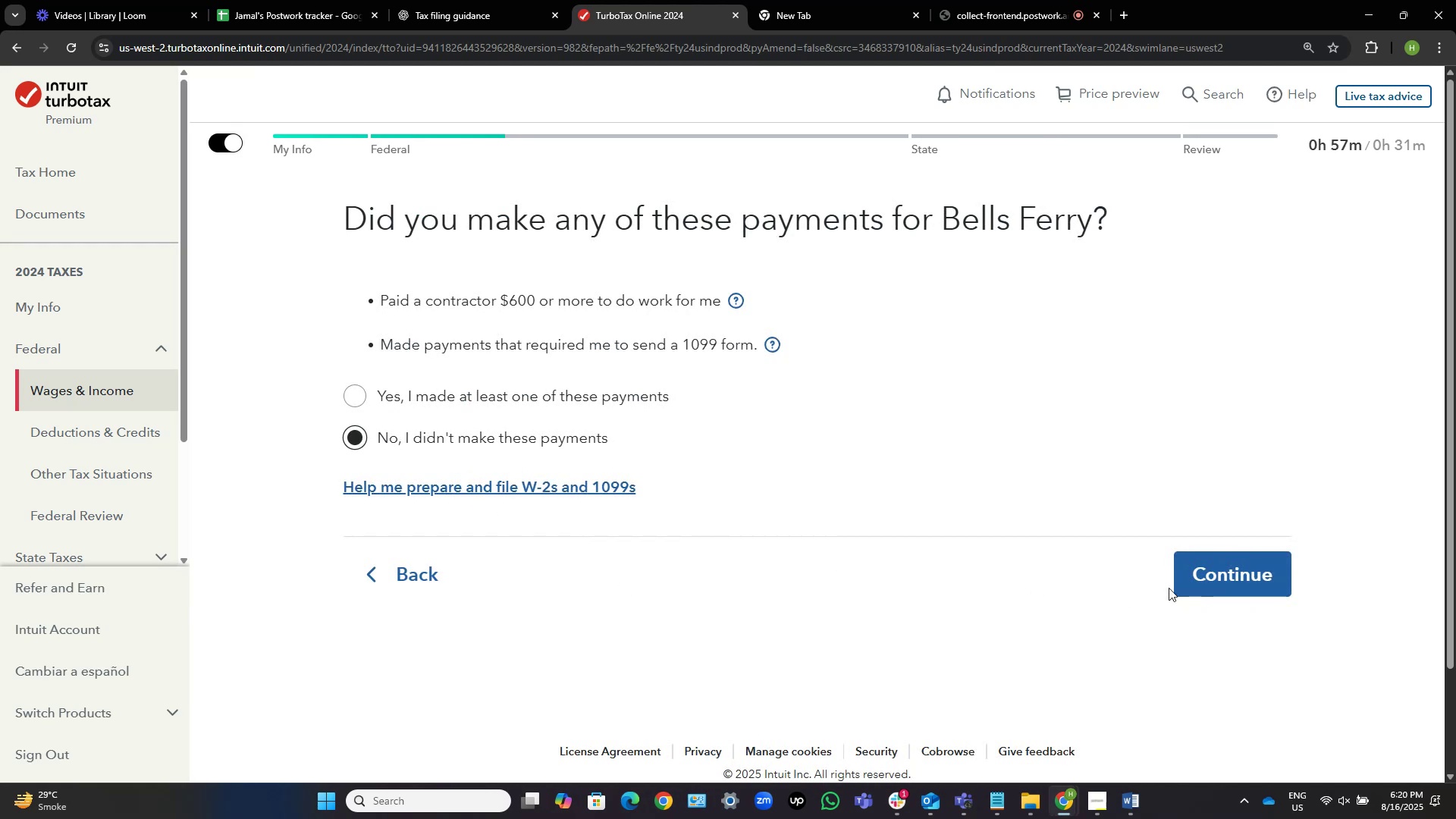 
left_click([1216, 566])
 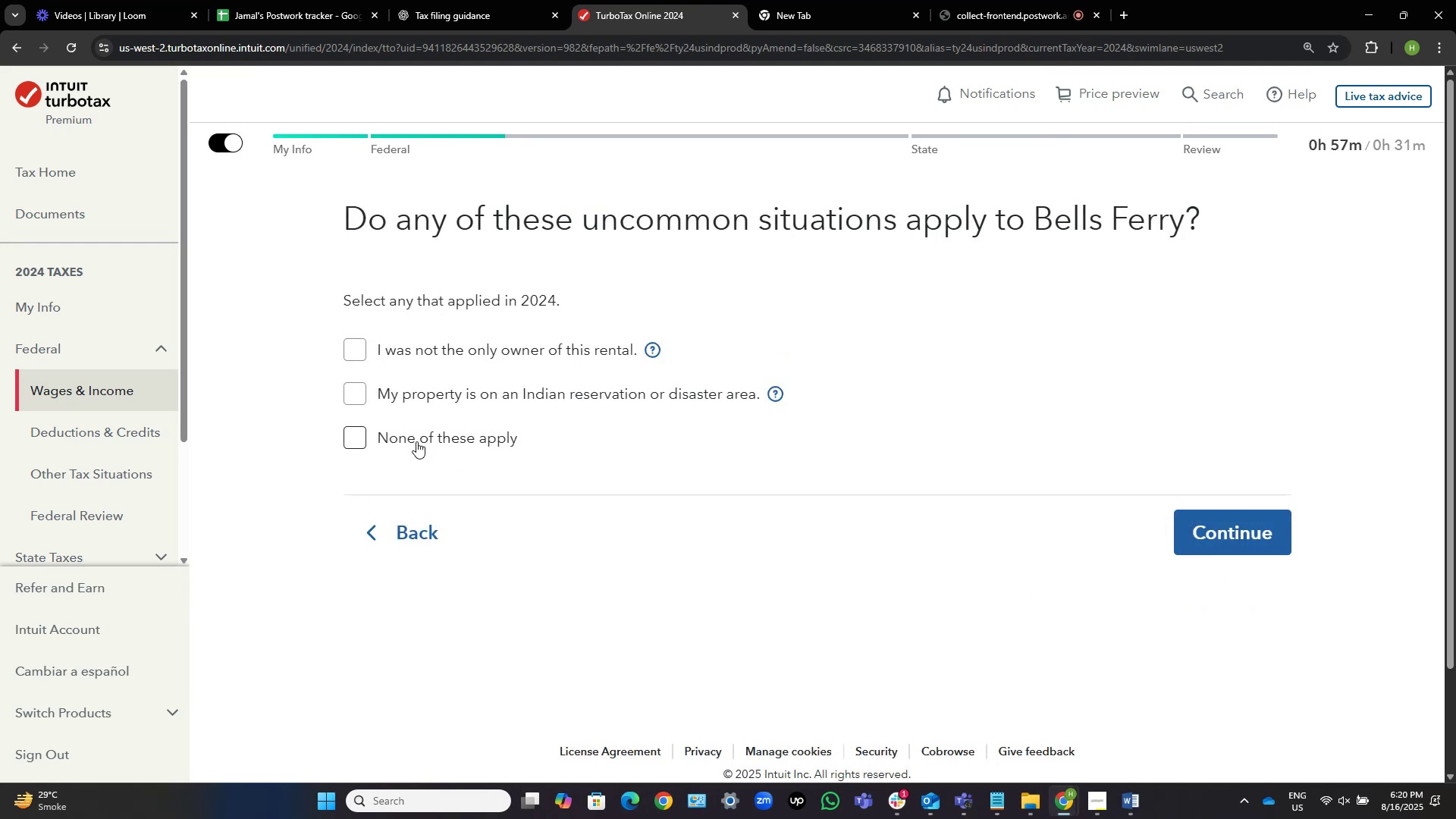 
left_click([416, 433])
 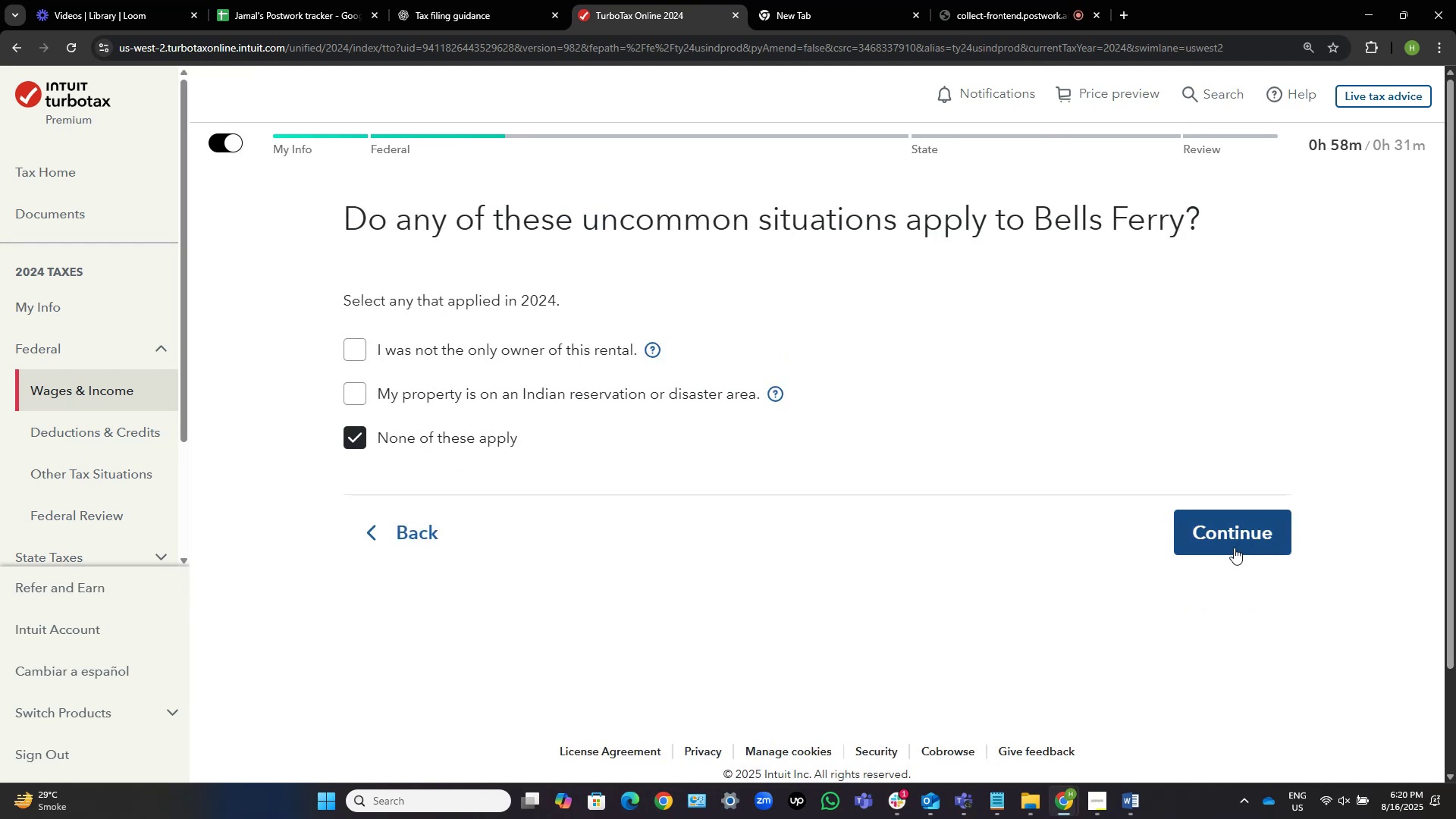 
left_click([1234, 548])
 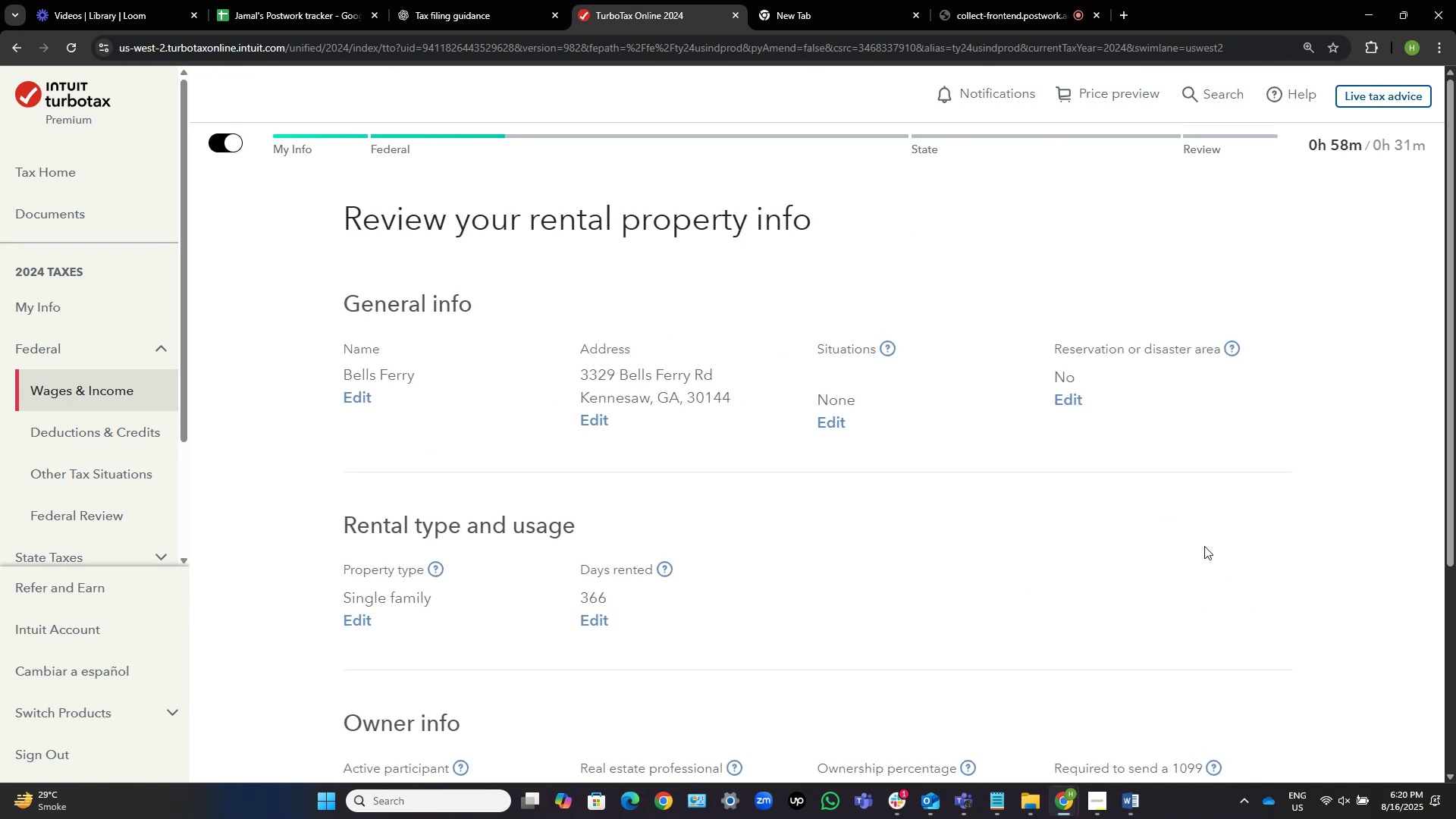 
scroll: coordinate [813, 526], scroll_direction: down, amount: 14.0
 